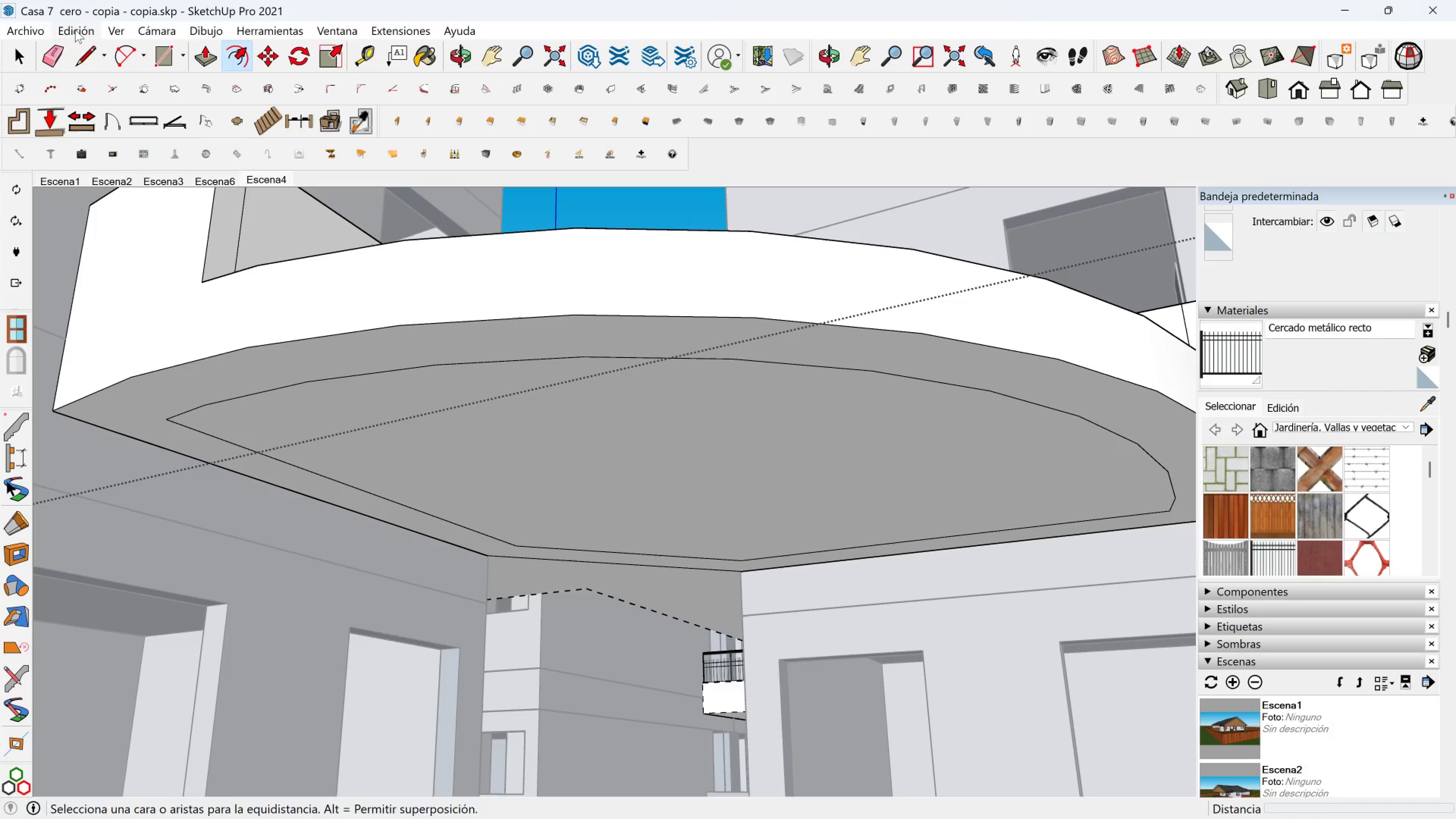 
left_click([85, 45])
 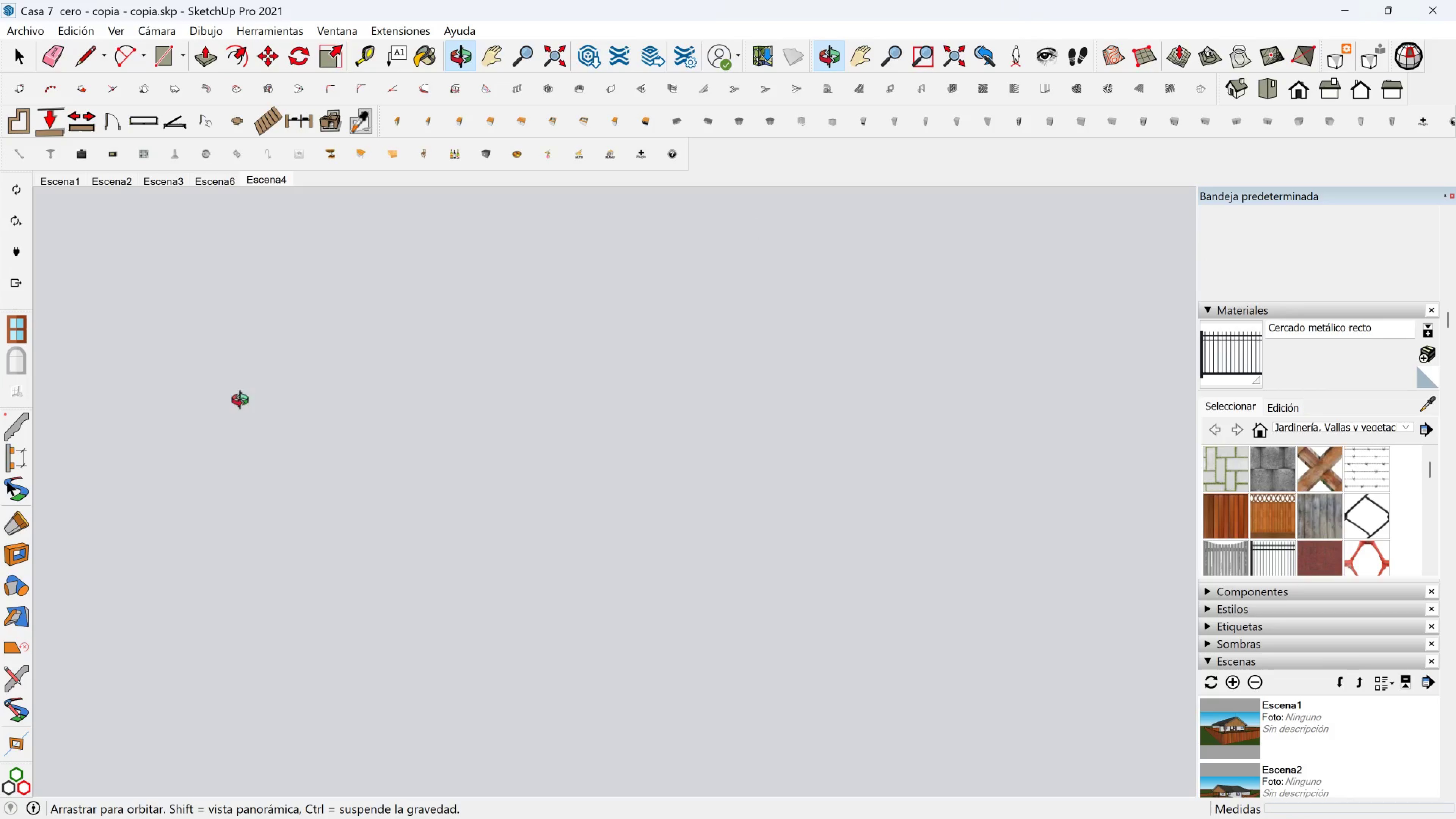 
hold_key(key=ShiftLeft, duration=1.53)
 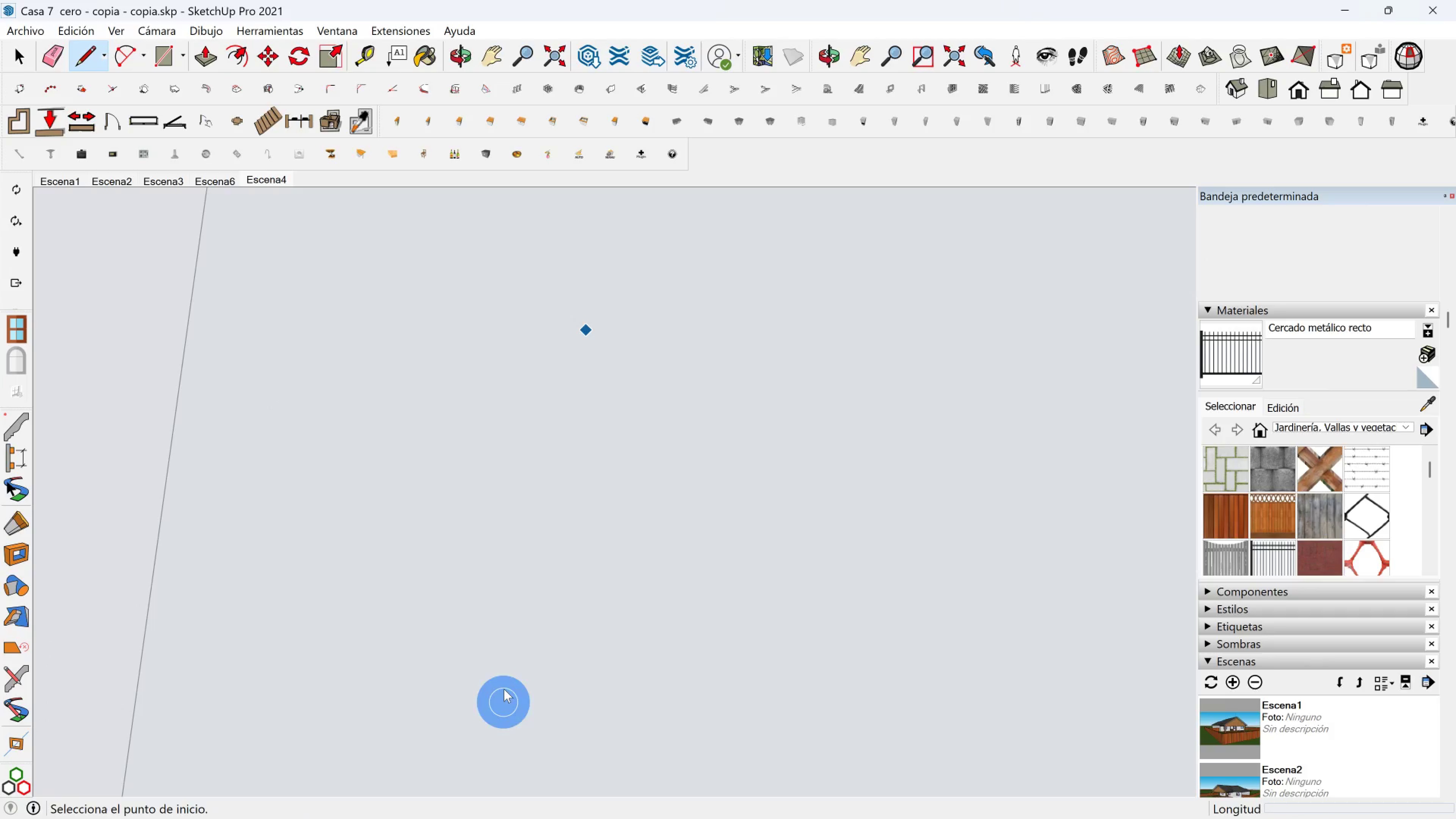 
hold_key(key=ShiftLeft, duration=0.51)
 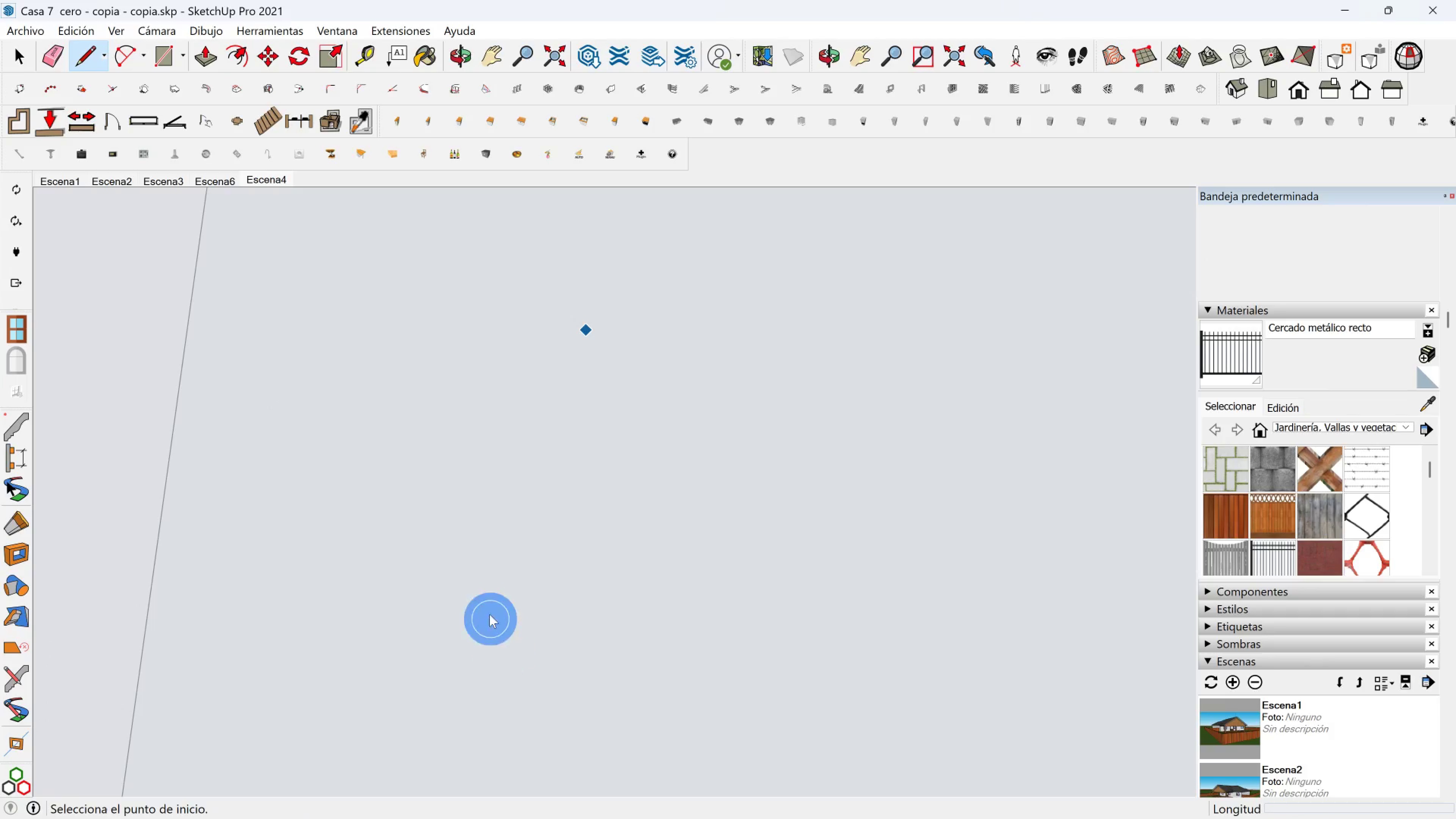 
scroll: coordinate [540, 504], scroll_direction: down, amount: 38.0
 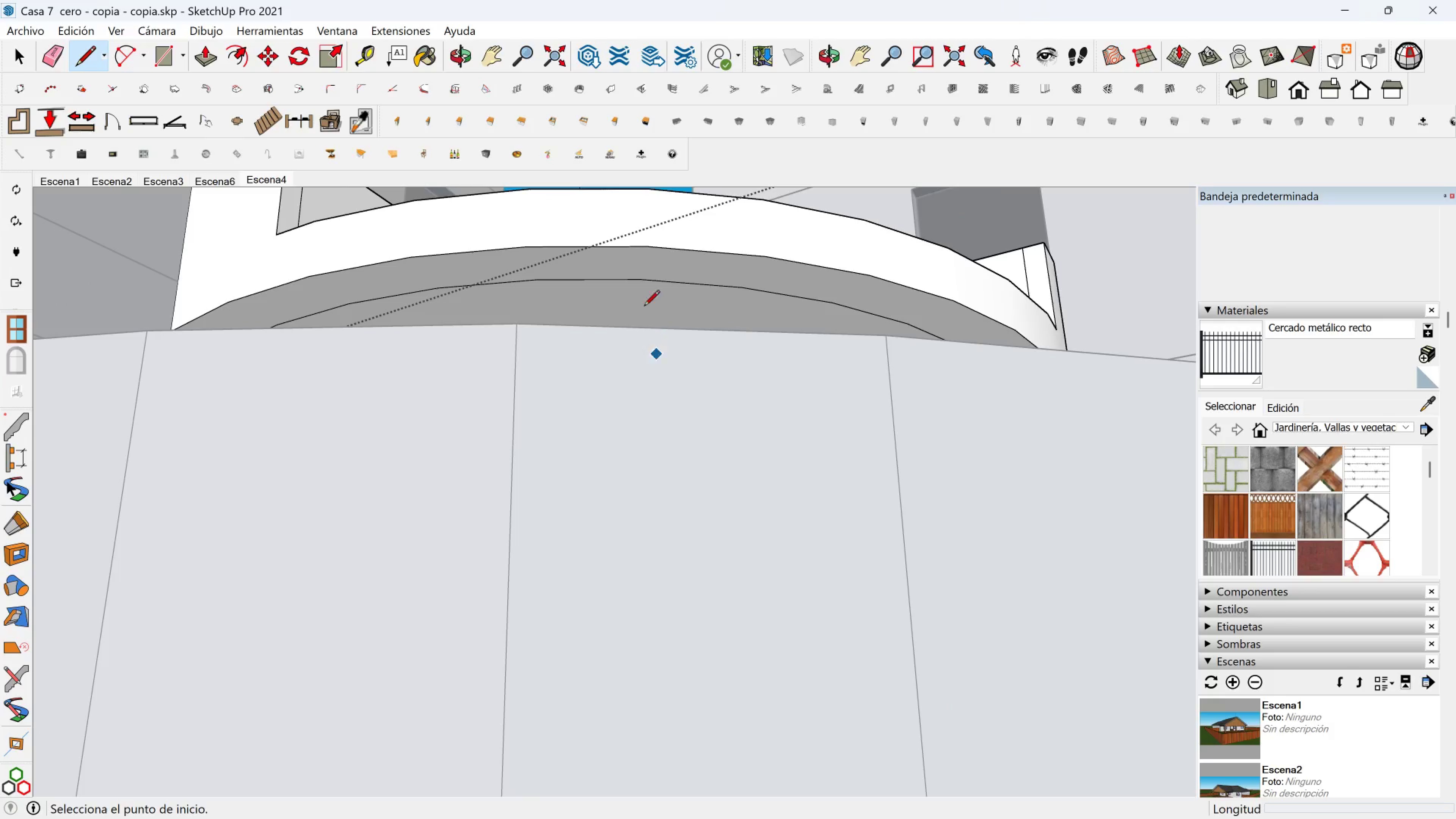 
hold_key(key=ShiftLeft, duration=0.44)
 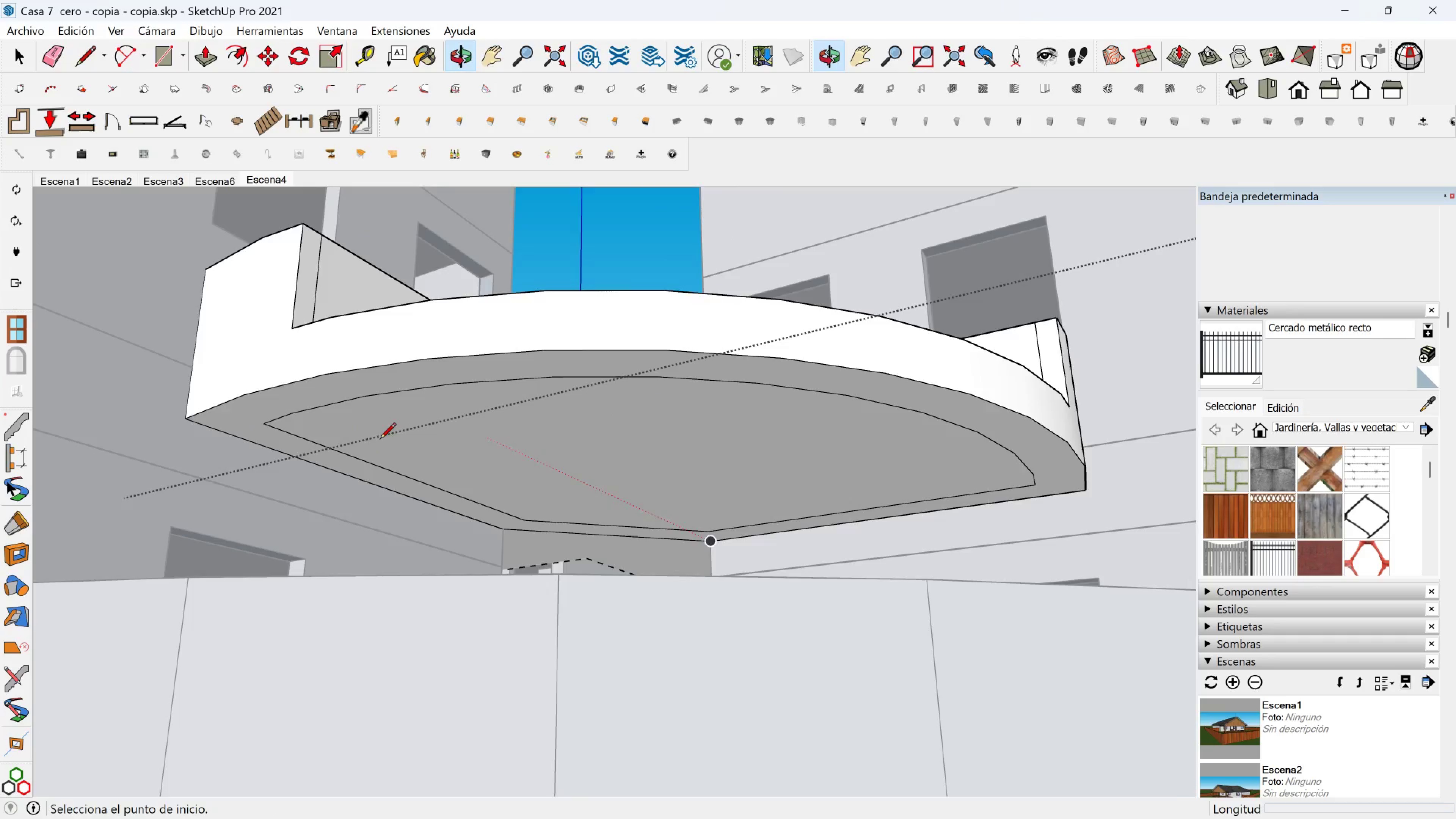 
scroll: coordinate [221, 416], scroll_direction: up, amount: 5.0
 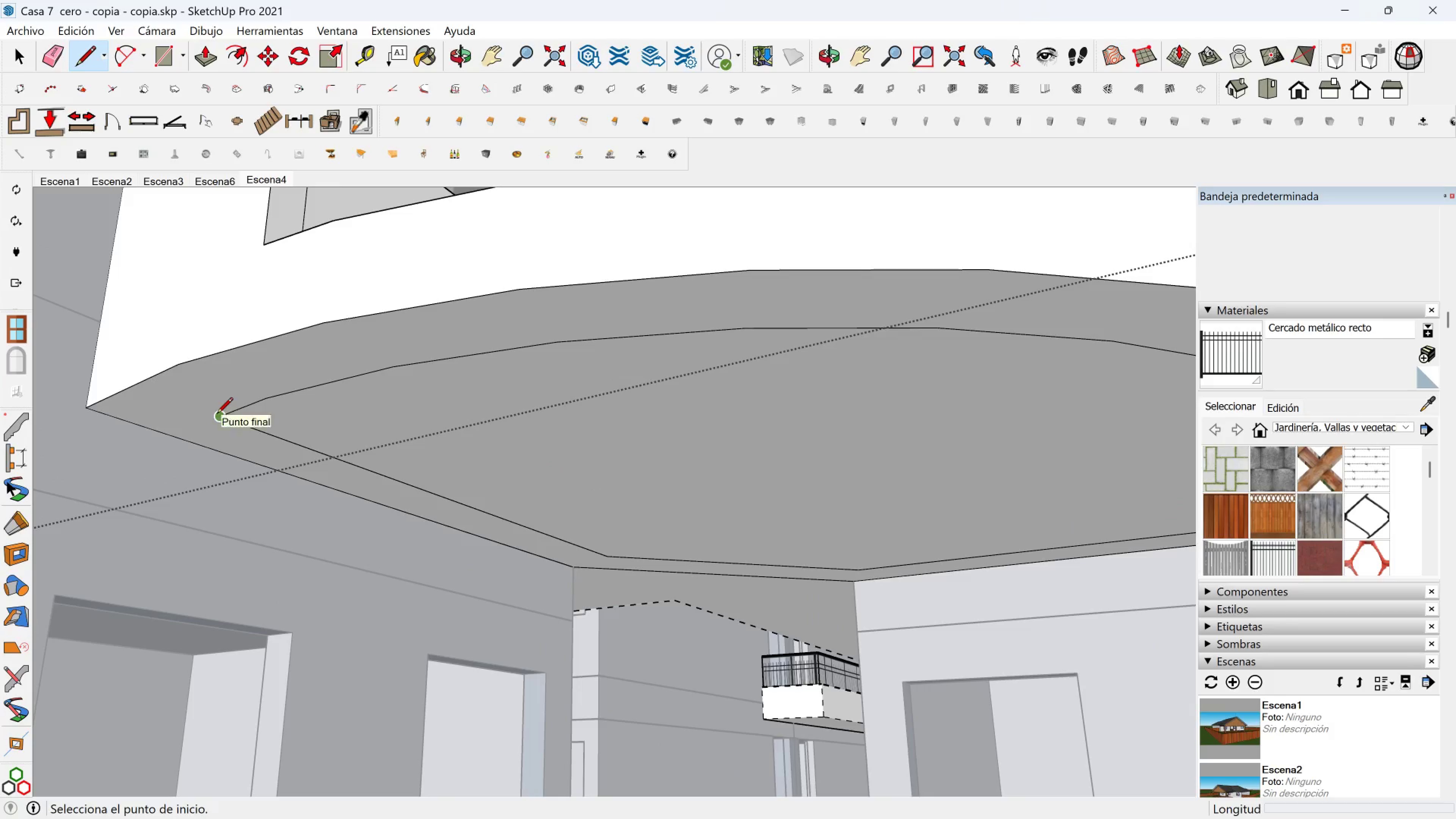 
left_click([217, 414])
 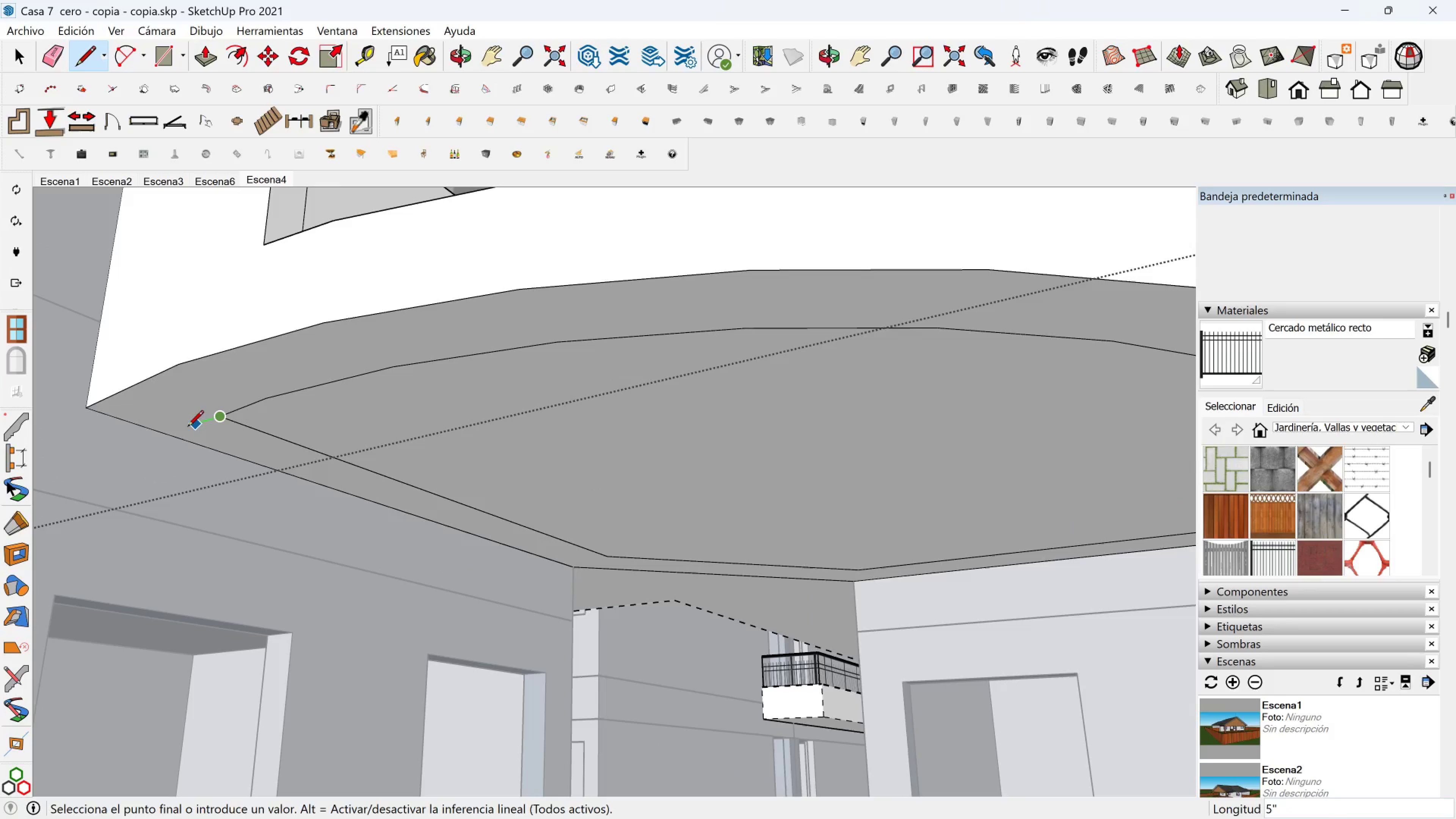 
hold_key(key=ShiftLeft, duration=1.05)
left_click([147, 452])
 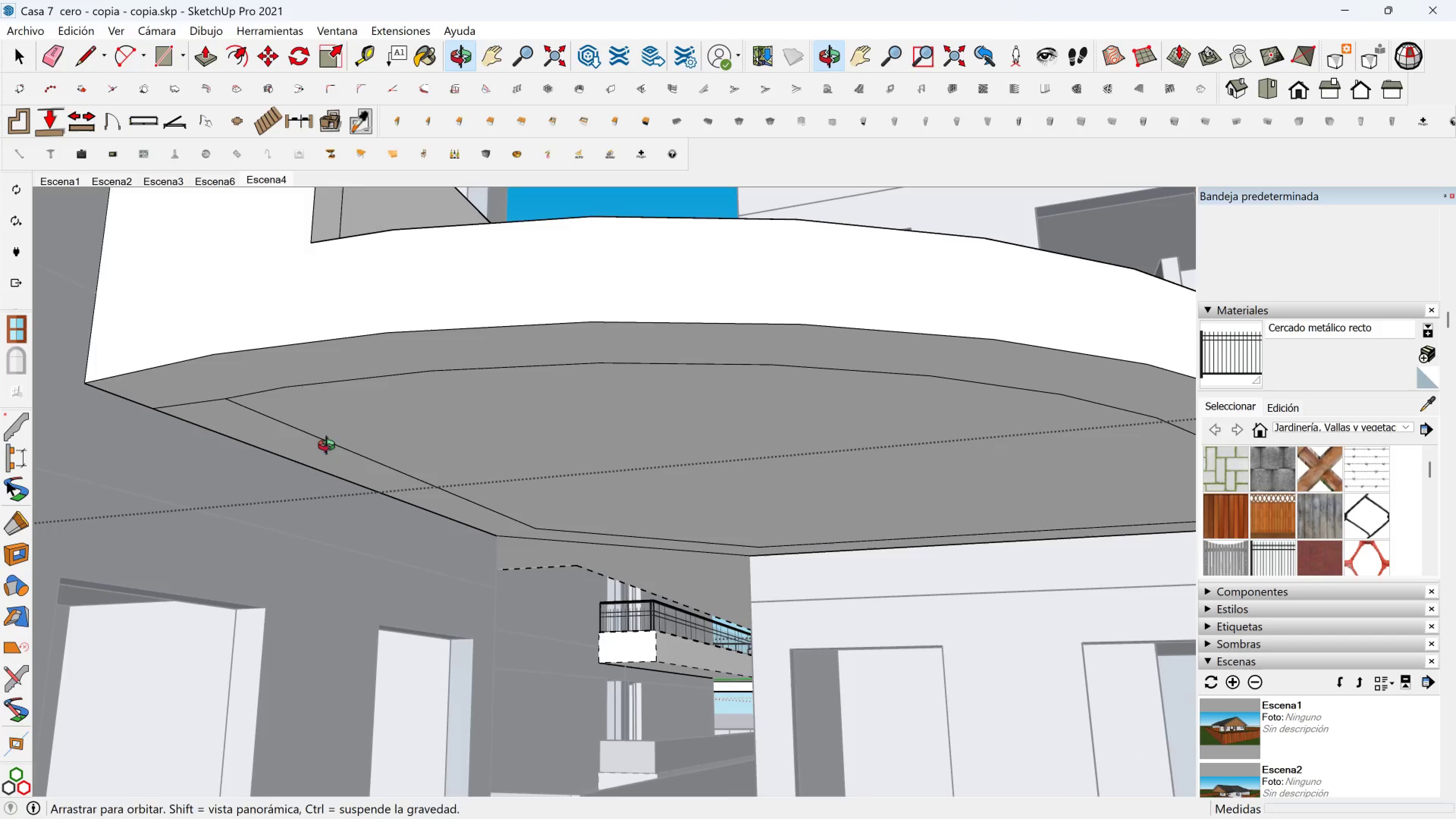 
hold_key(key=ShiftLeft, duration=0.43)
 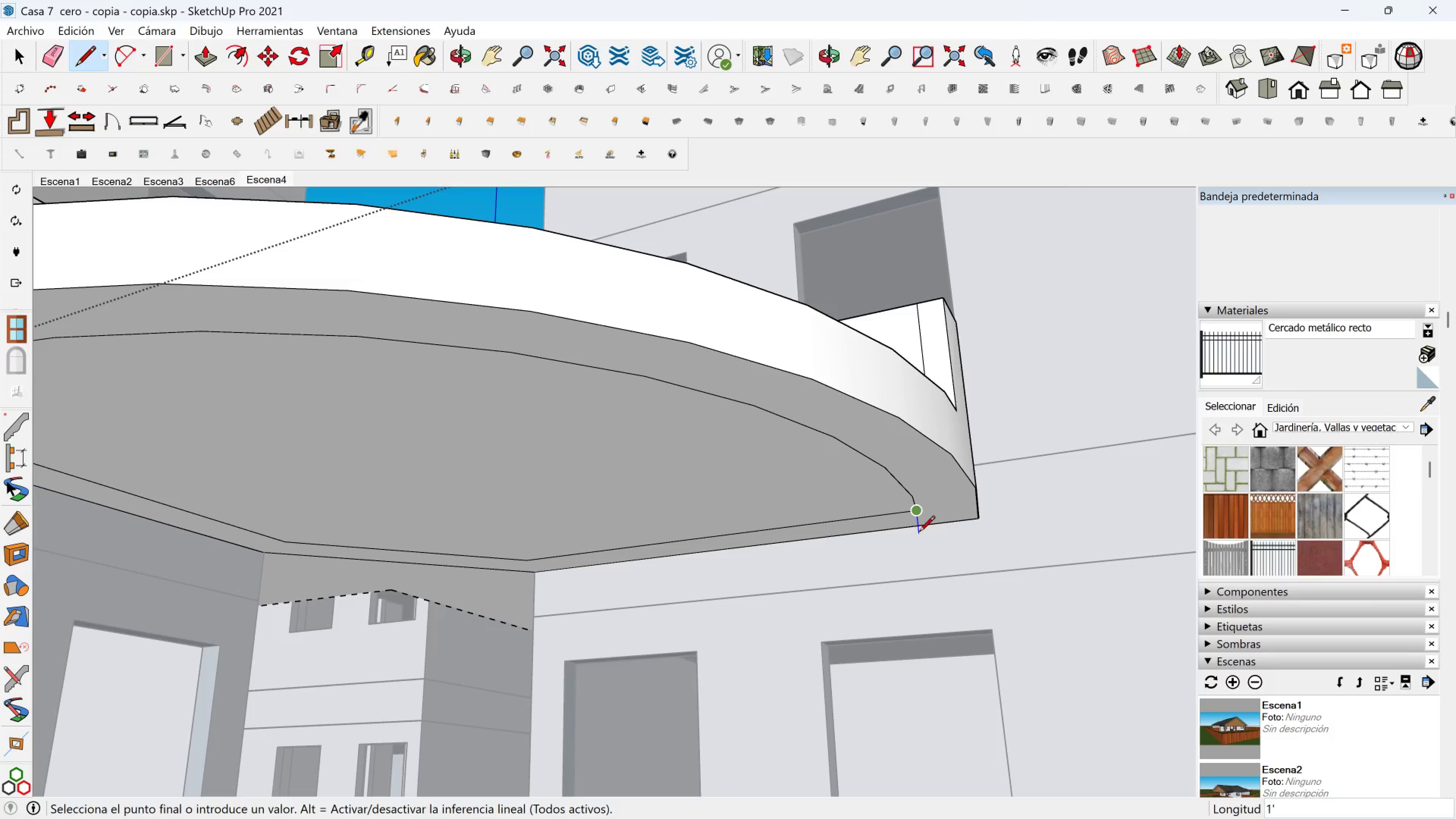 
left_click([925, 529])
 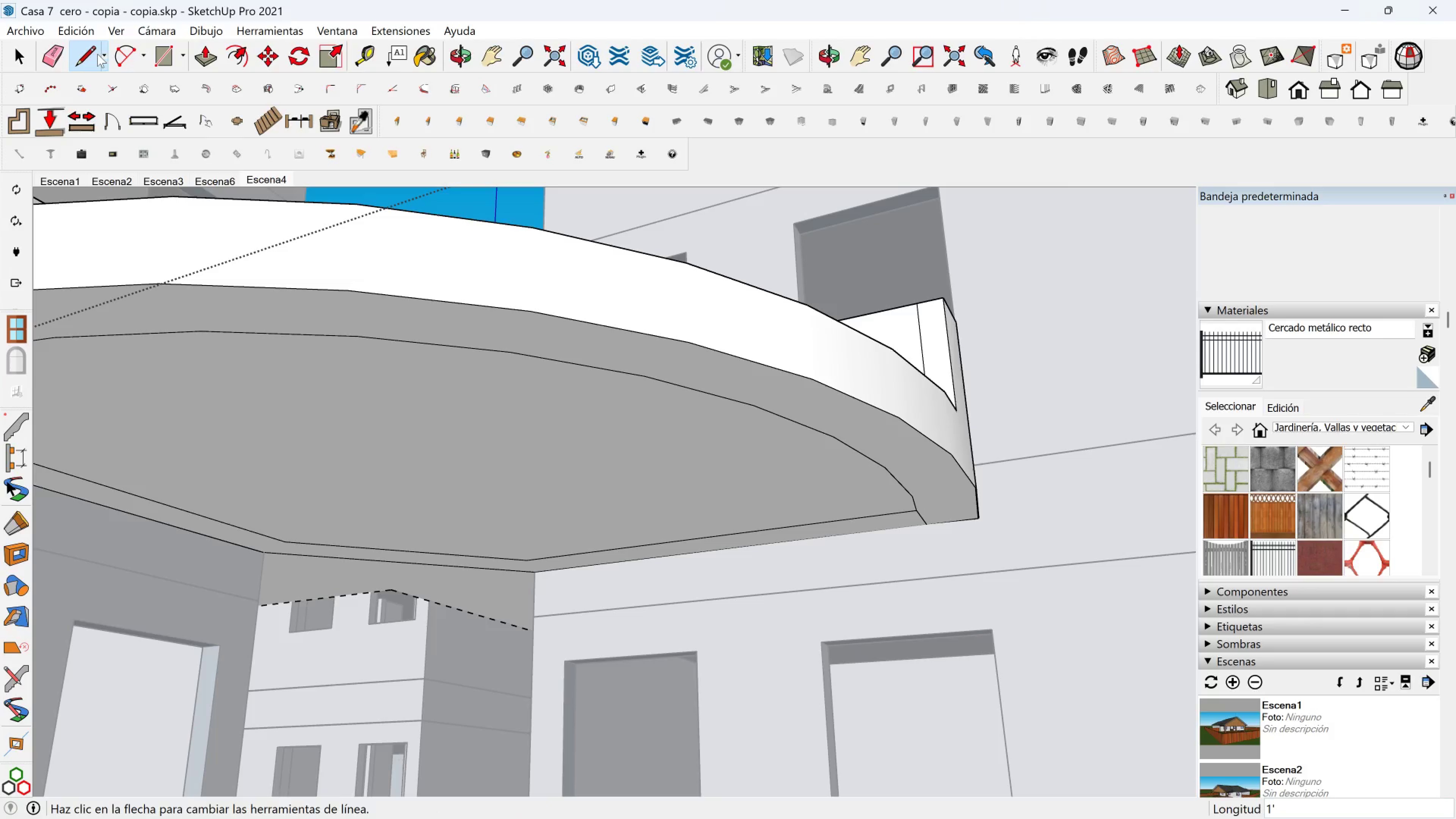 
left_click_drag(start_coordinate=[61, 53], to_coordinate=[57, 53])
 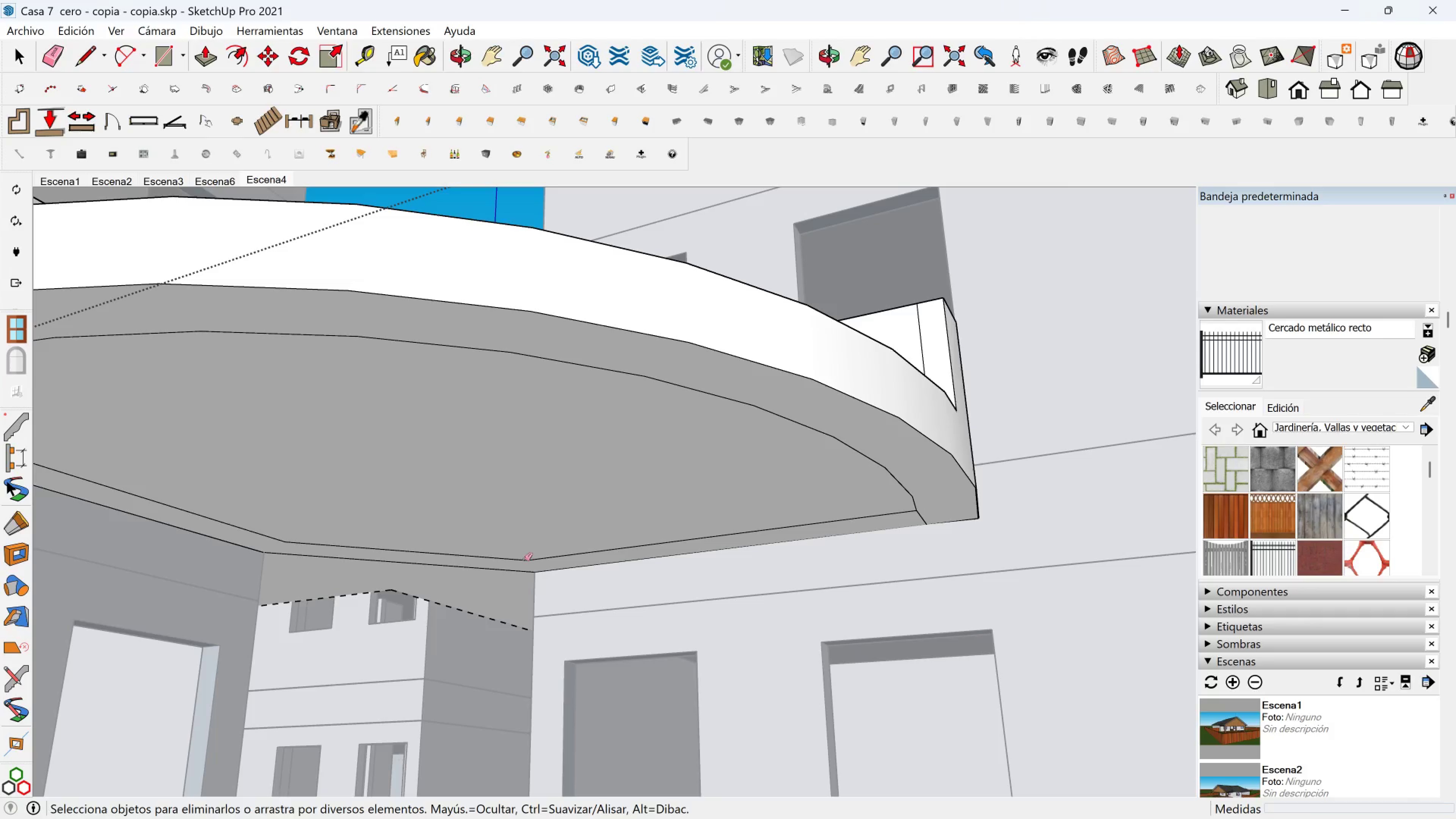 
left_click([530, 559])
 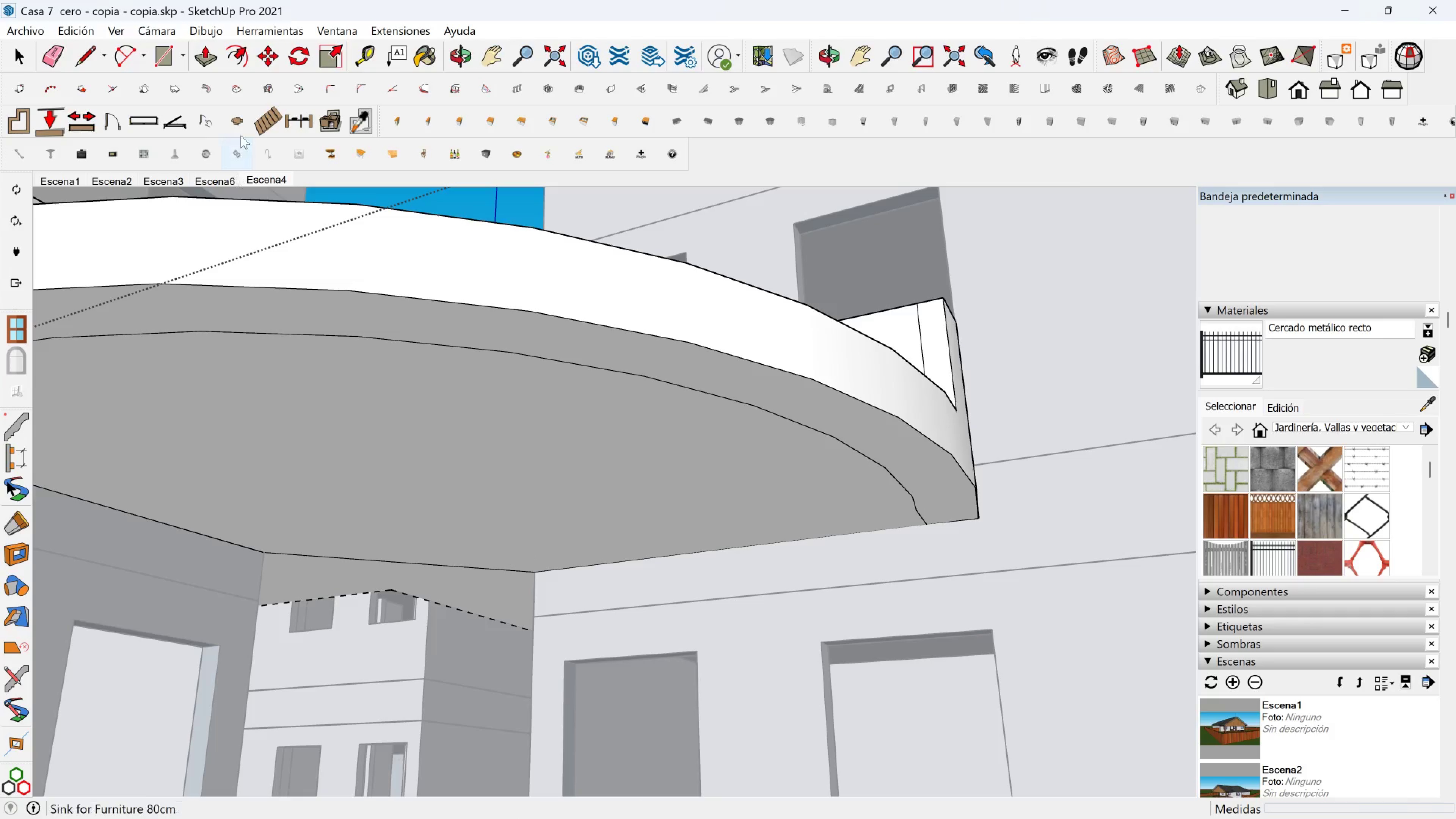 
left_click([195, 53])
 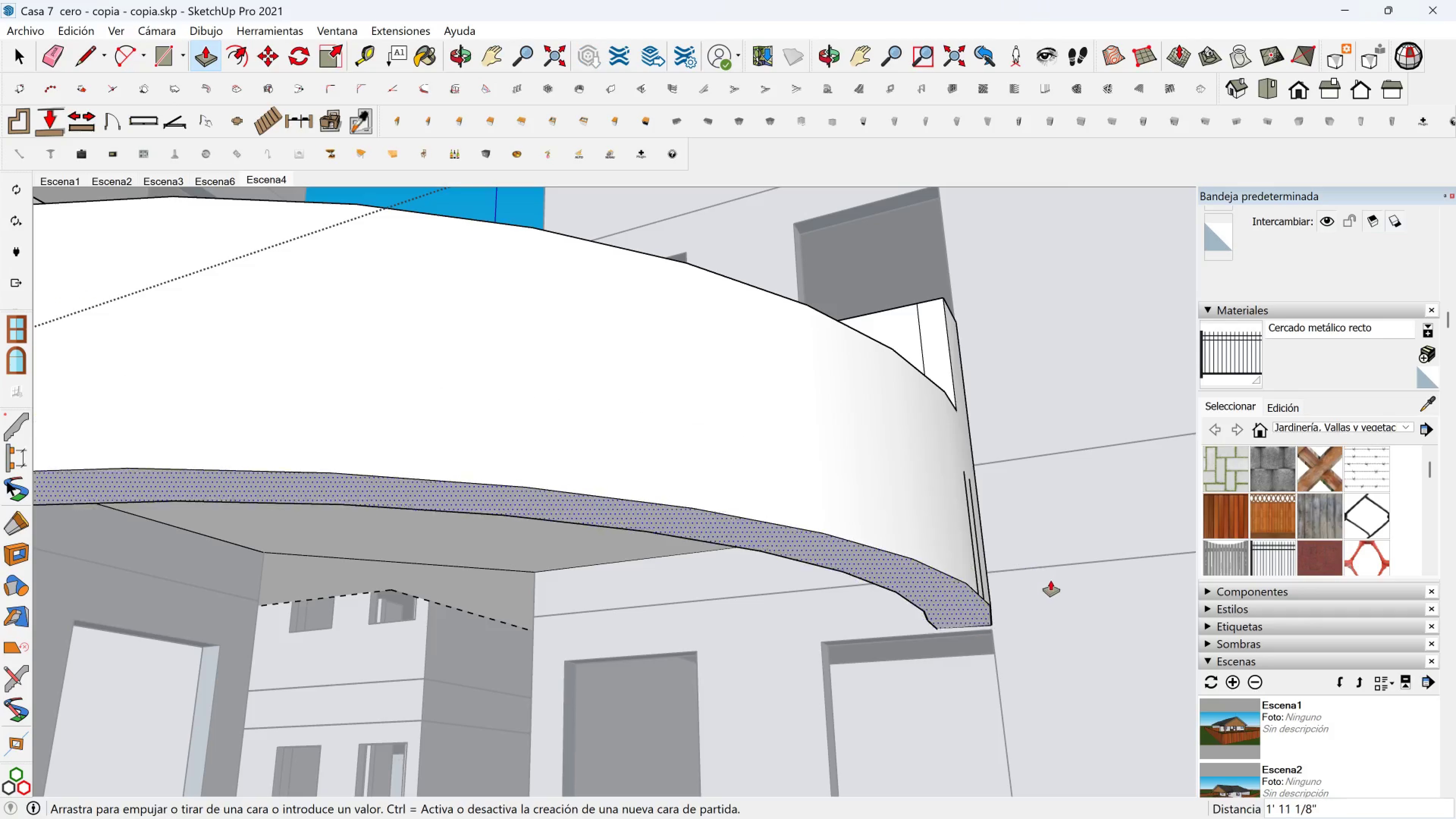 
left_click([1061, 568])
 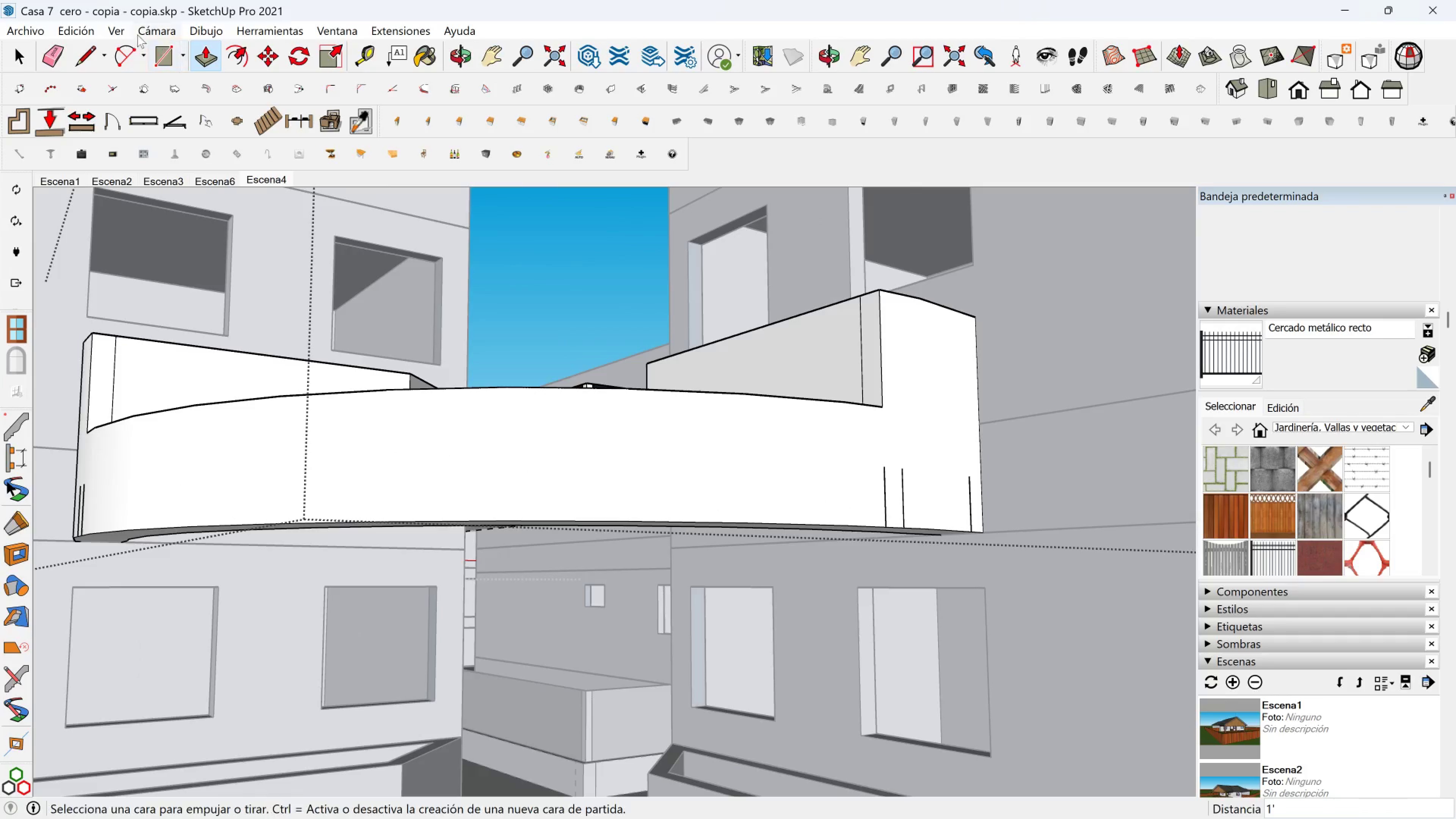 
left_click_drag(start_coordinate=[64, 54], to_coordinate=[60, 55])
 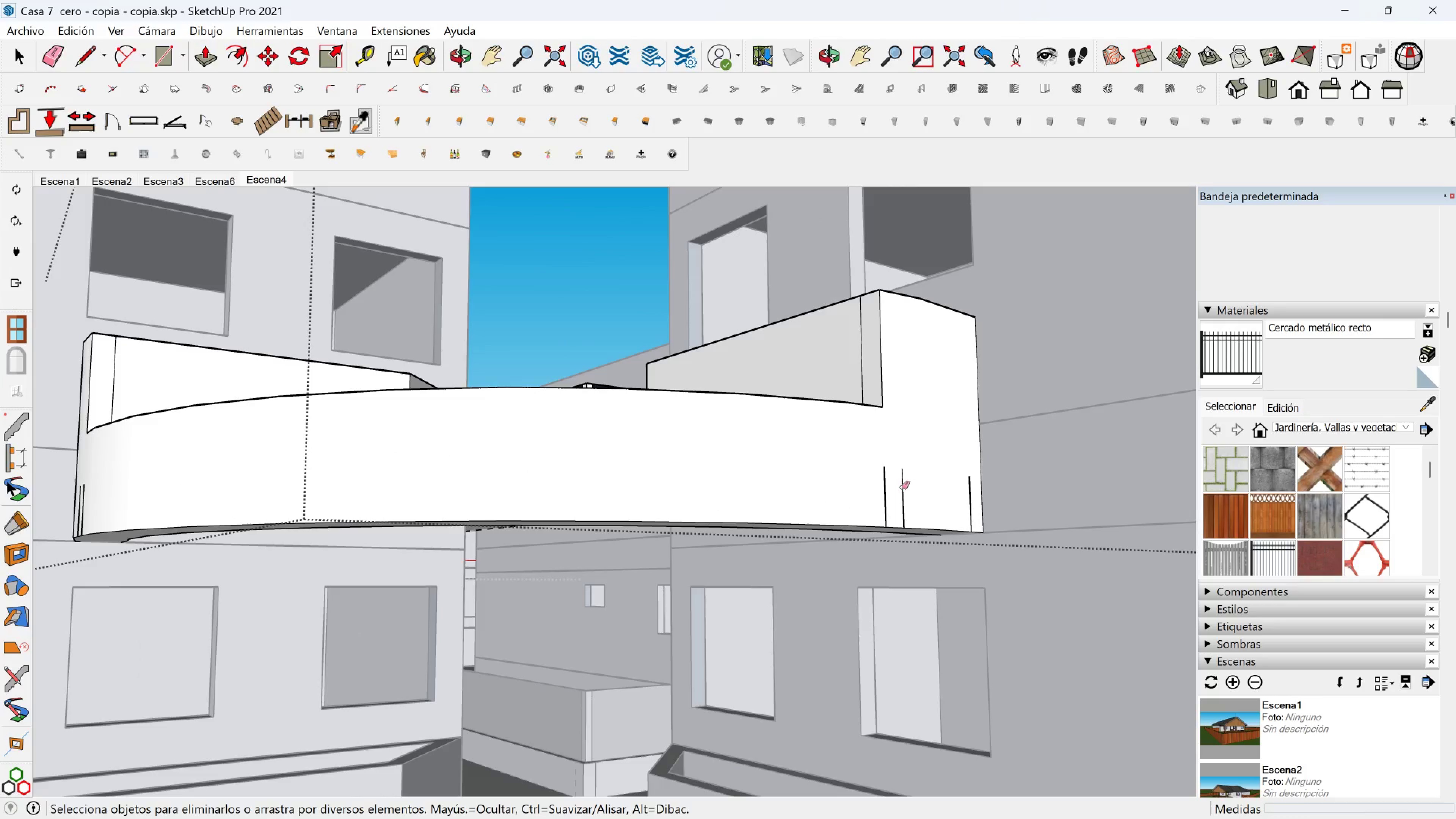 
left_click_drag(start_coordinate=[909, 487], to_coordinate=[883, 487])
 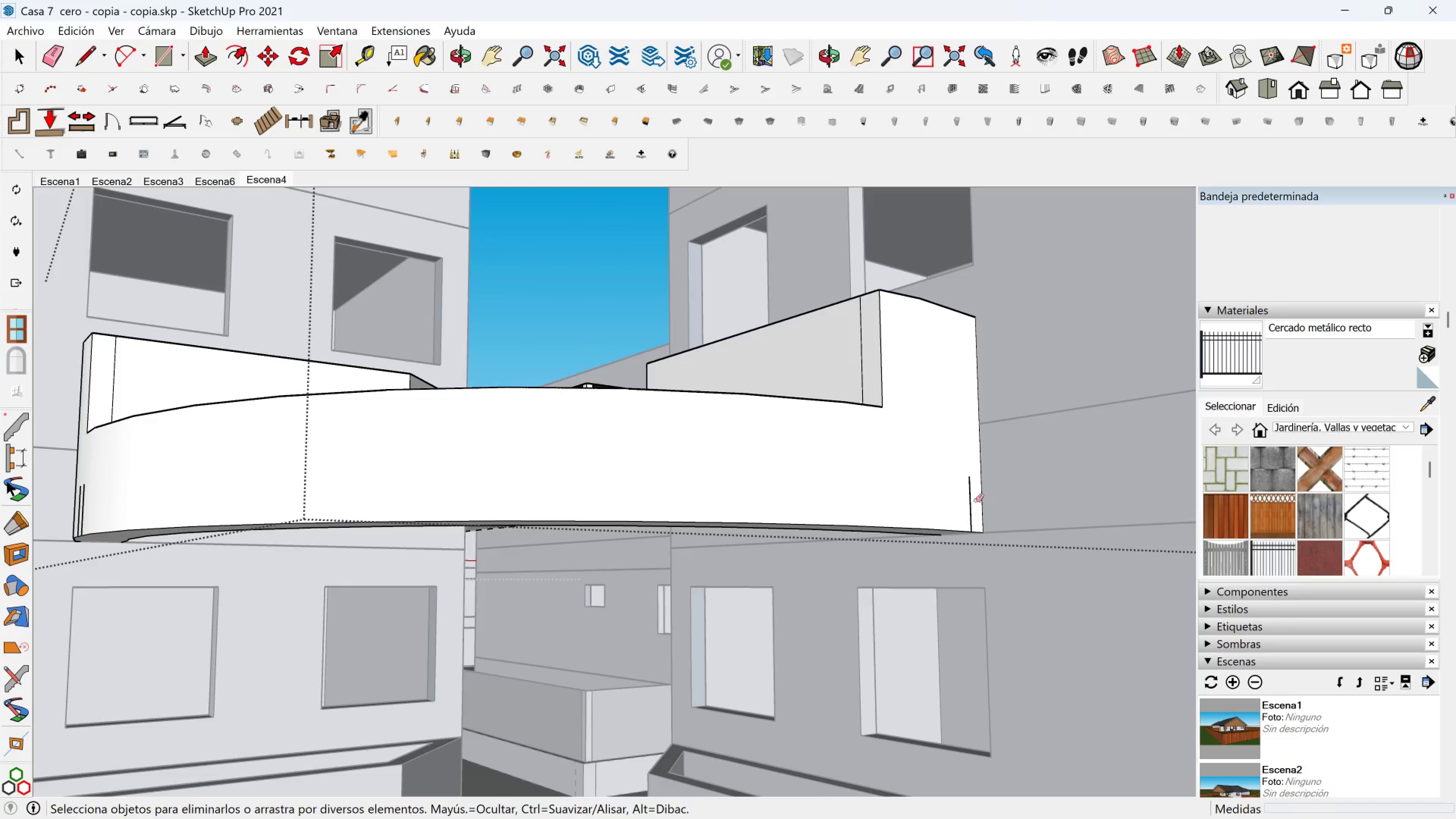 
left_click_drag(start_coordinate=[975, 500], to_coordinate=[970, 501])
 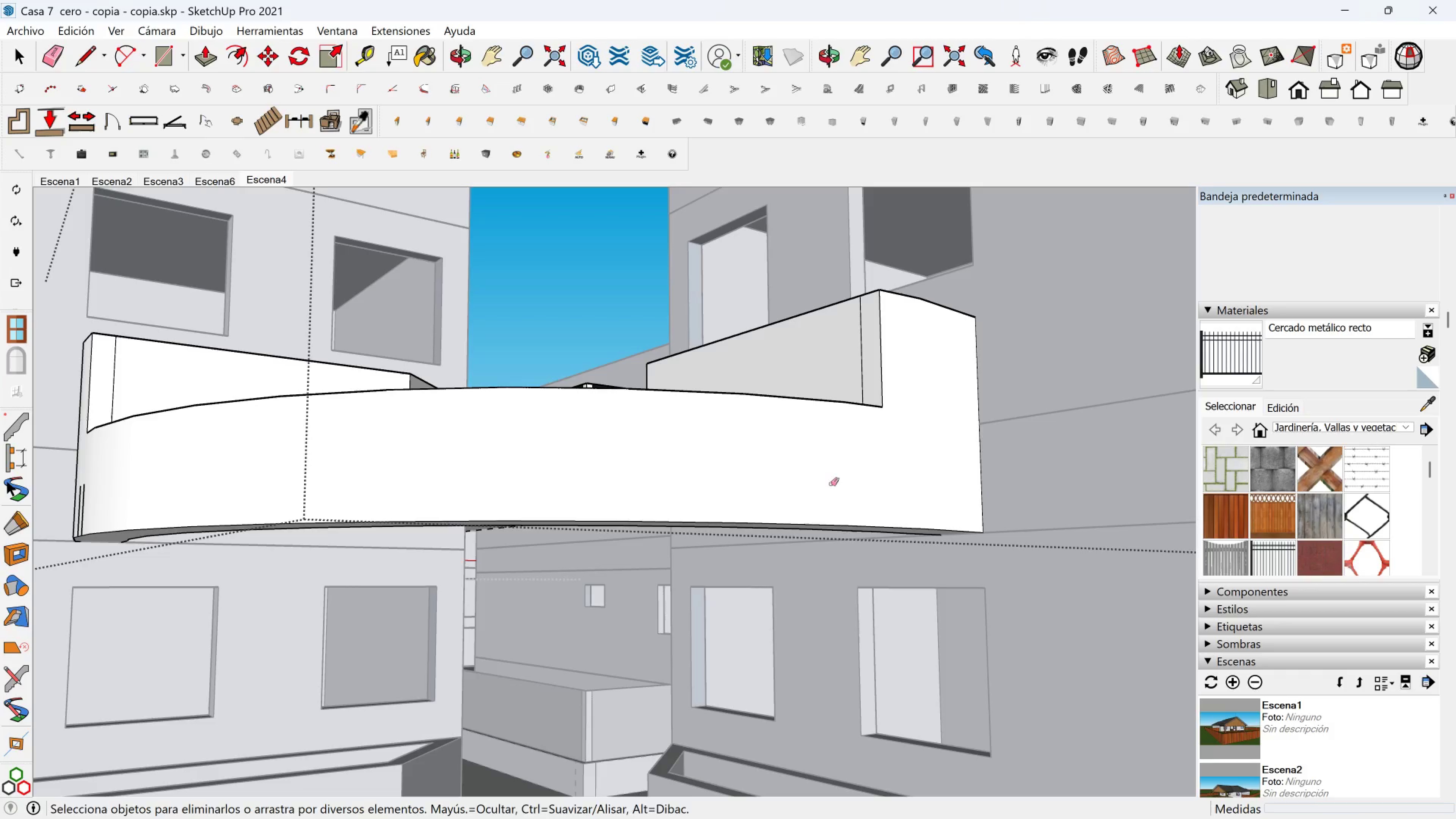 
hold_key(key=ShiftLeft, duration=0.71)
 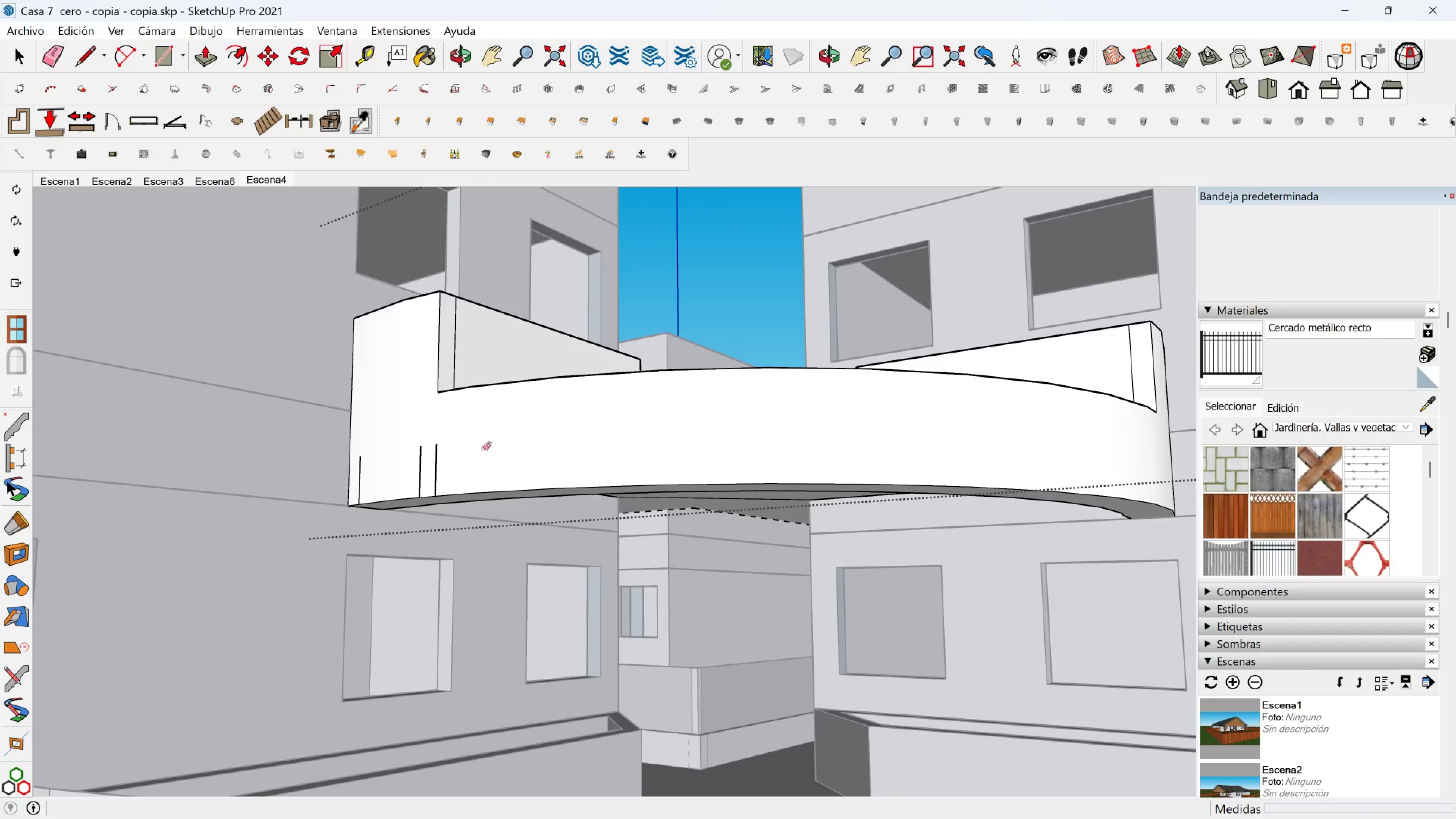 
left_click_drag(start_coordinate=[460, 461], to_coordinate=[408, 464])
 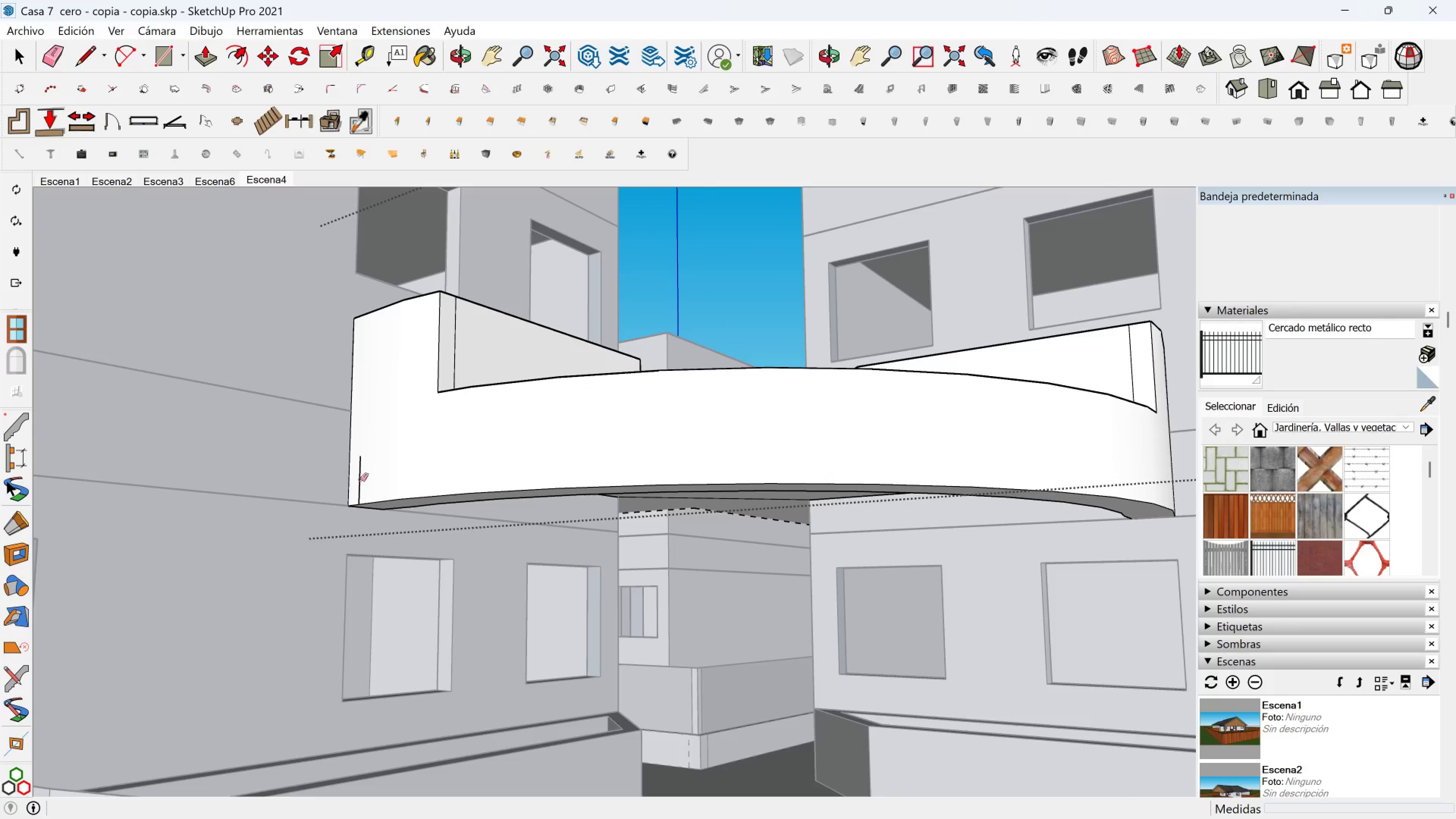 
left_click([358, 480])
 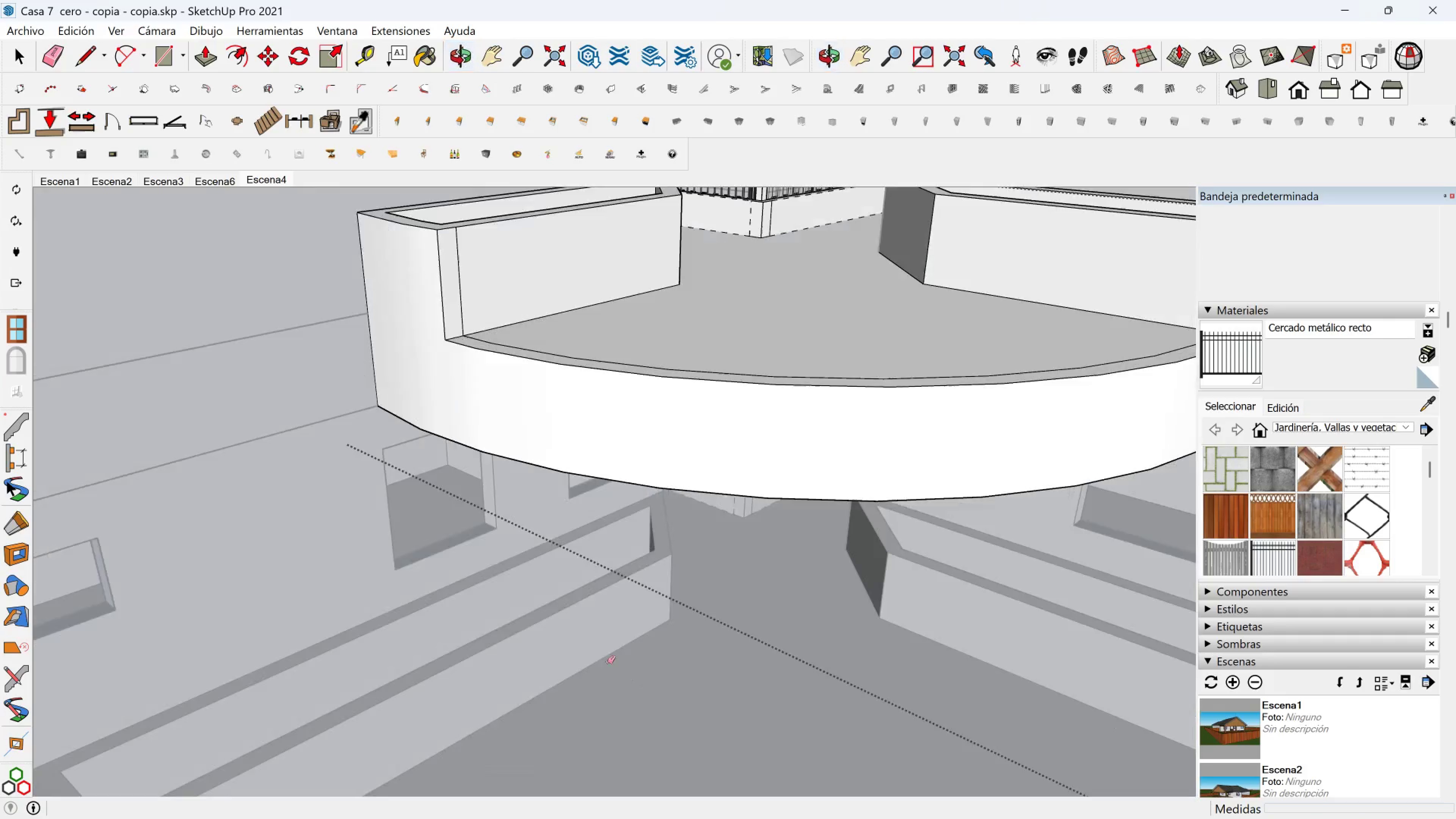 
key(Shift+ShiftLeft)
 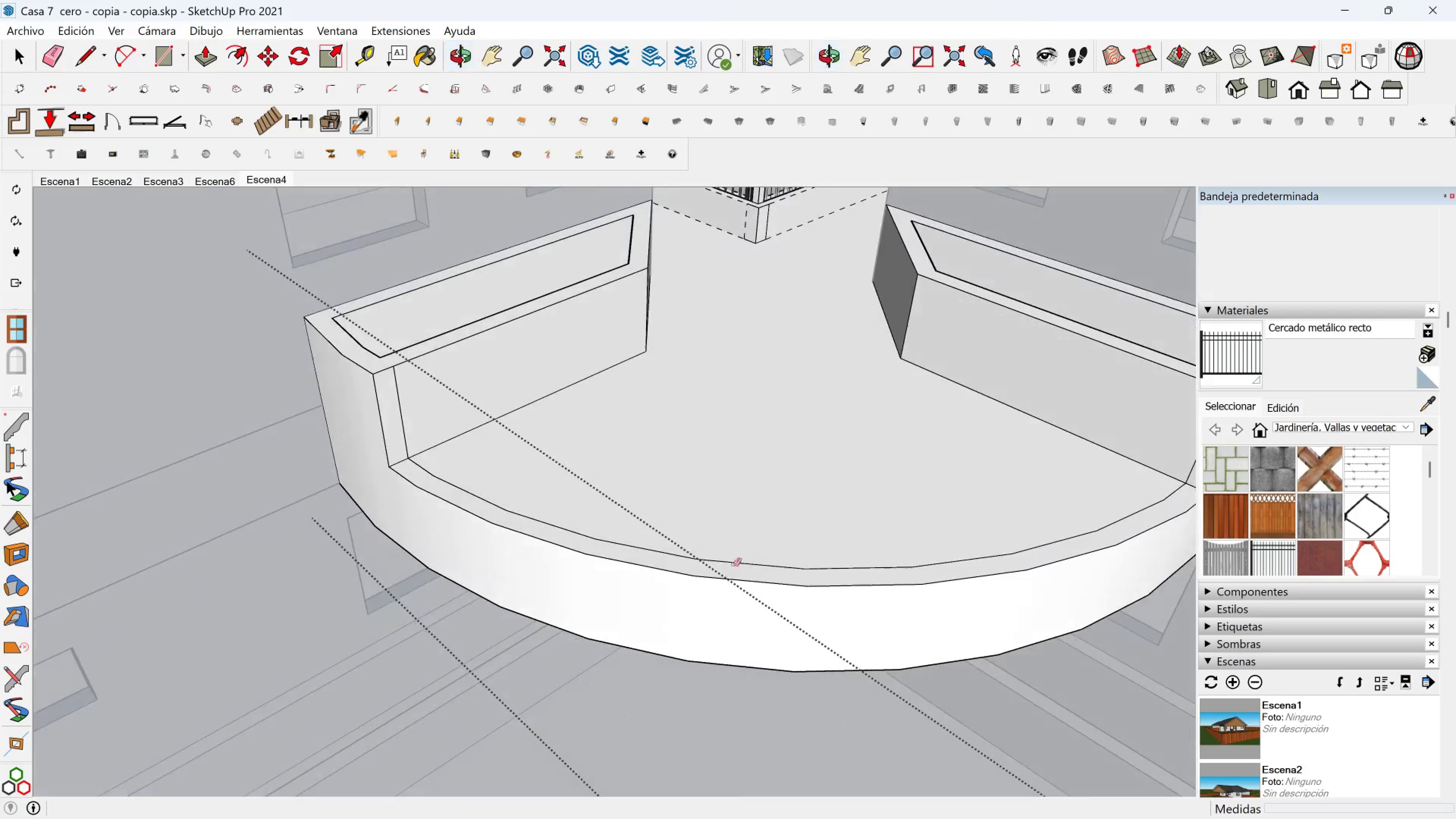 
key(Shift+ShiftLeft)
 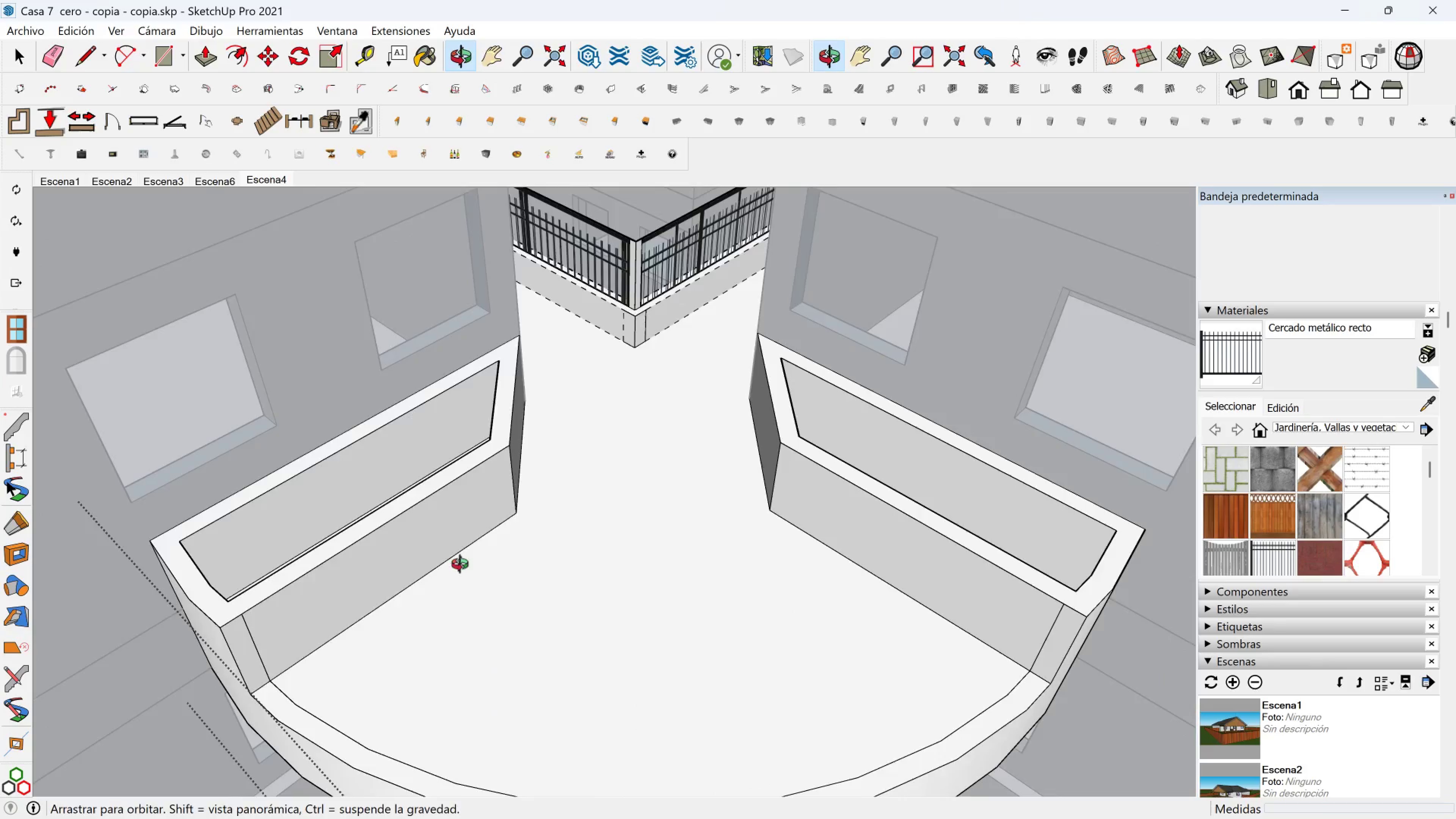 
hold_key(key=ShiftLeft, duration=0.51)
 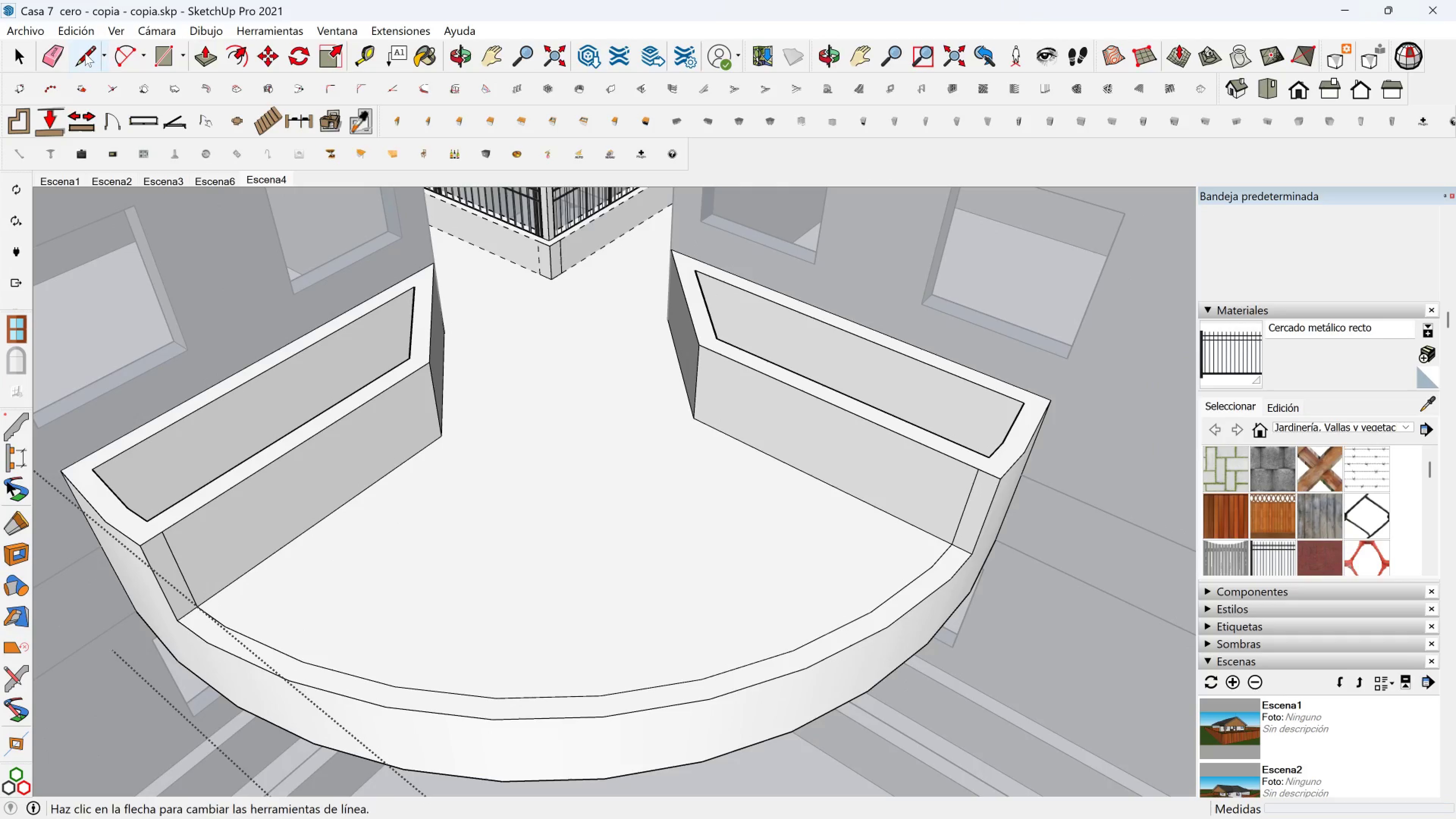 
left_click([85, 53])
 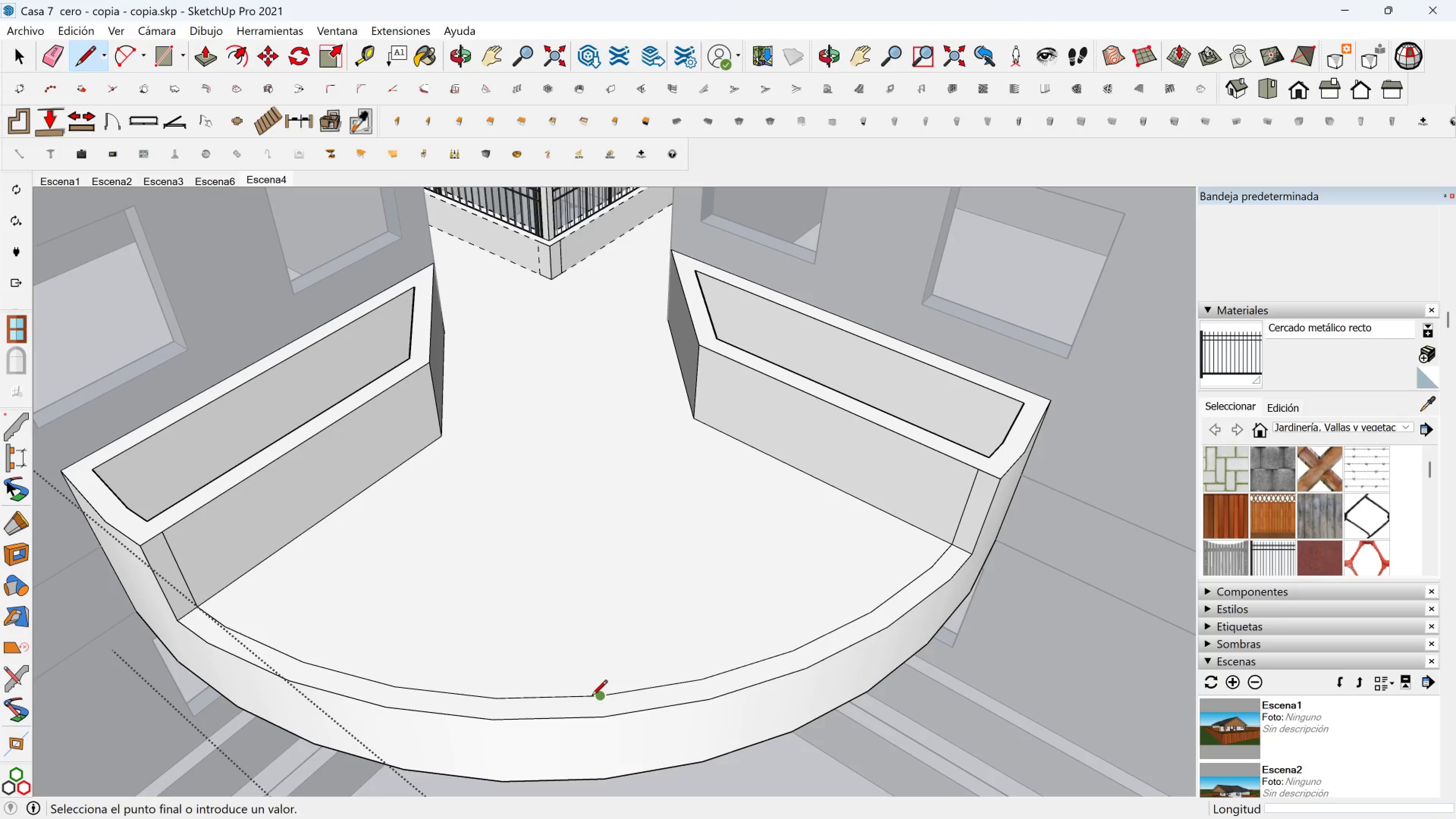 
double_click([602, 716])
 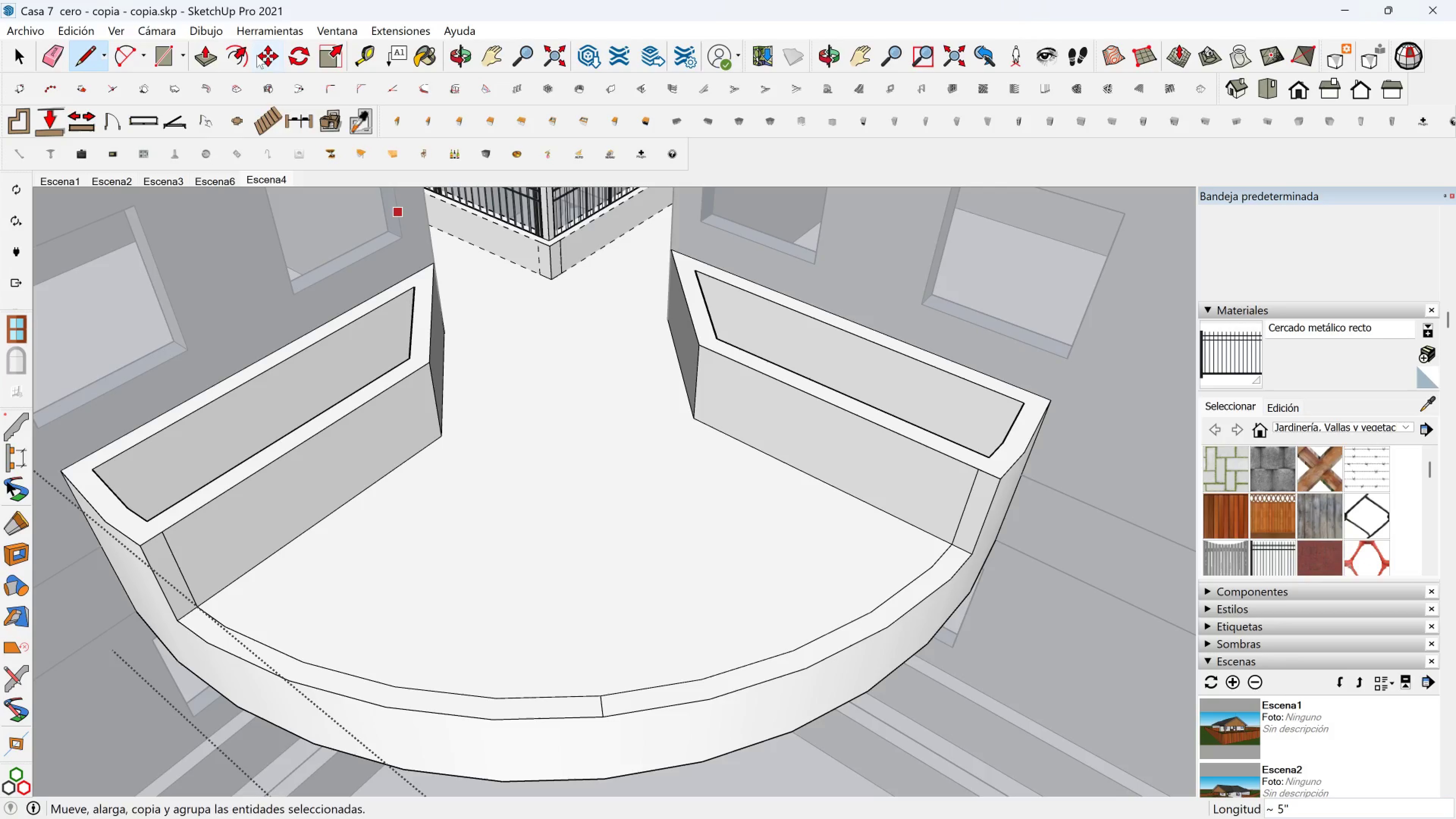 
left_click([126, 52])
 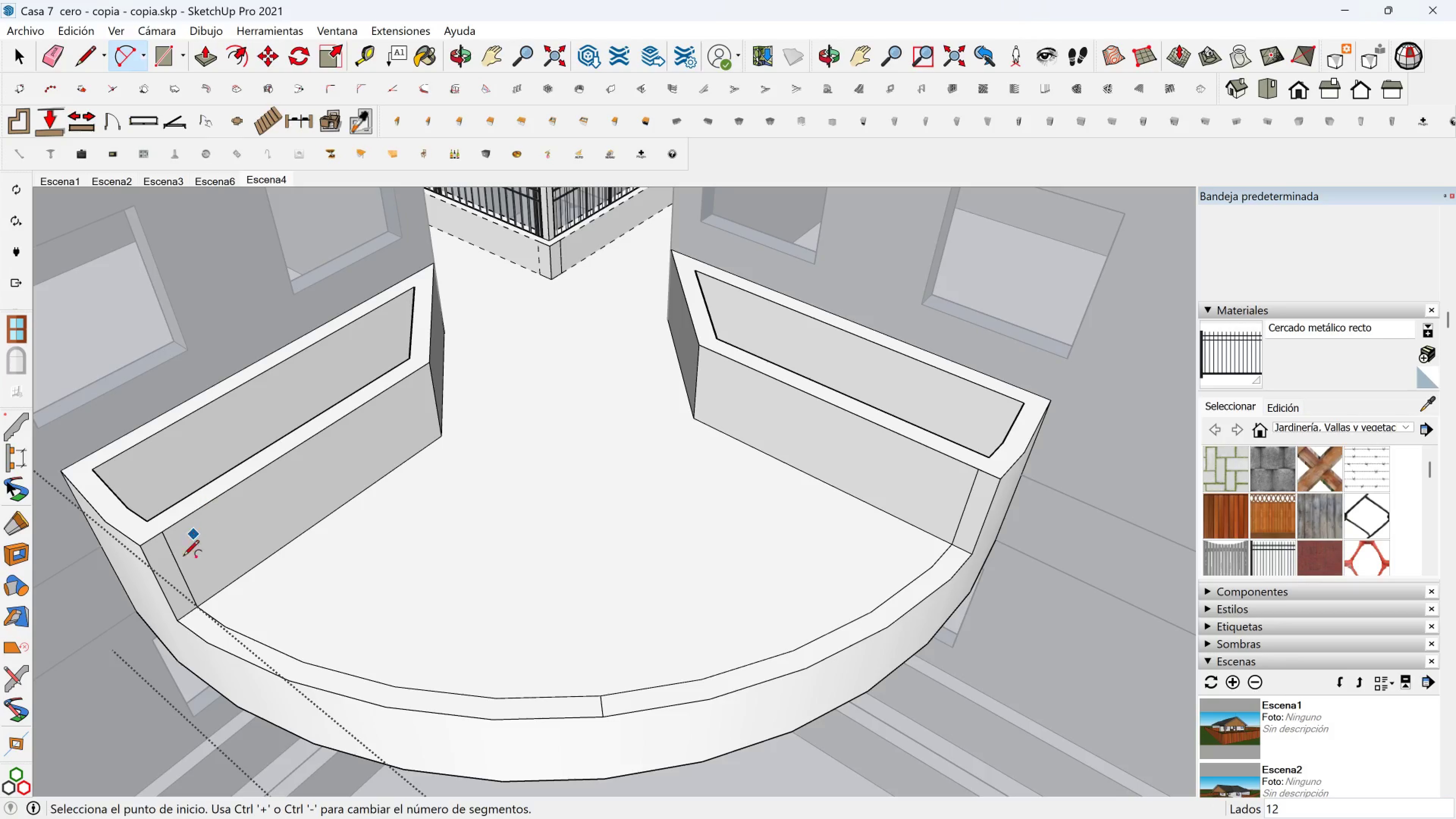 
scroll: coordinate [188, 604], scroll_direction: up, amount: 2.0
 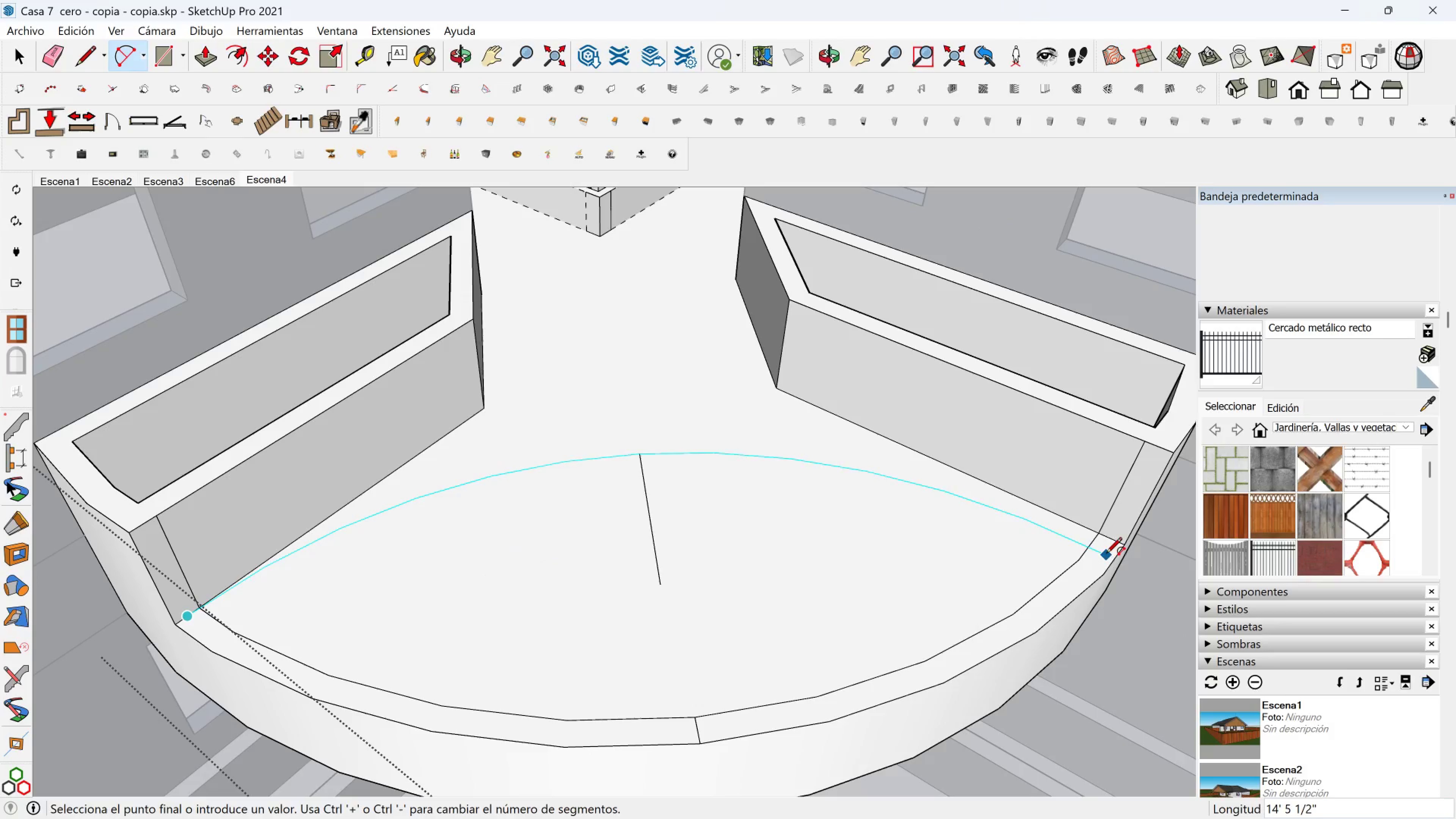 
left_click([1111, 544])
 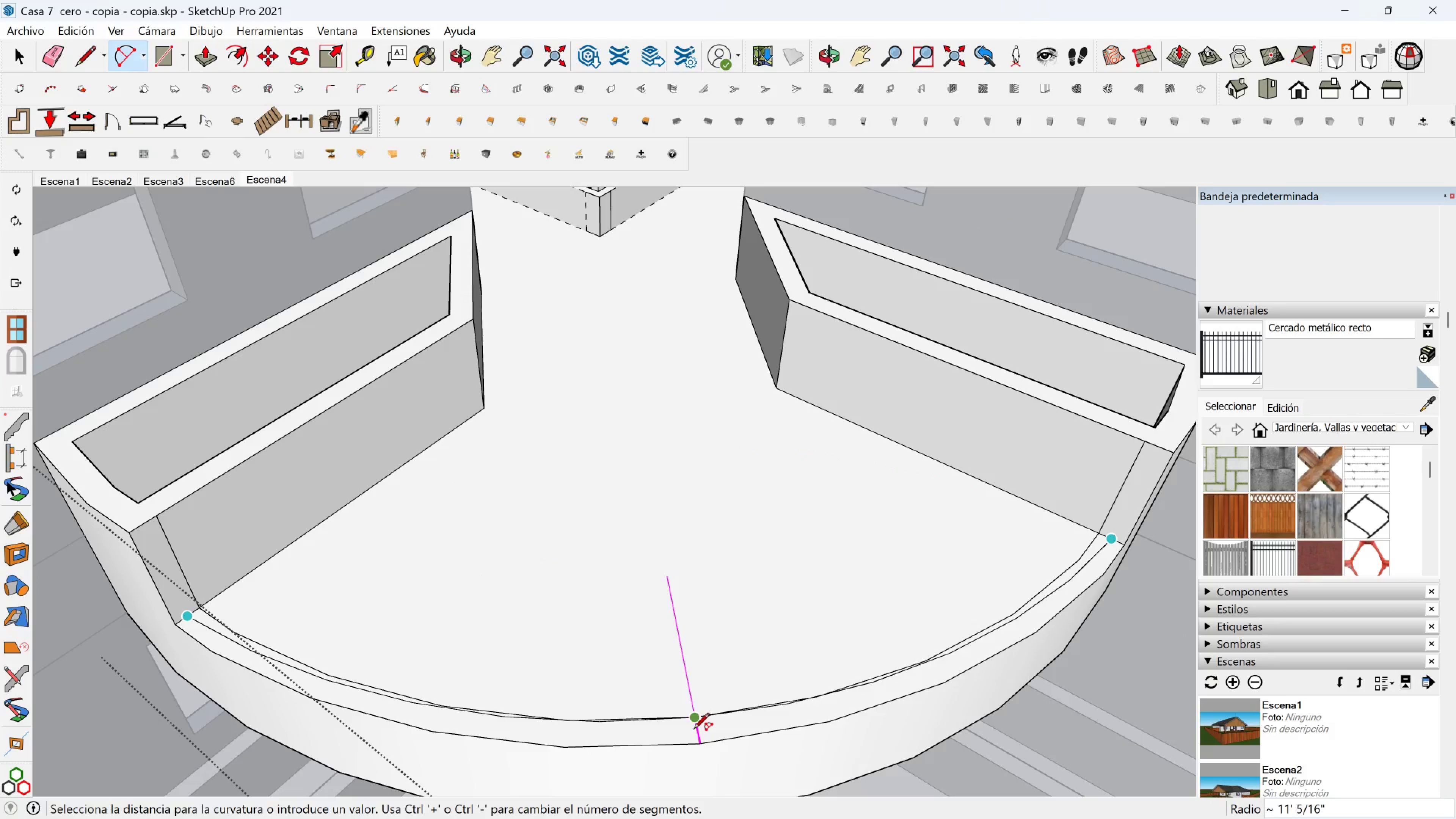 
left_click([694, 731])
 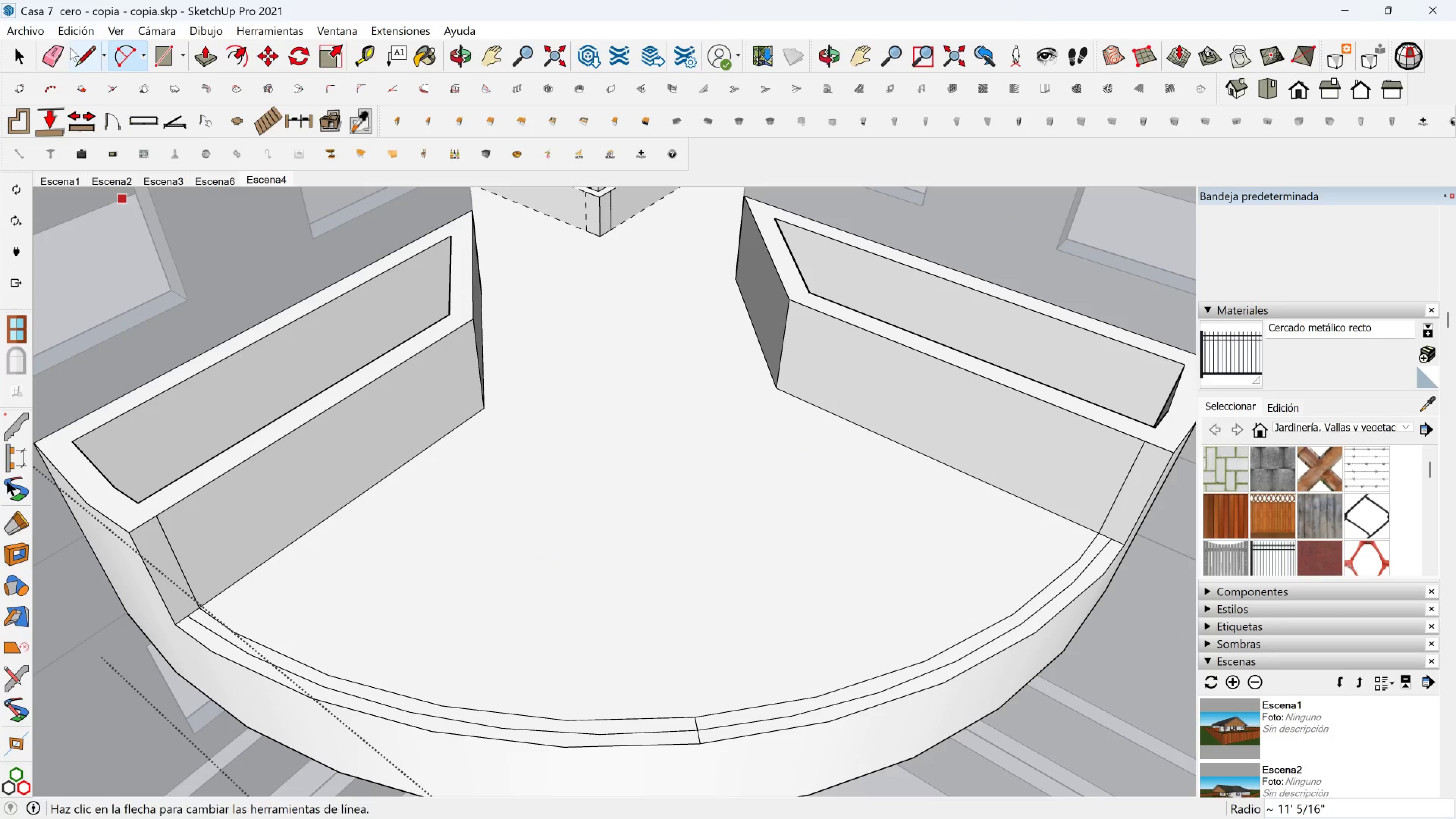 
left_click([60, 51])
 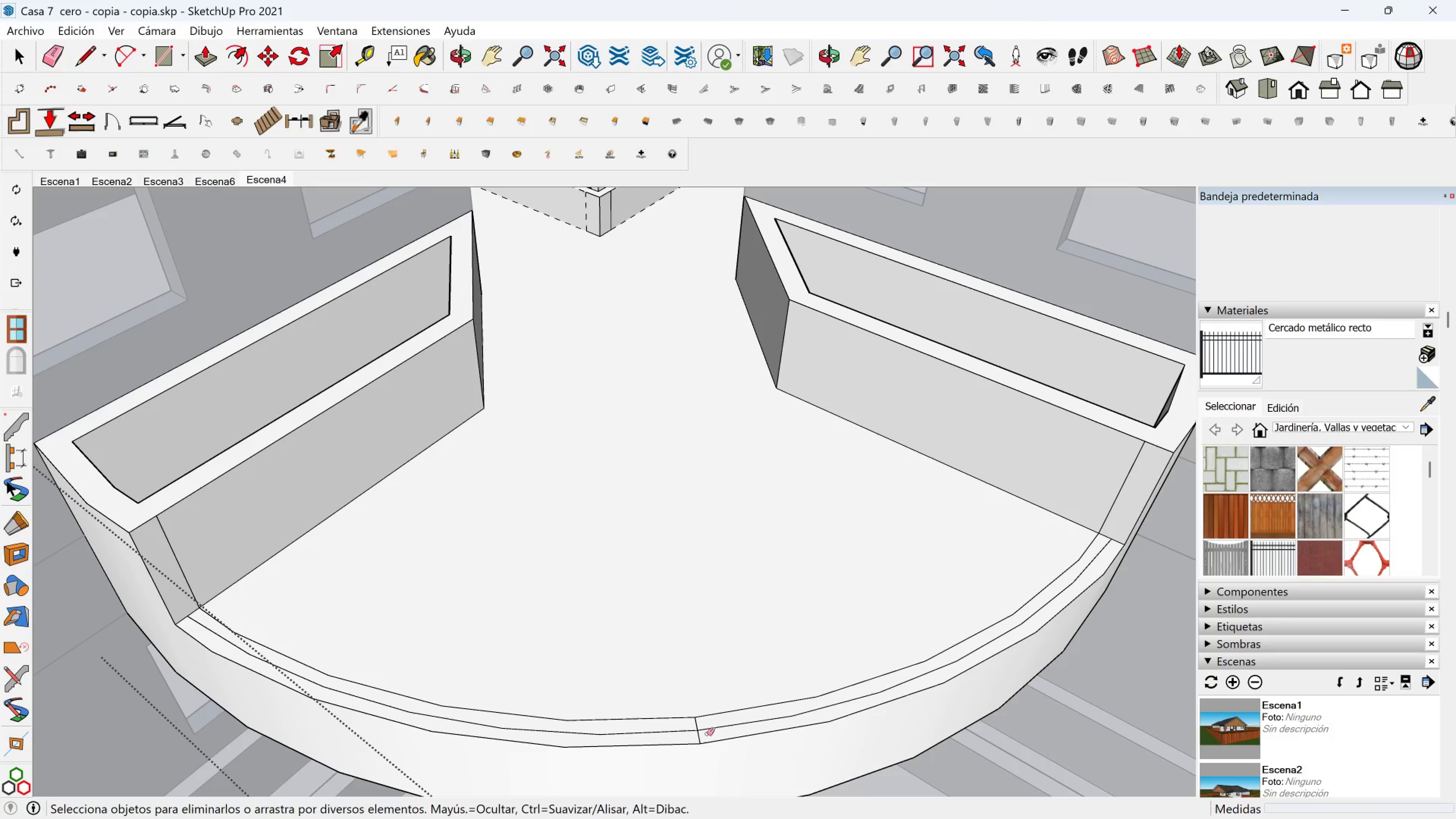 
left_click_drag(start_coordinate=[706, 734], to_coordinate=[701, 735])
 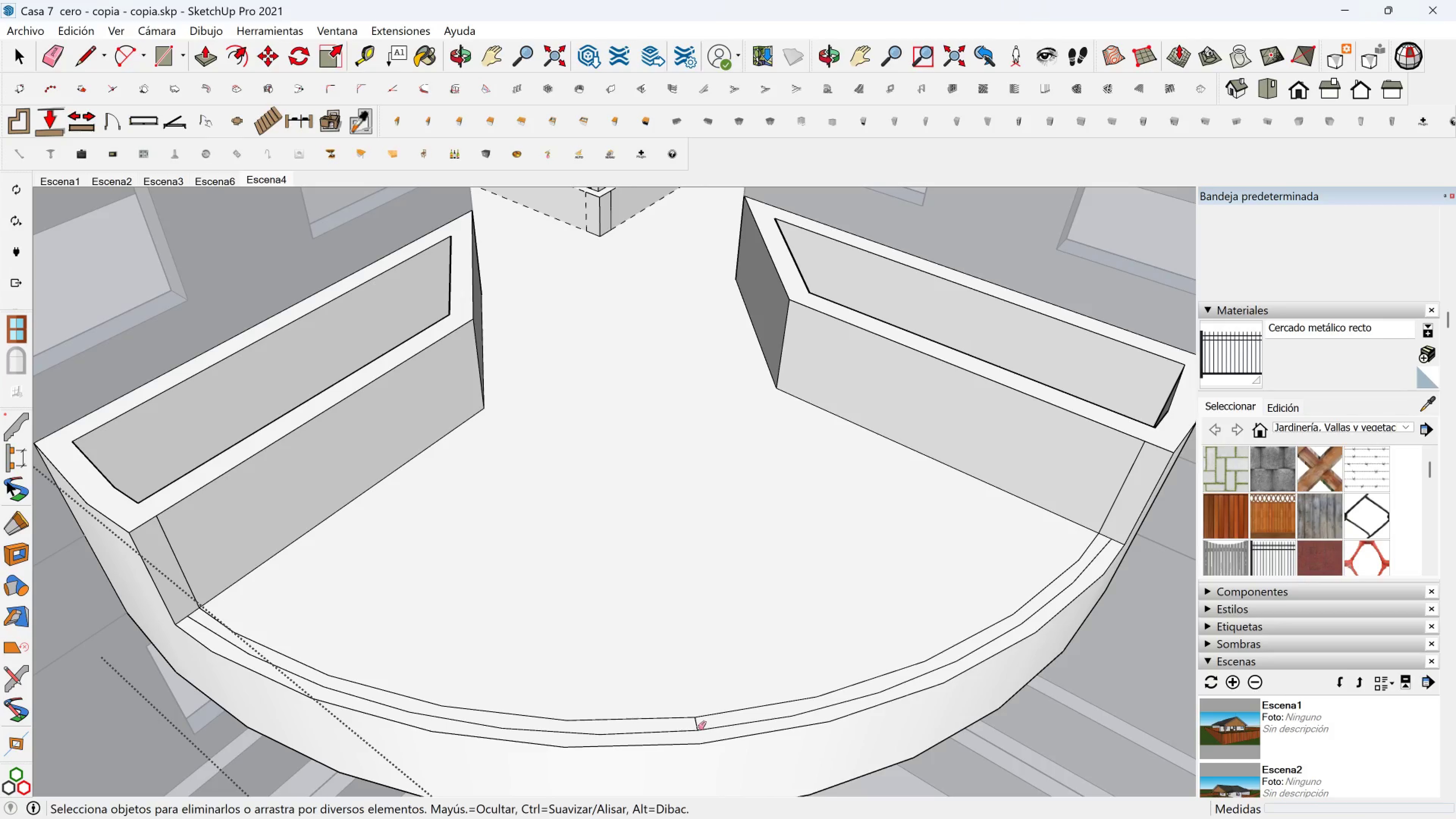 
left_click_drag(start_coordinate=[698, 728], to_coordinate=[695, 712])
 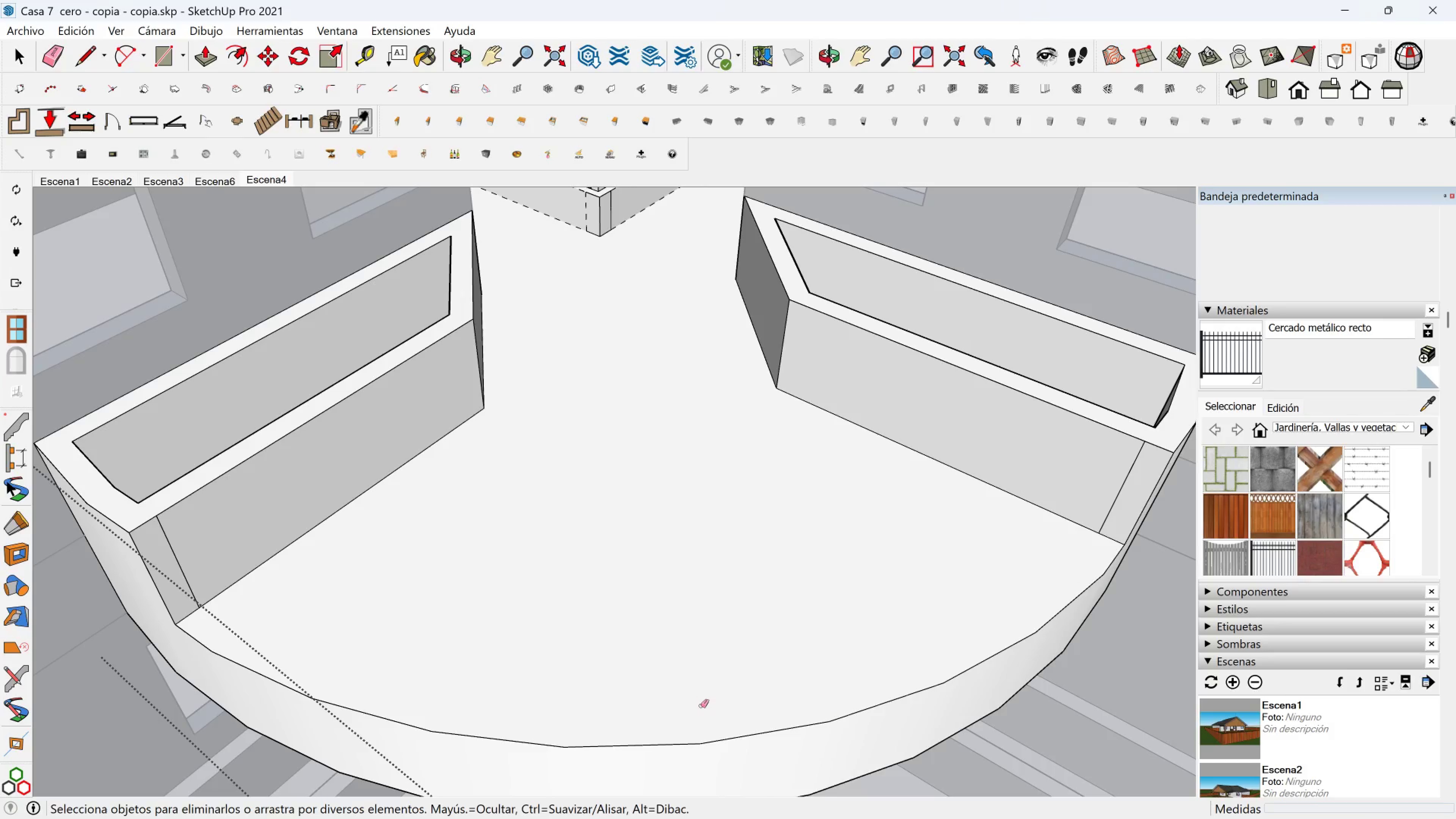 
key(Control+Z)
 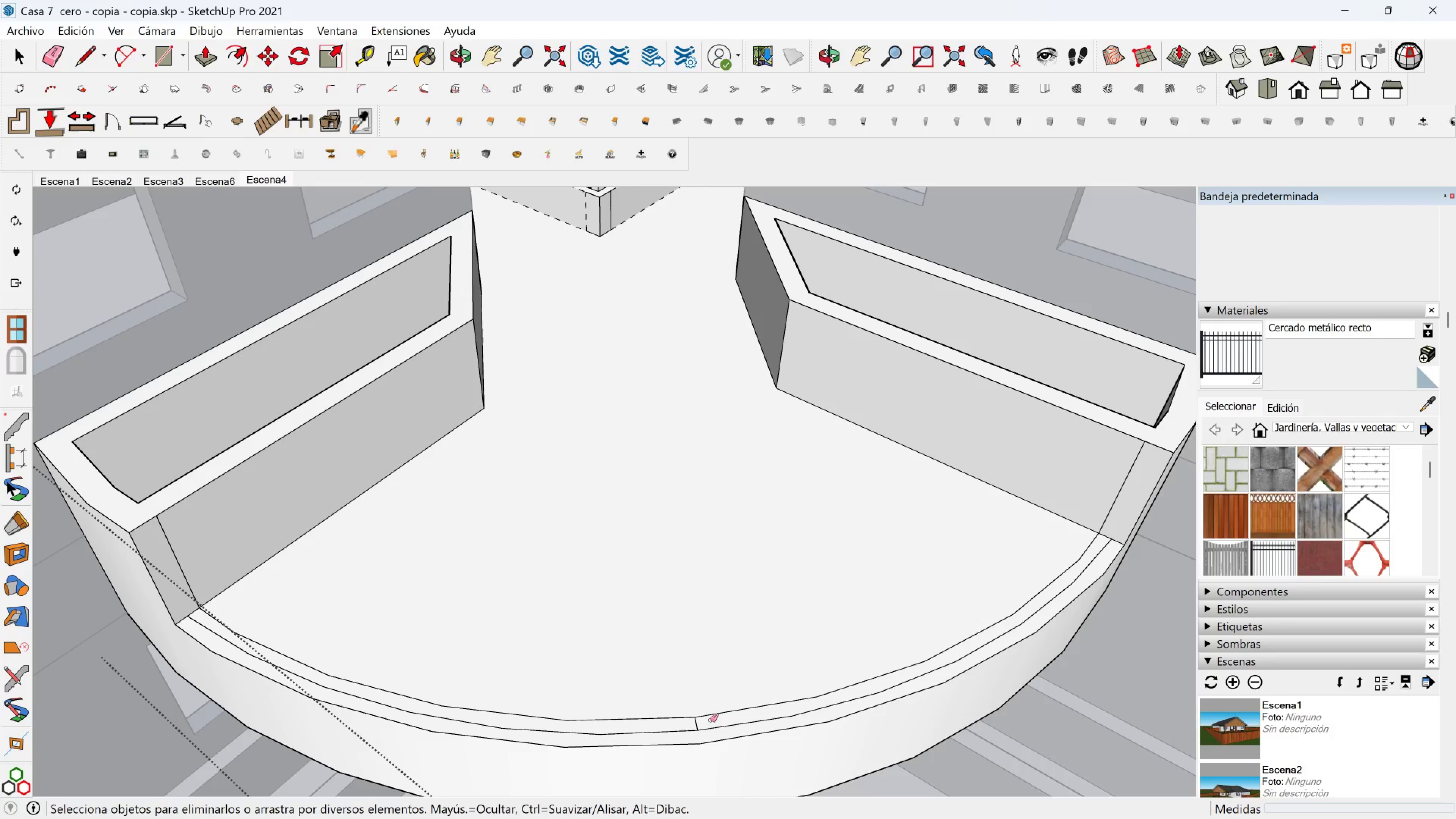 
left_click_drag(start_coordinate=[708, 720], to_coordinate=[679, 709])
 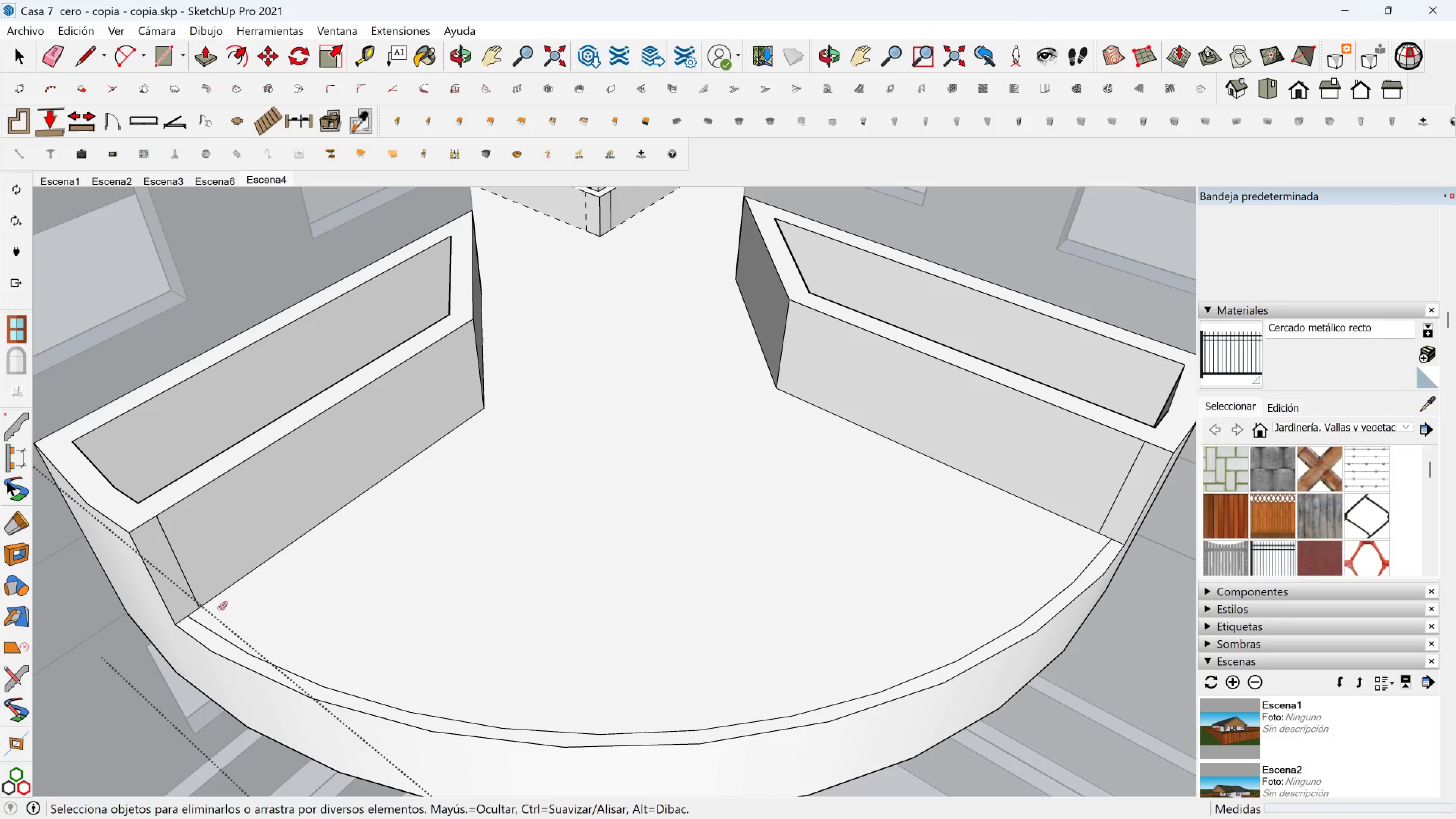 
left_click_drag(start_coordinate=[187, 569], to_coordinate=[187, 564])
 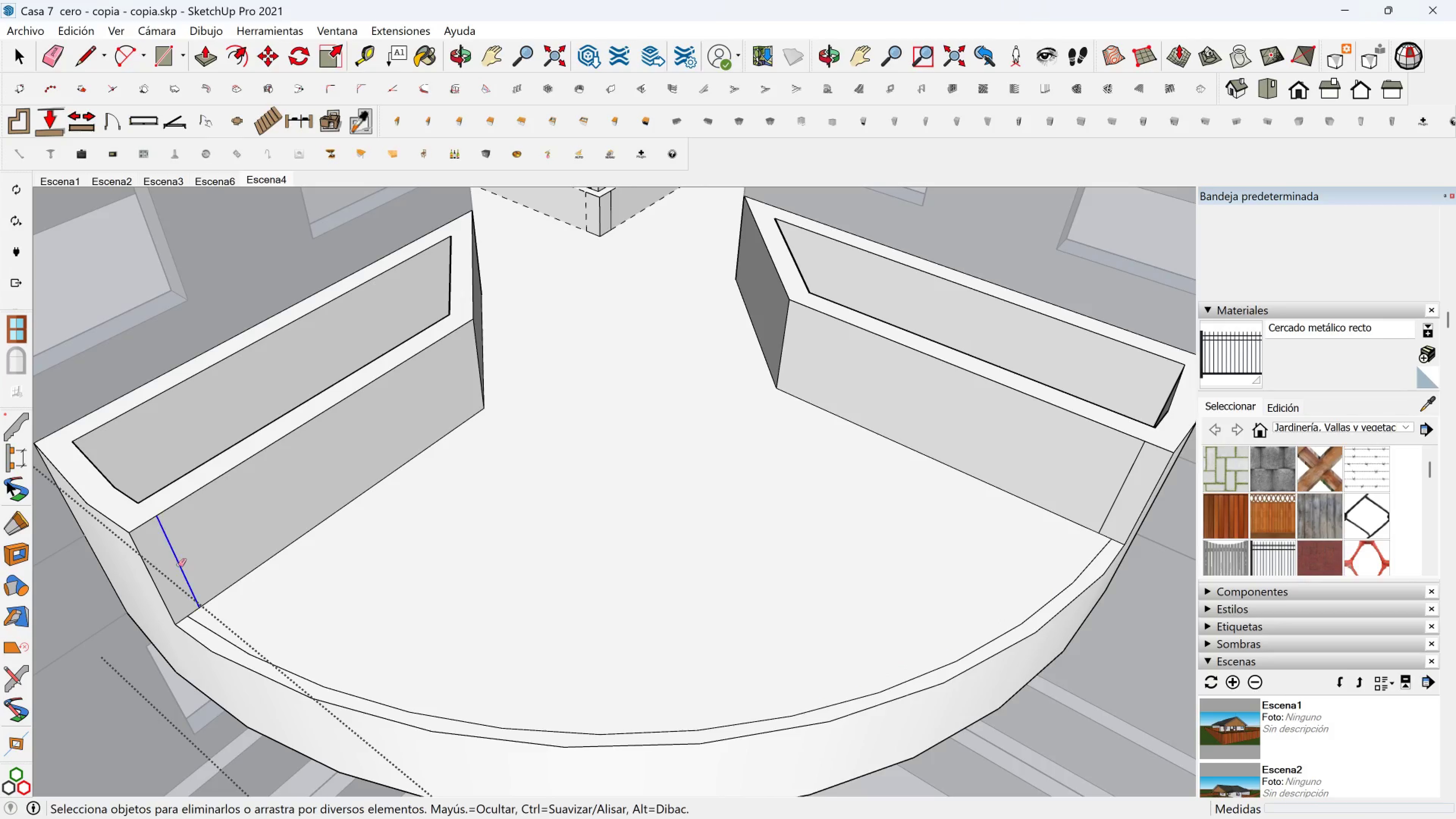 
double_click([178, 565])
 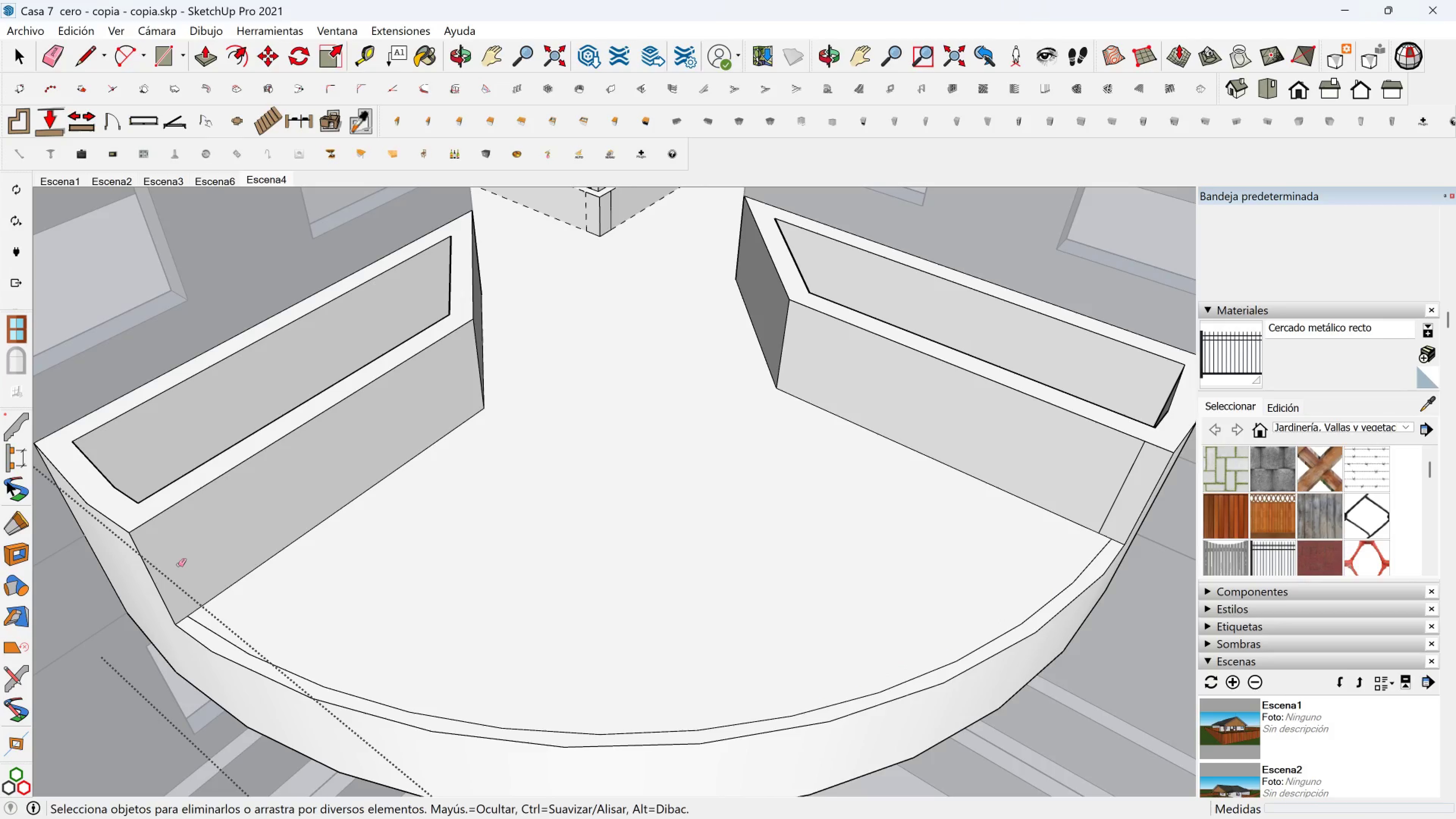 
key(Control+Z)
 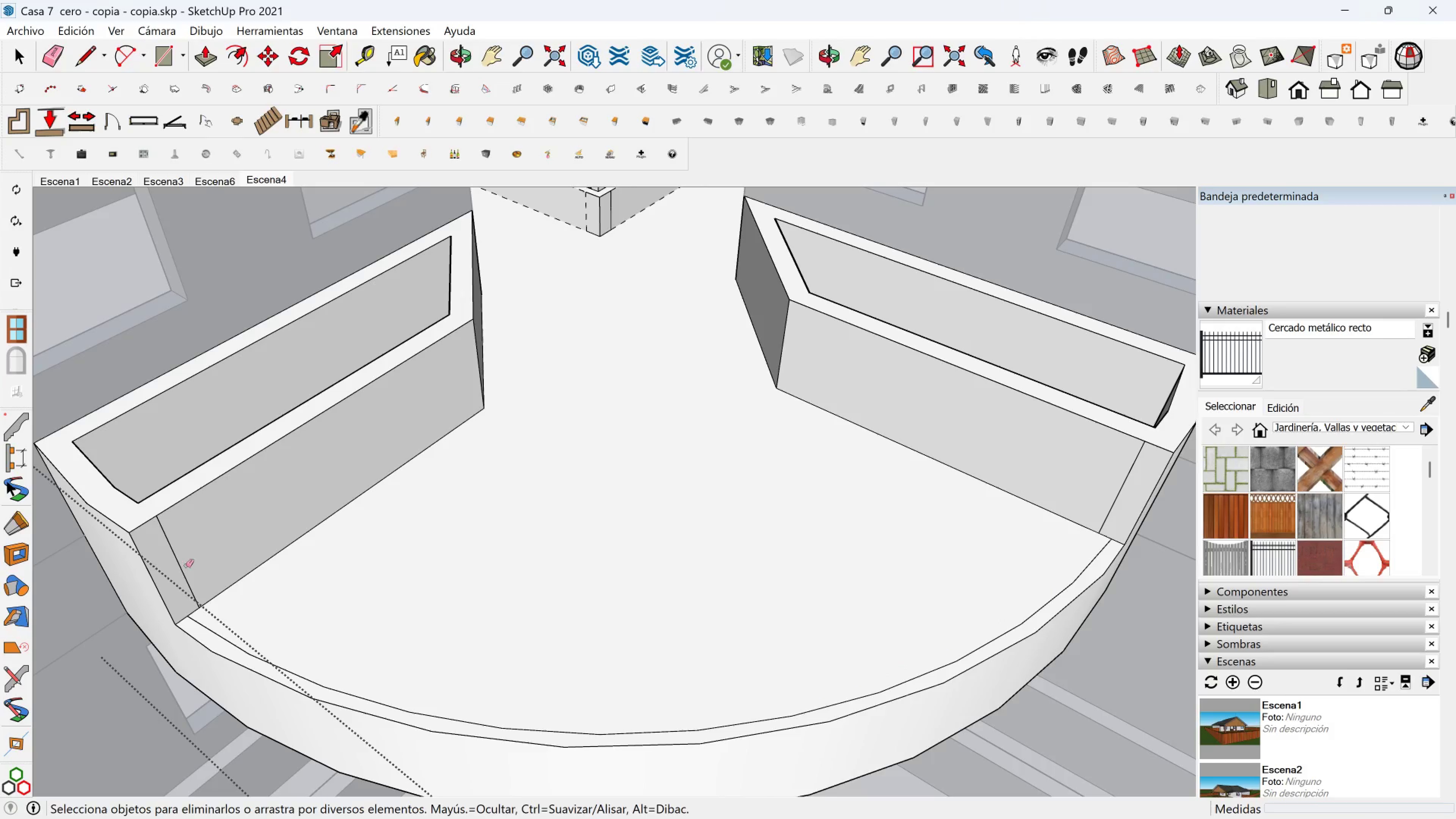 
key(Space)
 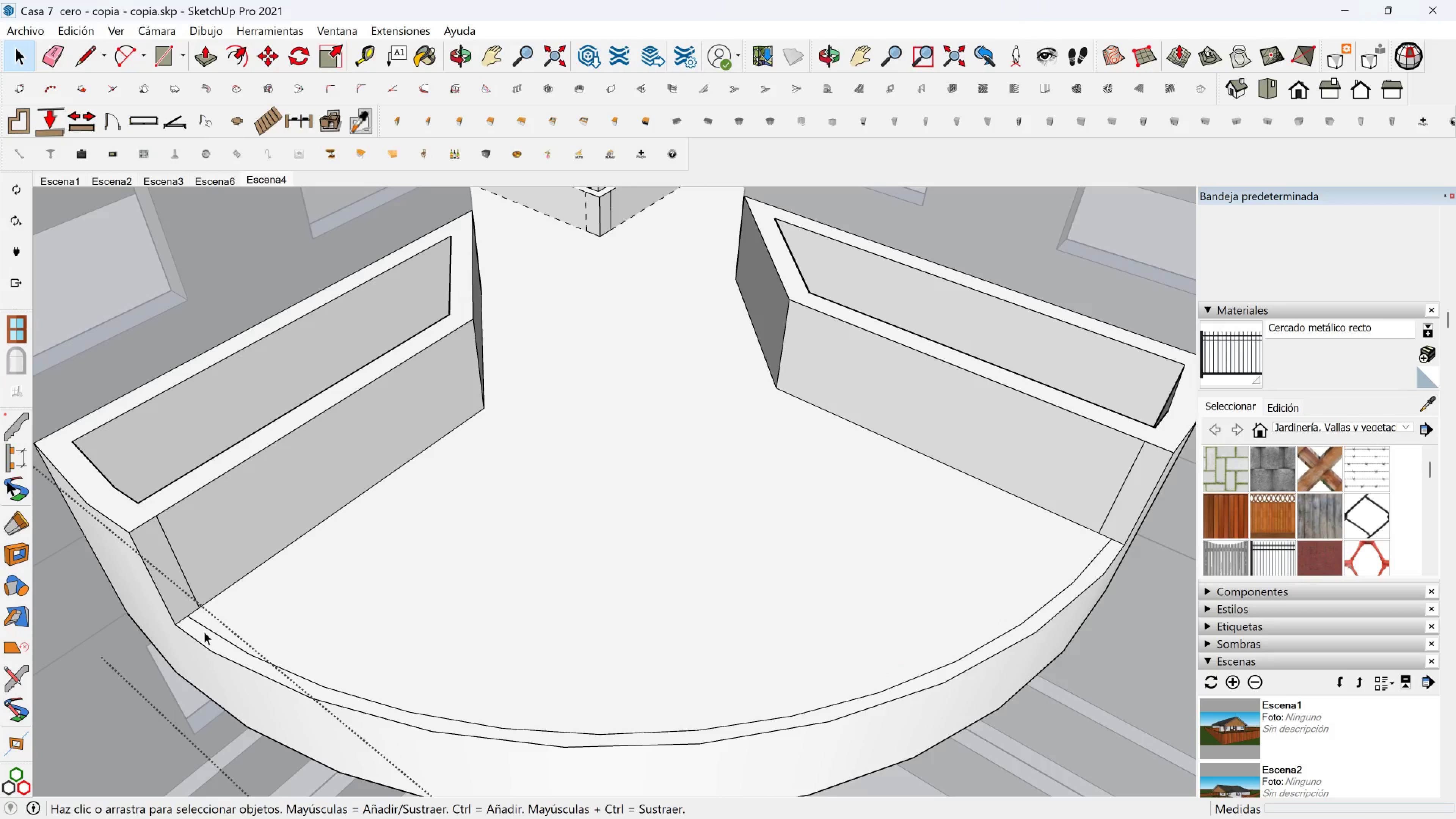 
left_click([206, 631])
 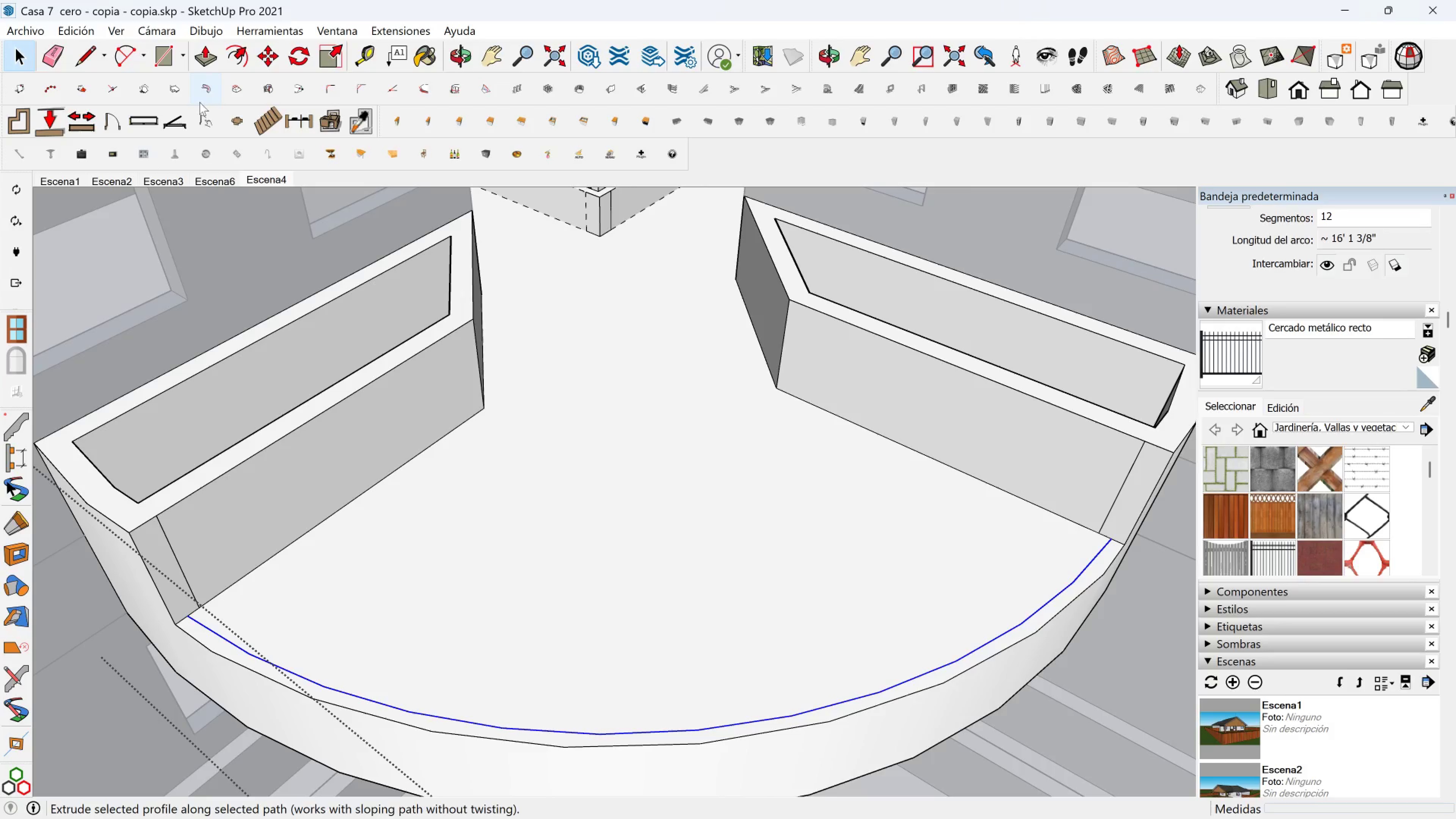 
left_click([201, 66])
 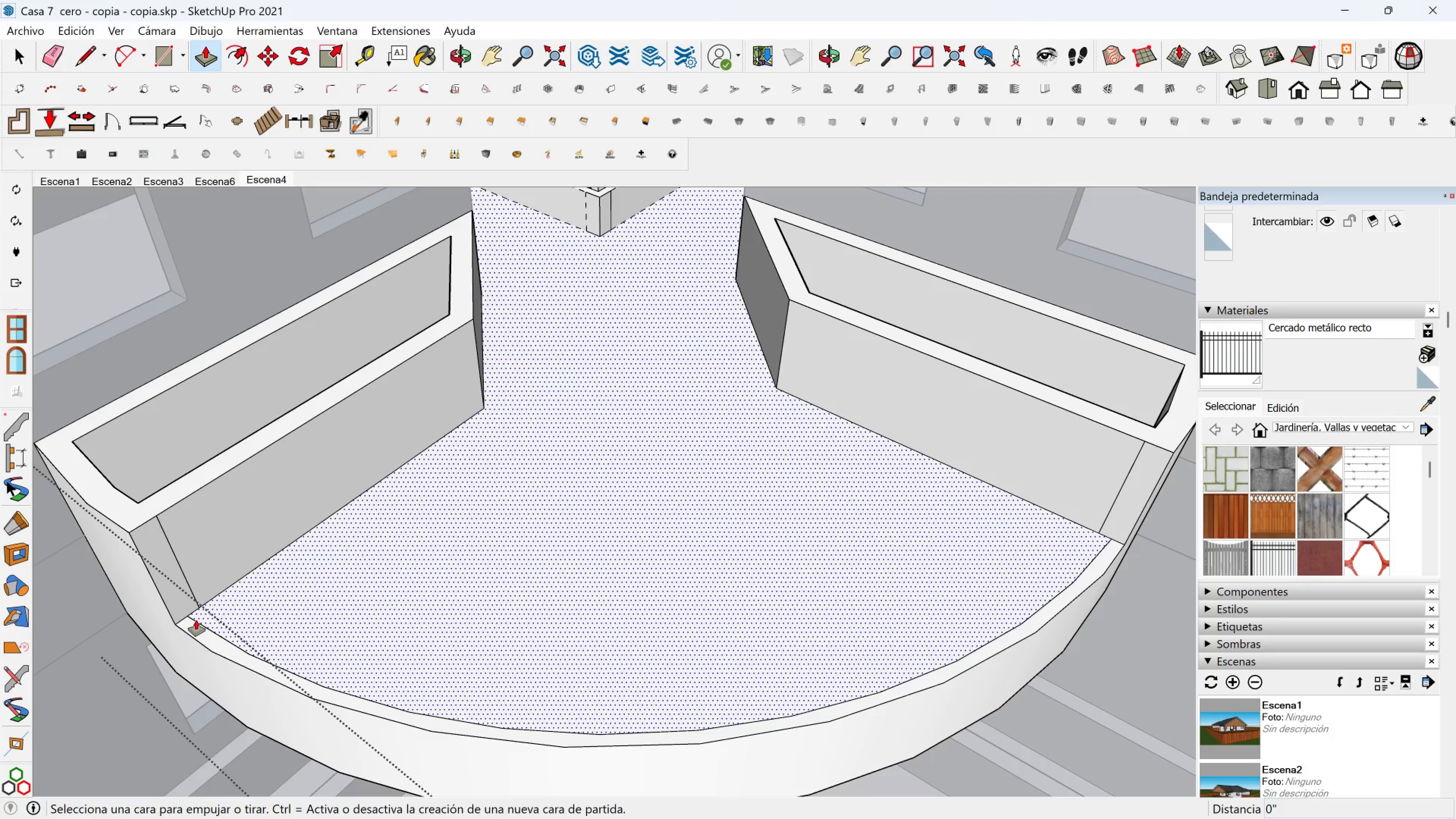 
hold_key(key=Space, duration=12.01)
 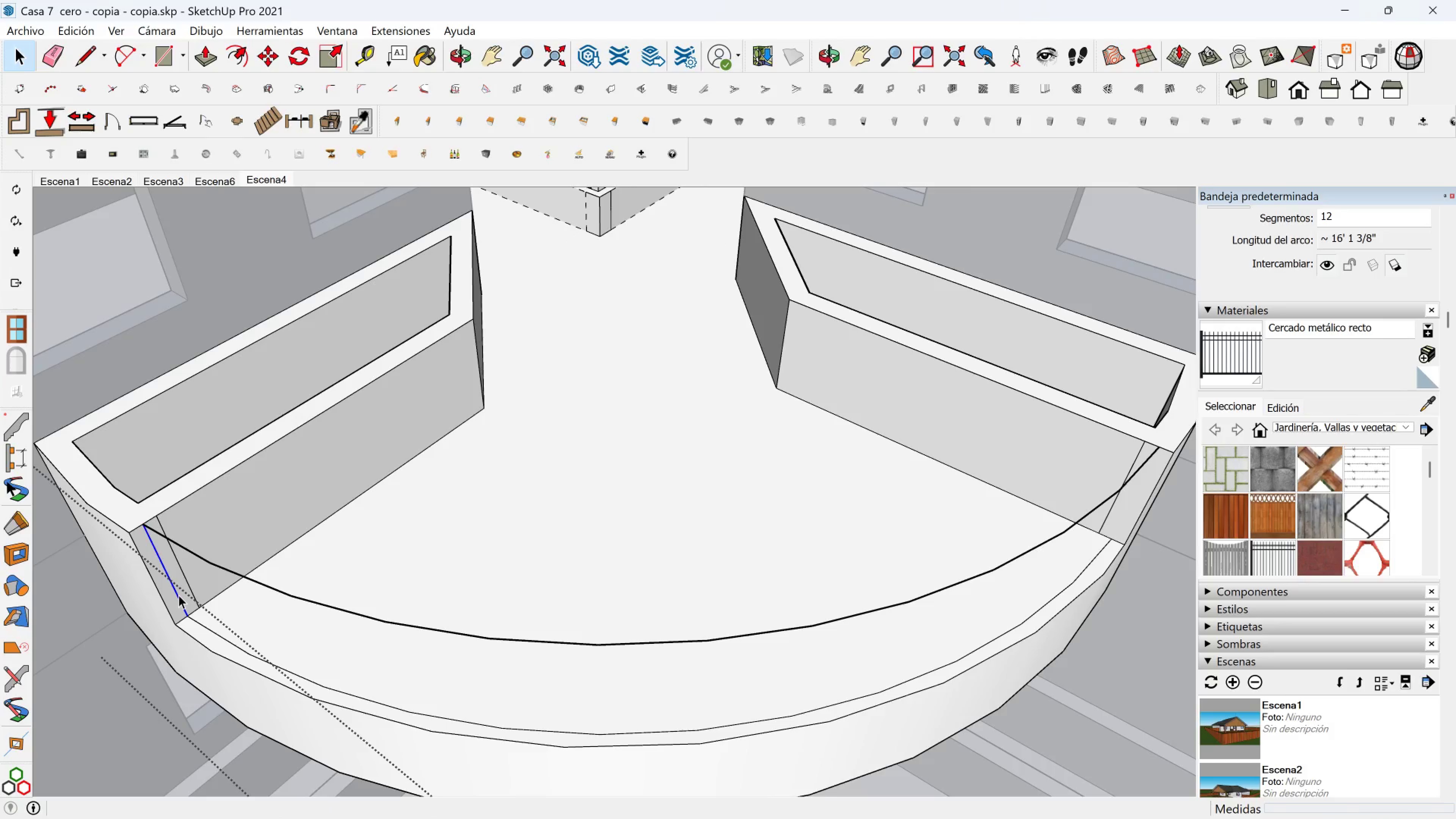 
left_click([198, 631])
 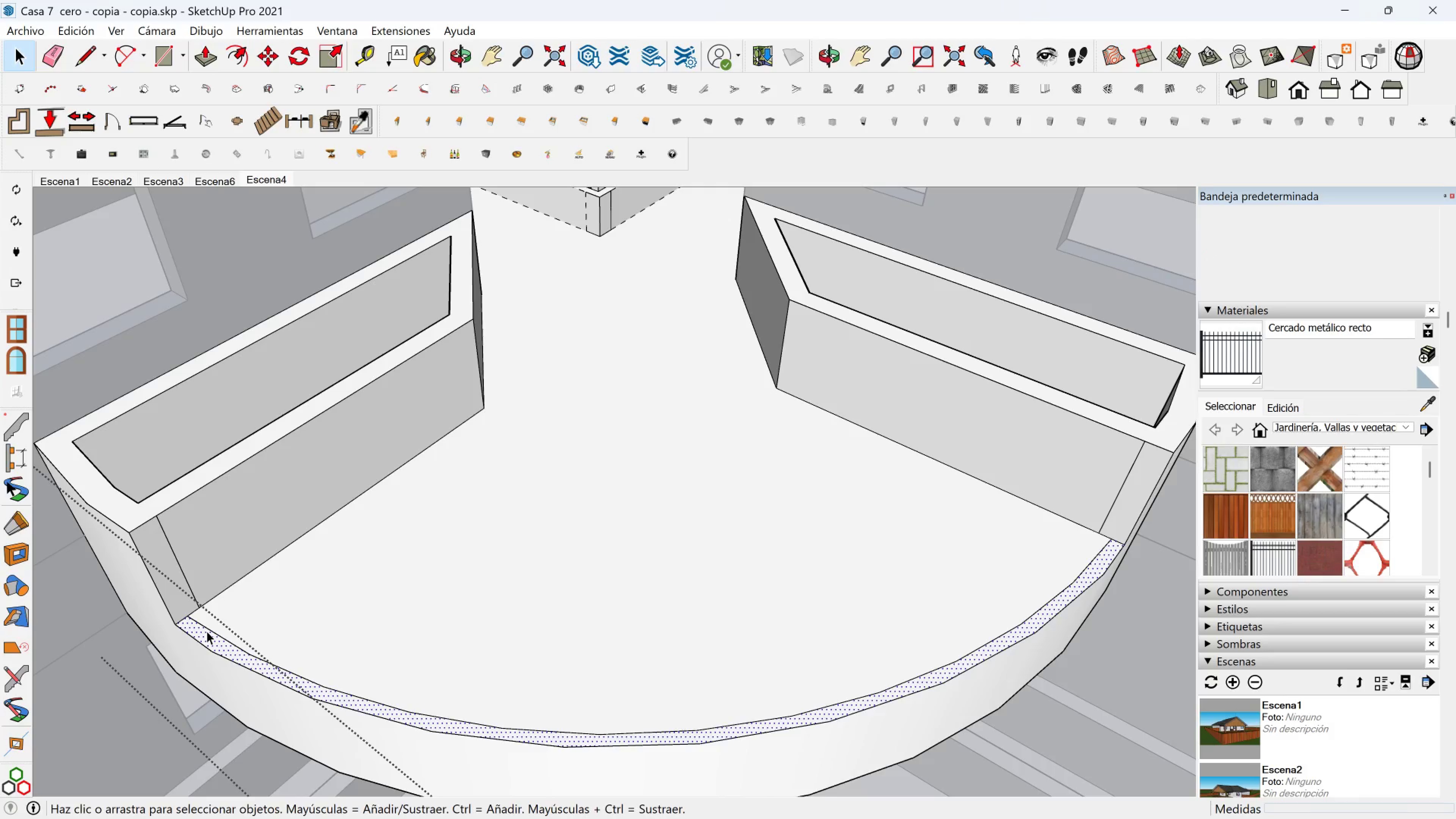 
left_click([207, 631])
 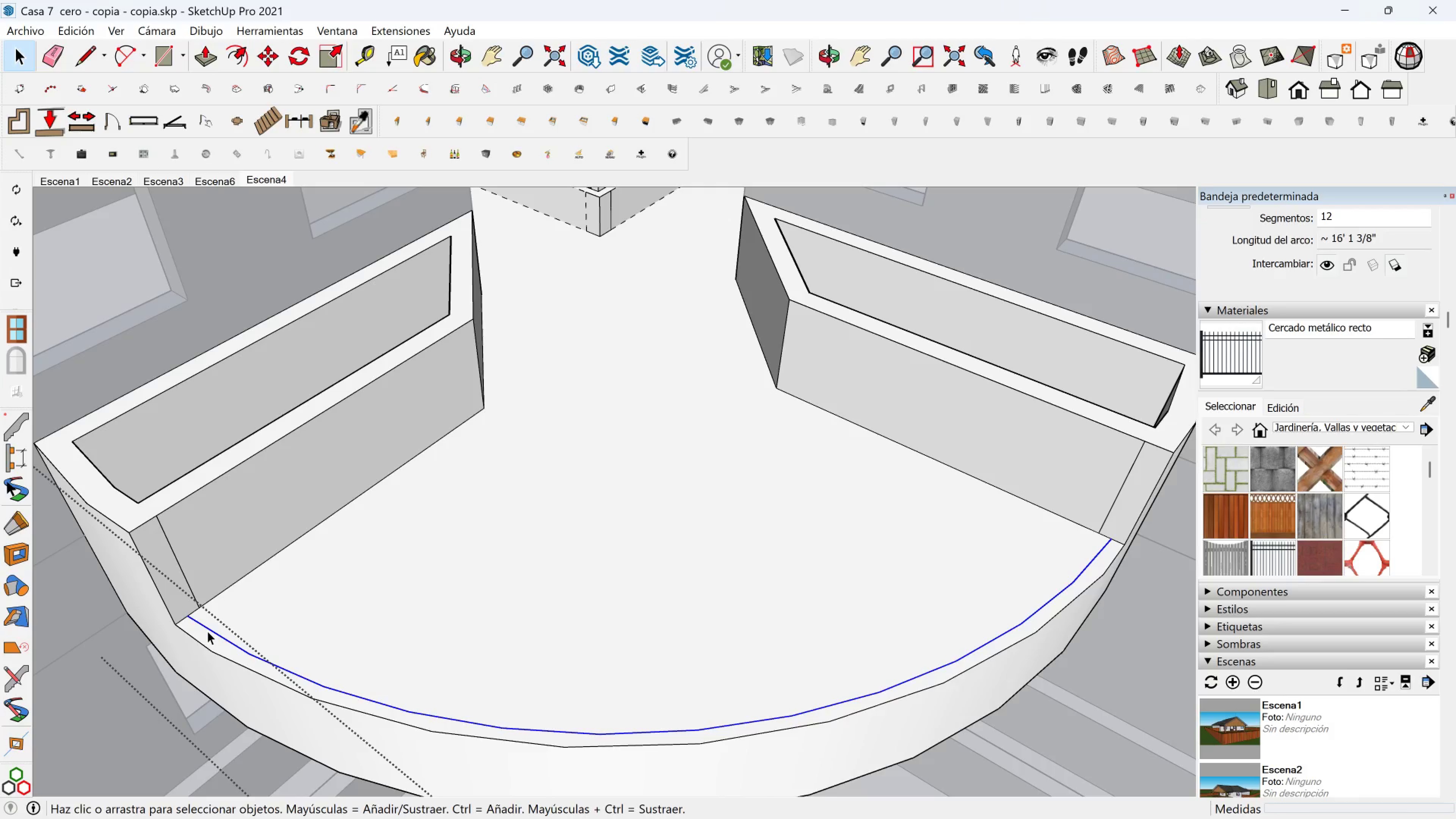 
key(M)
 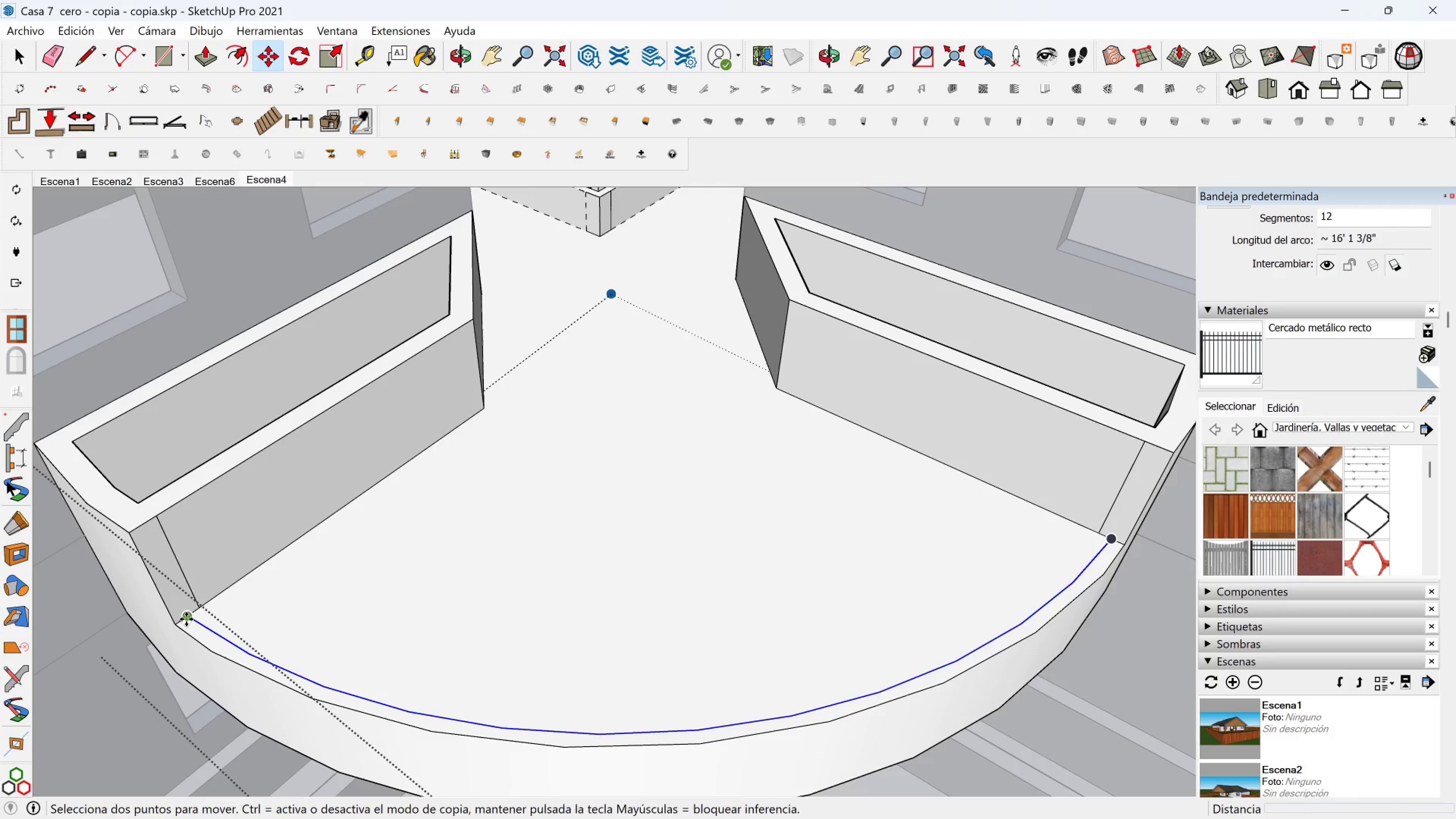 
key(Control+ControlLeft)
 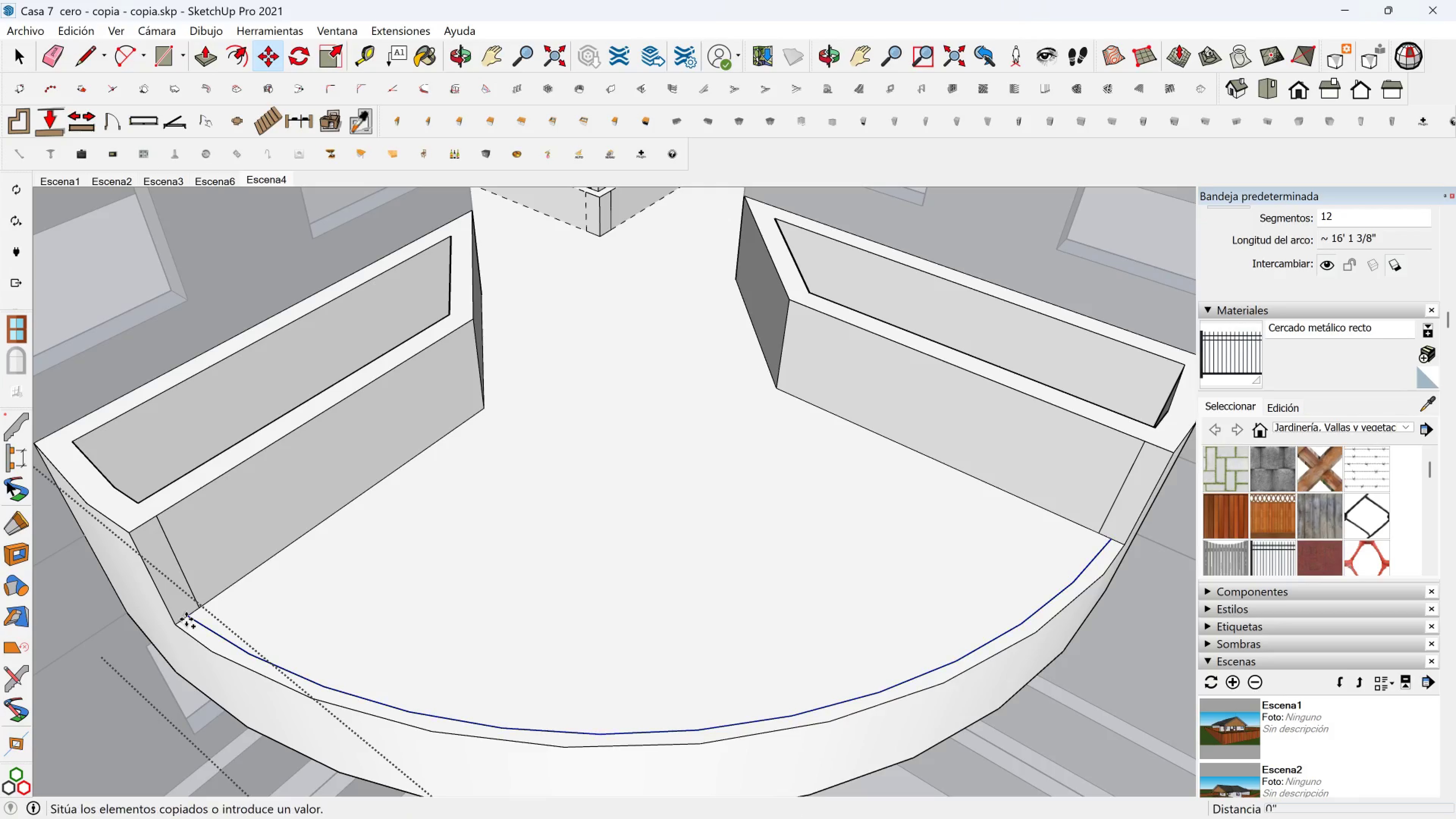 
left_click([186, 619])
 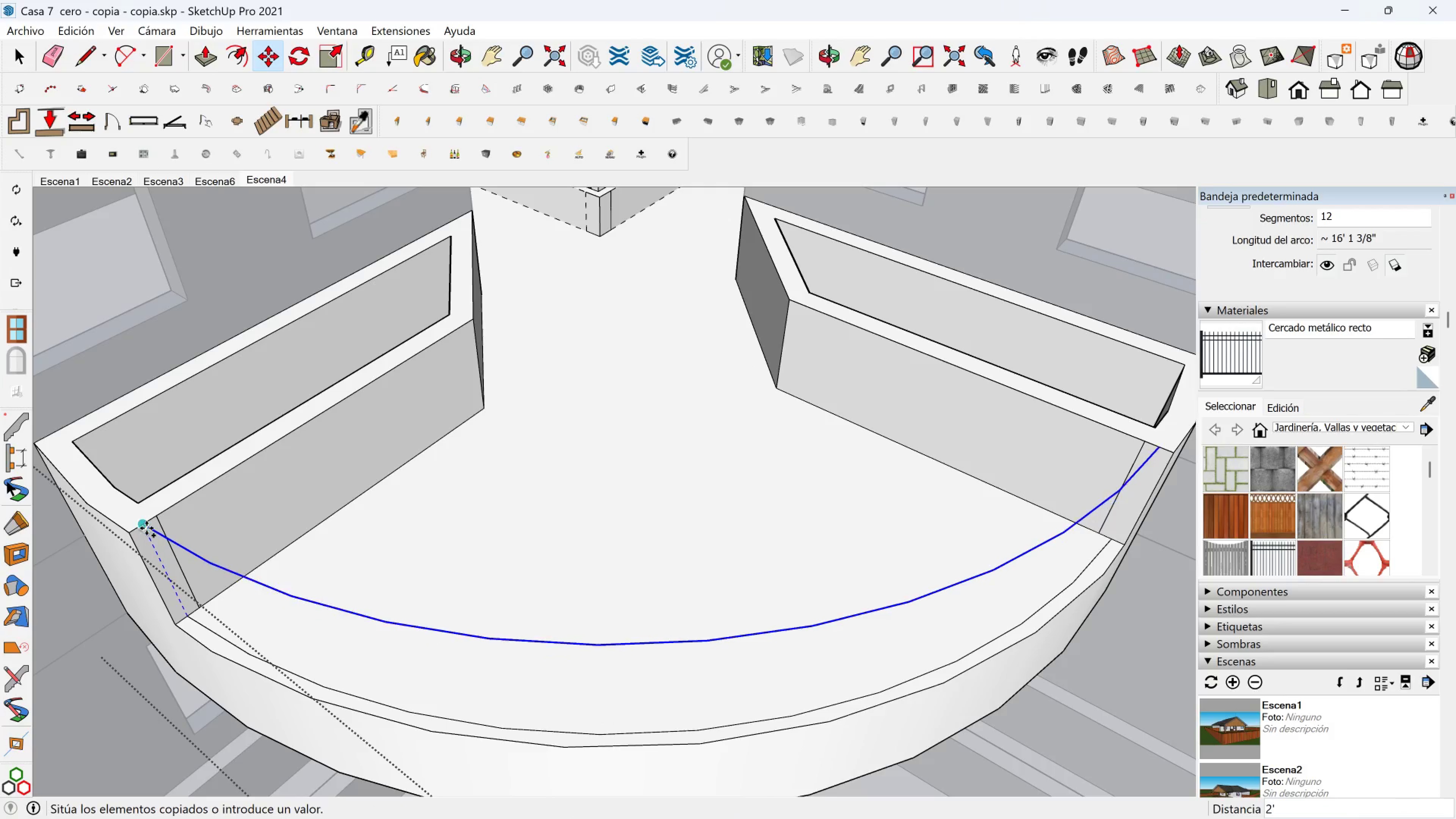 
left_click([146, 527])
 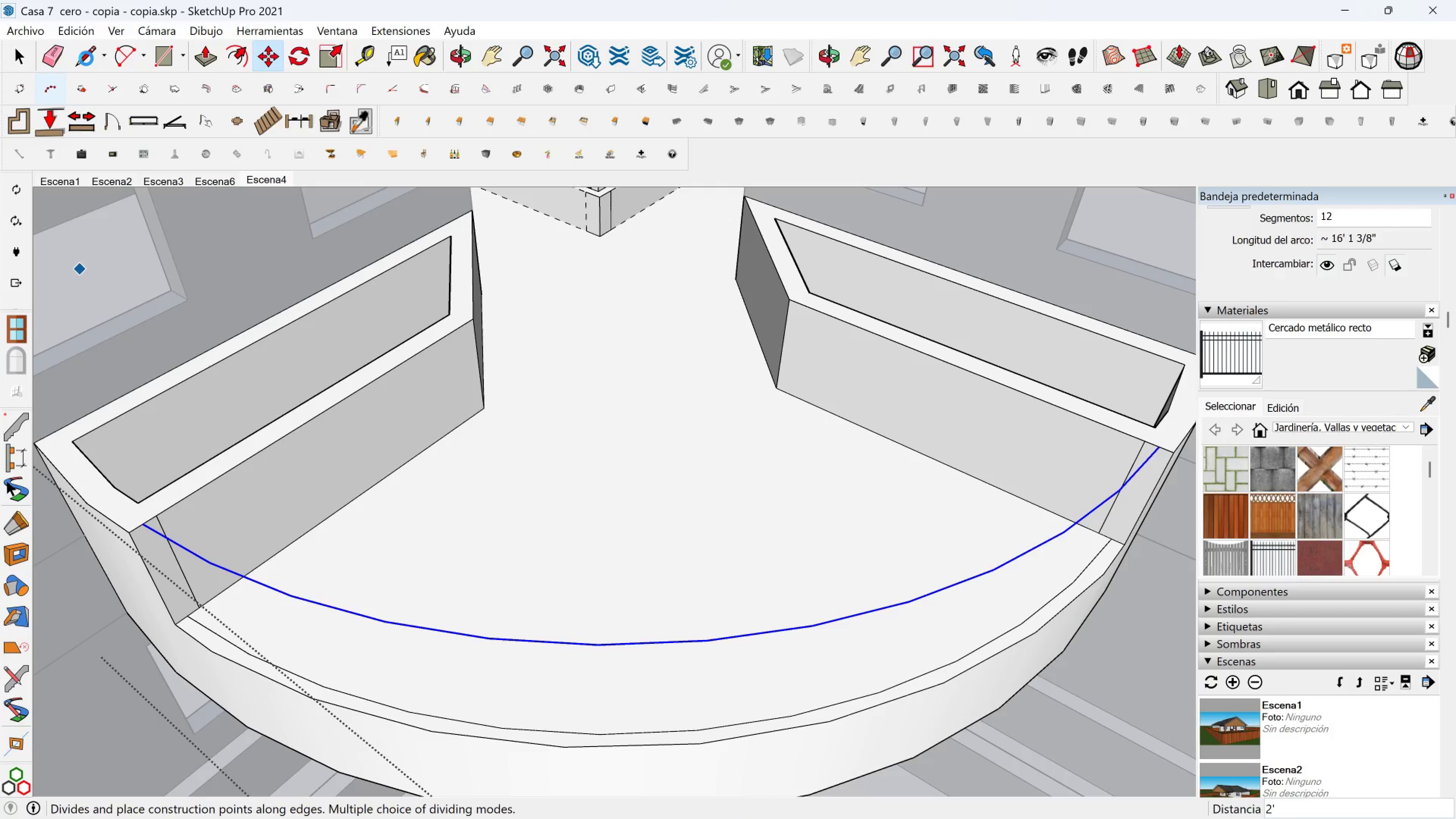 
left_click([86, 58])
 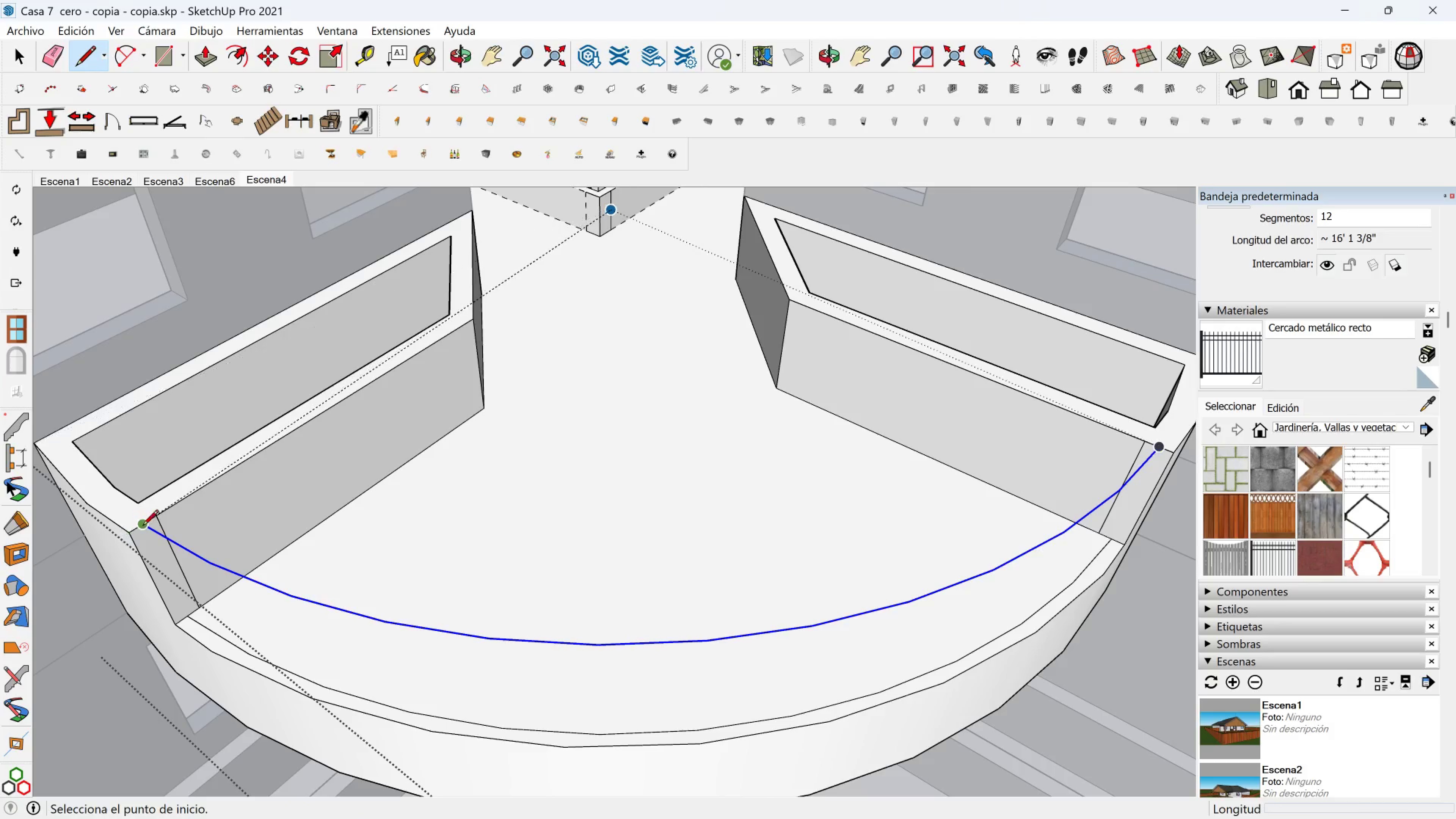 
left_click([146, 526])
 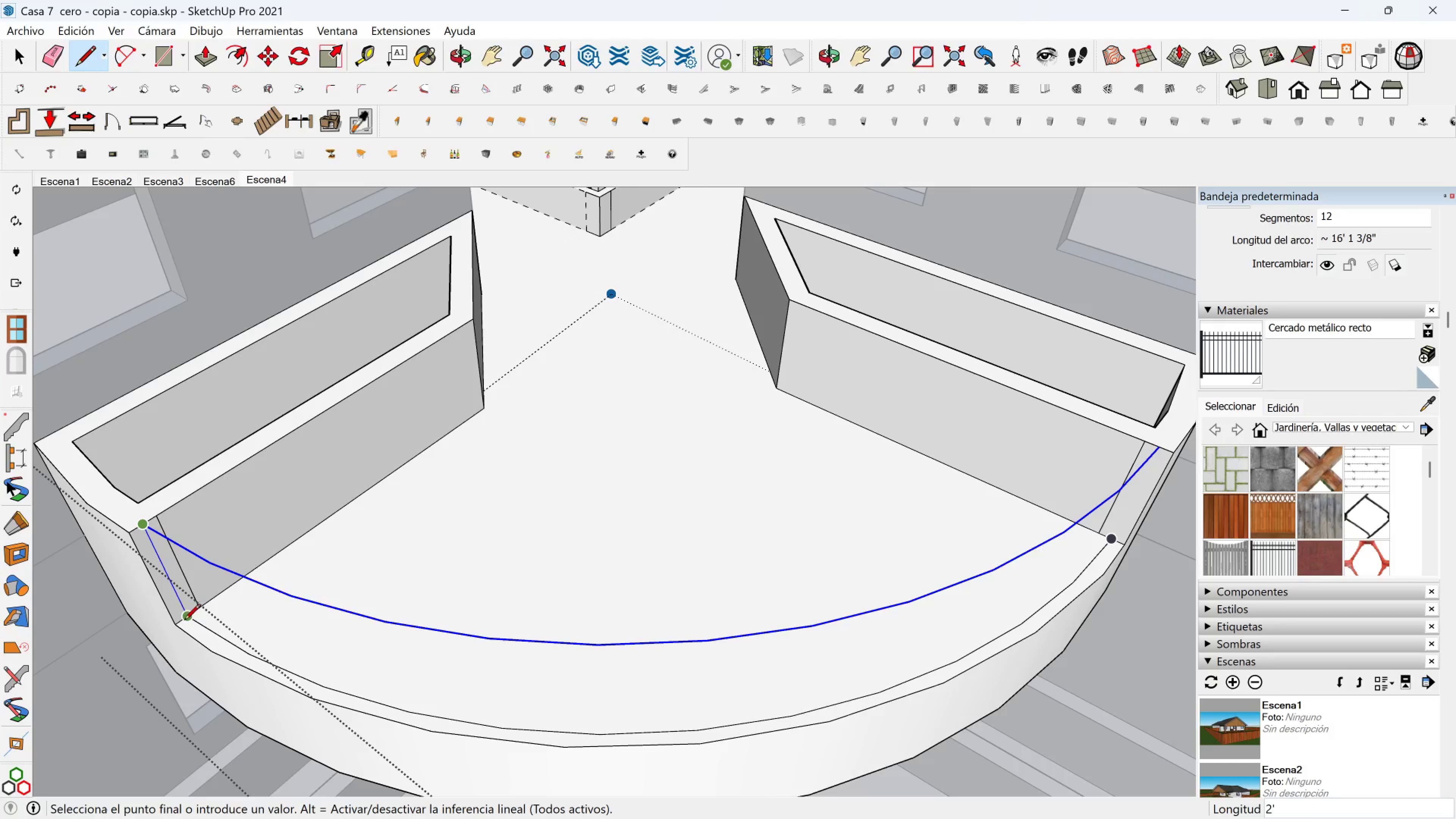 
left_click([184, 621])
 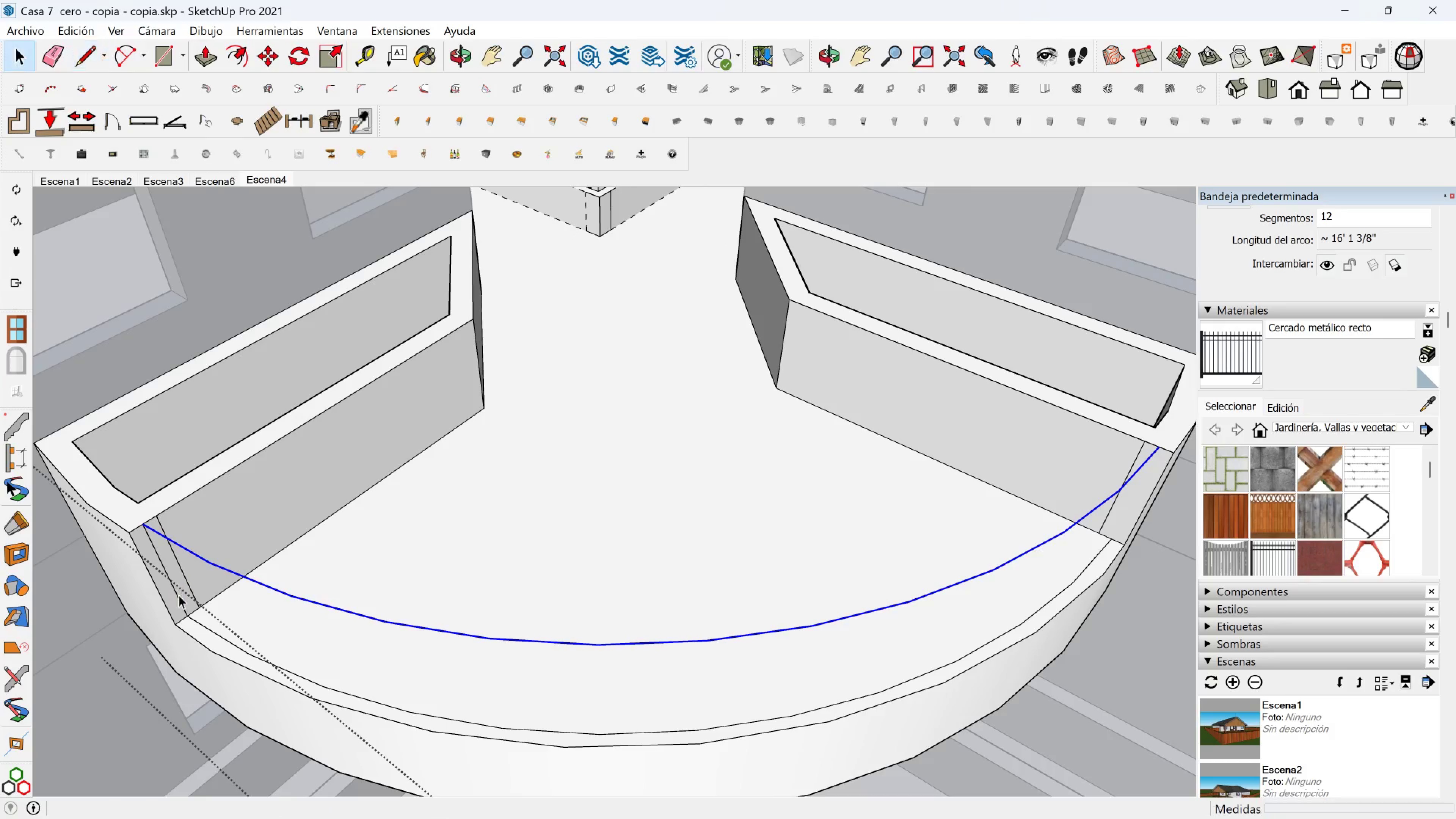 
double_click([179, 595])
 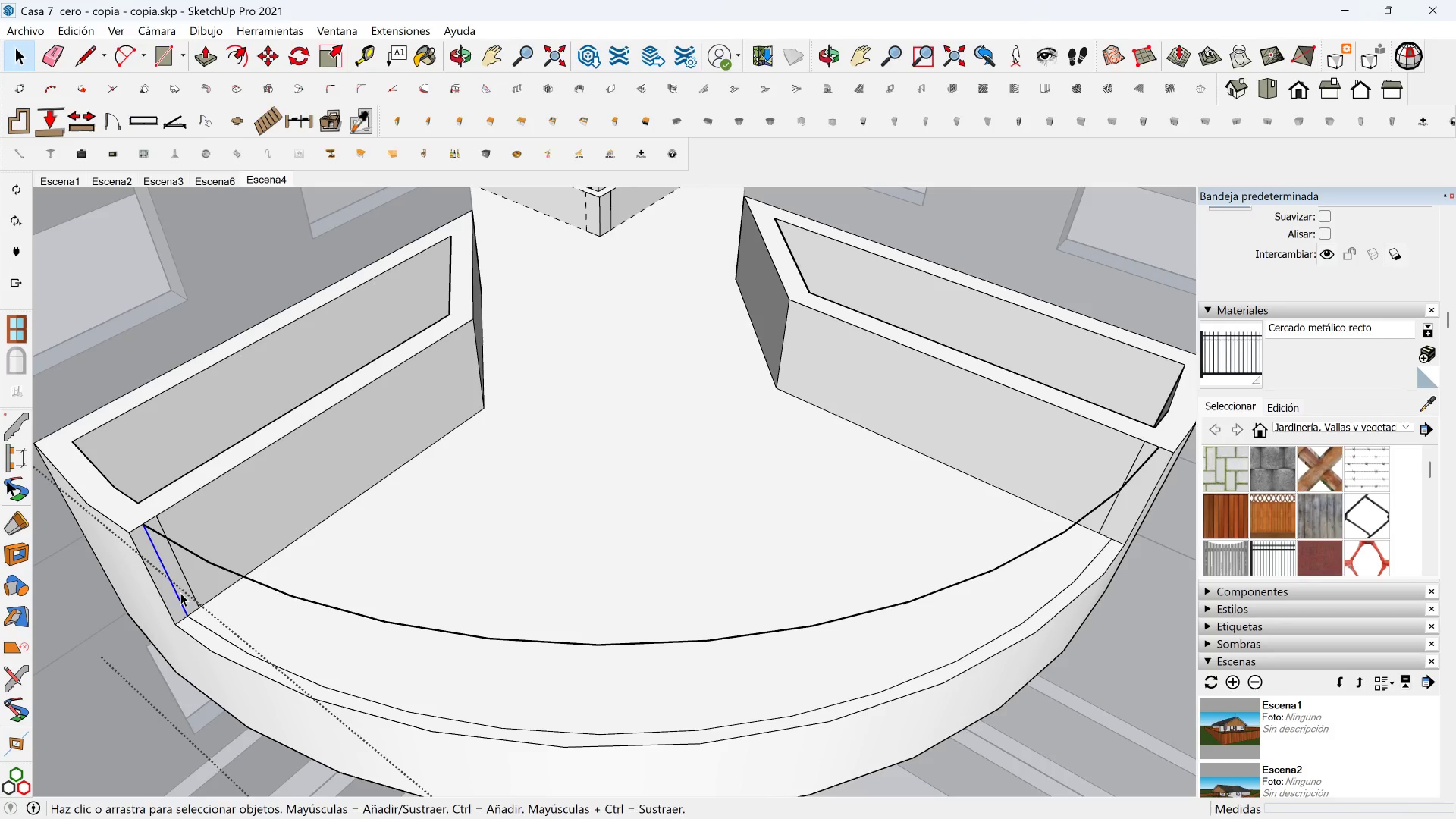 
key(M)
 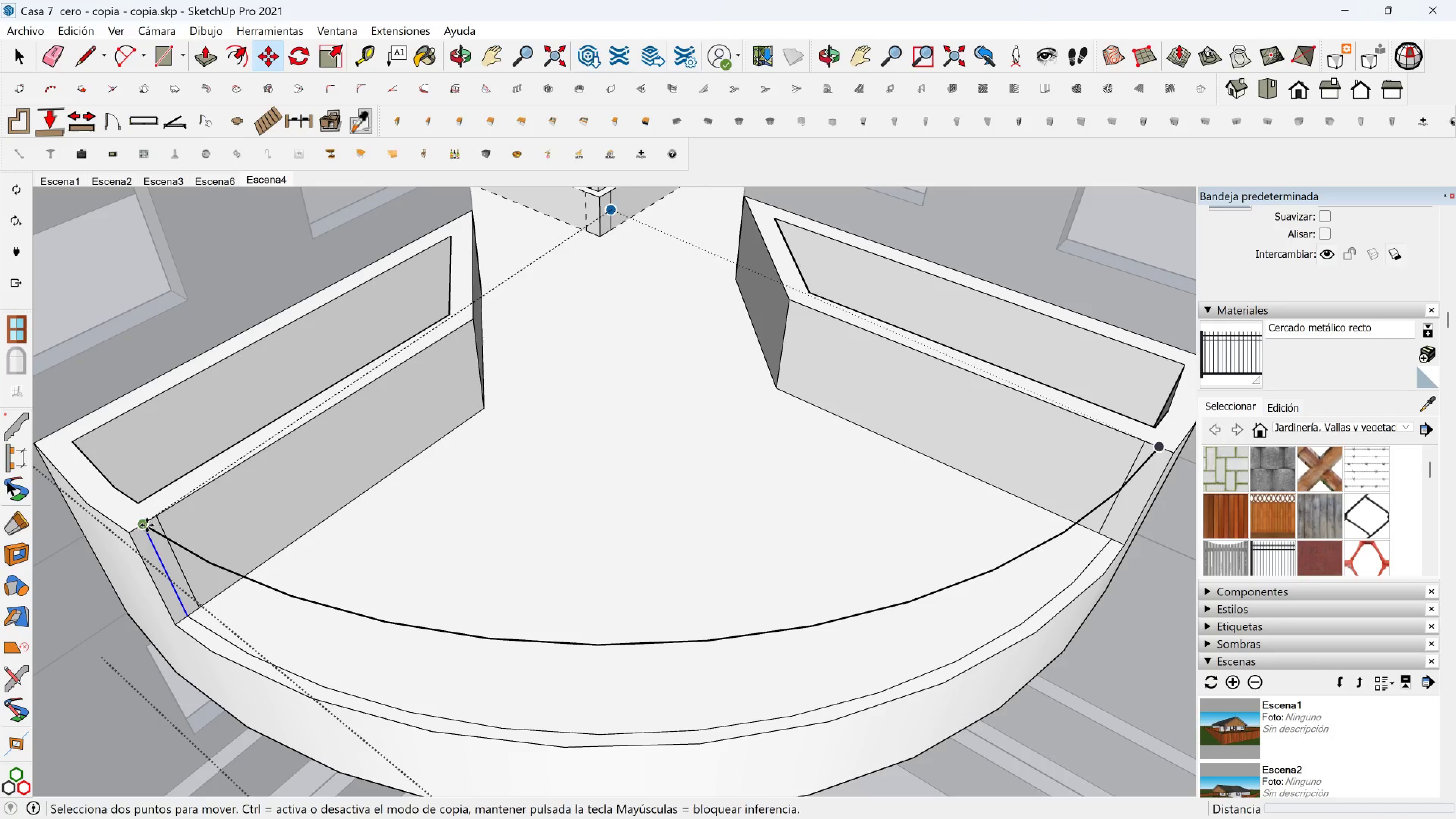 
left_click([147, 525])
 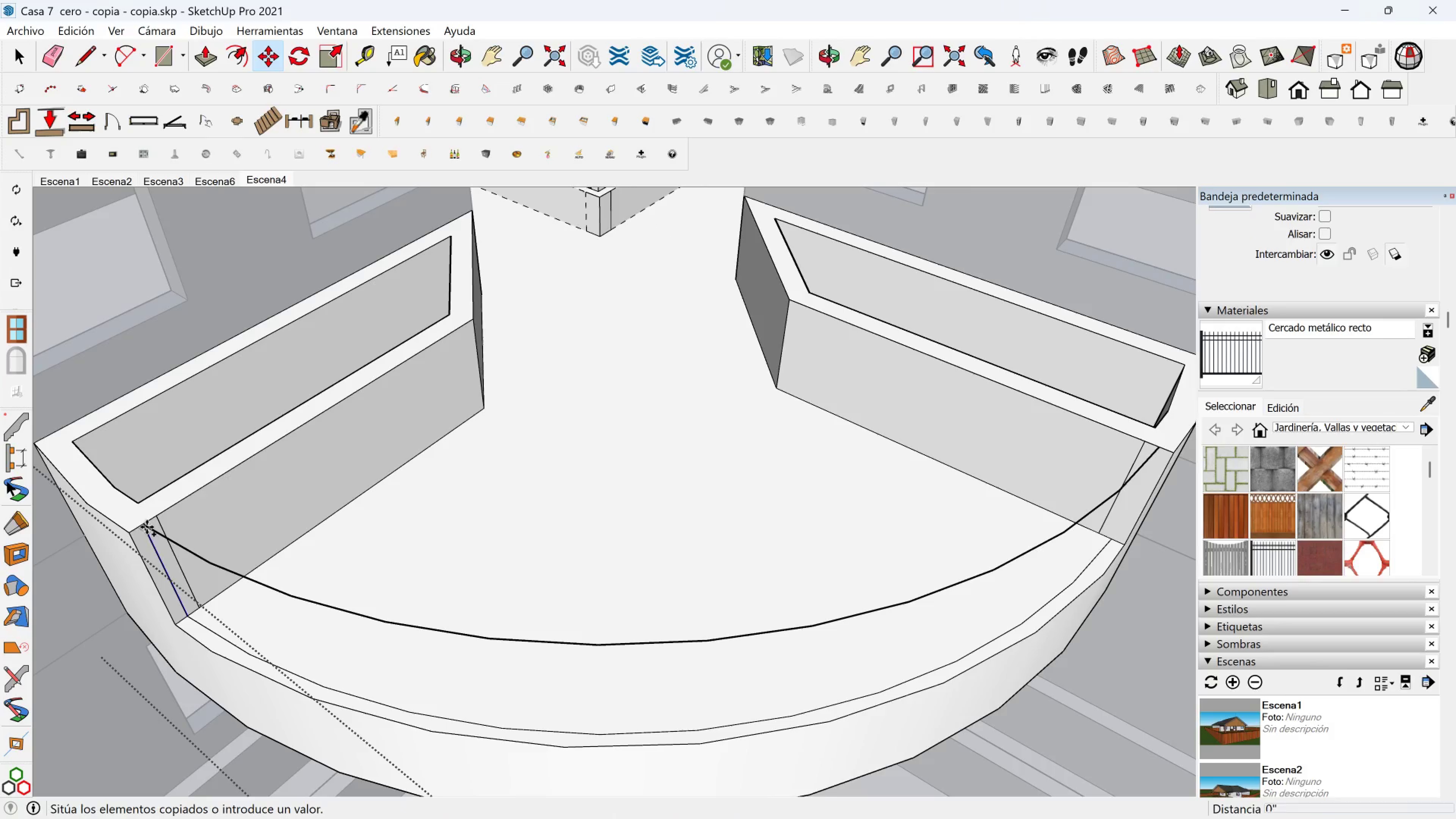 
key(Control+ControlLeft)
 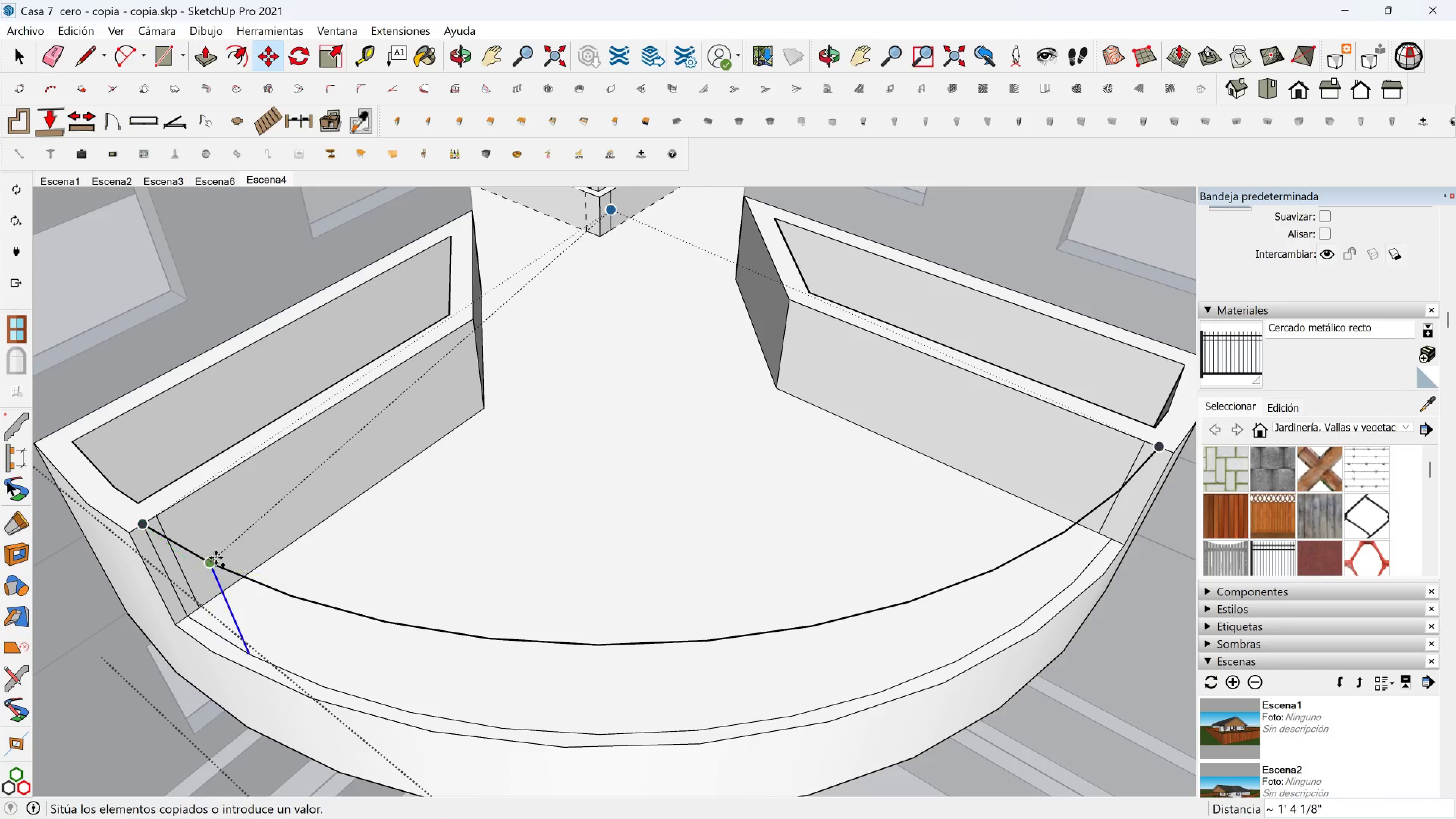 
left_click([216, 558])
 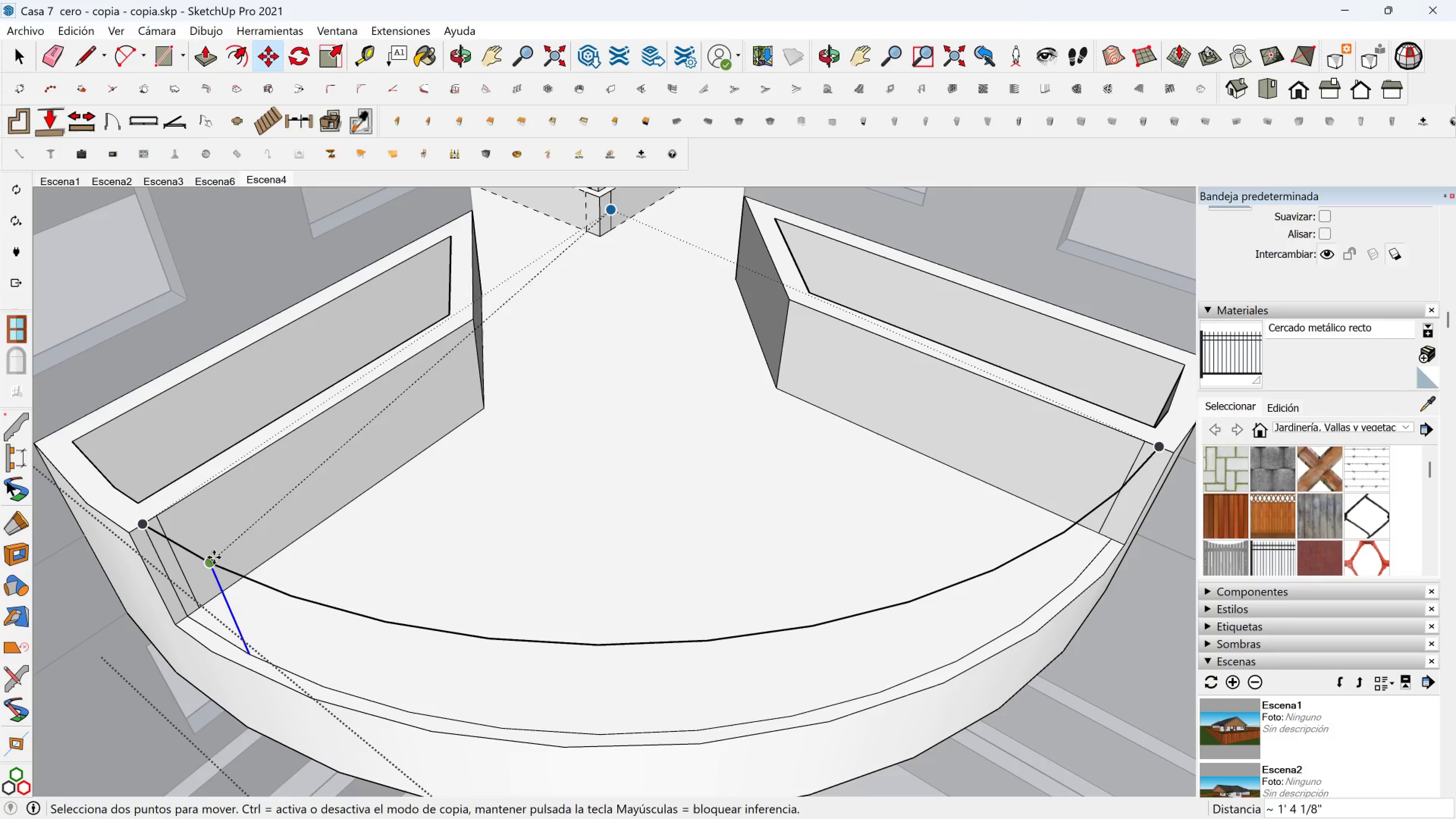 
key(Control+ControlLeft)
 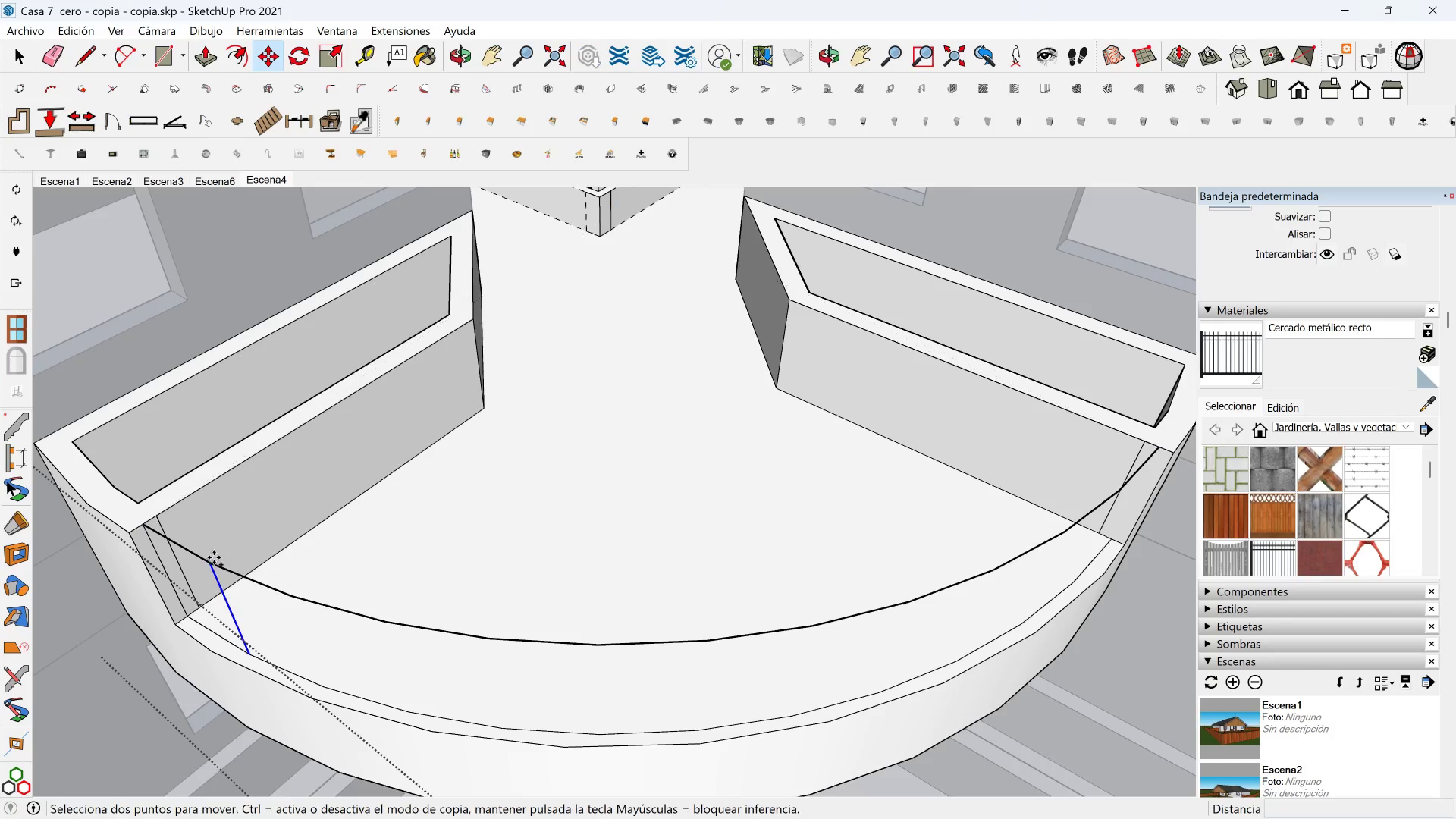 
double_click([214, 557])
 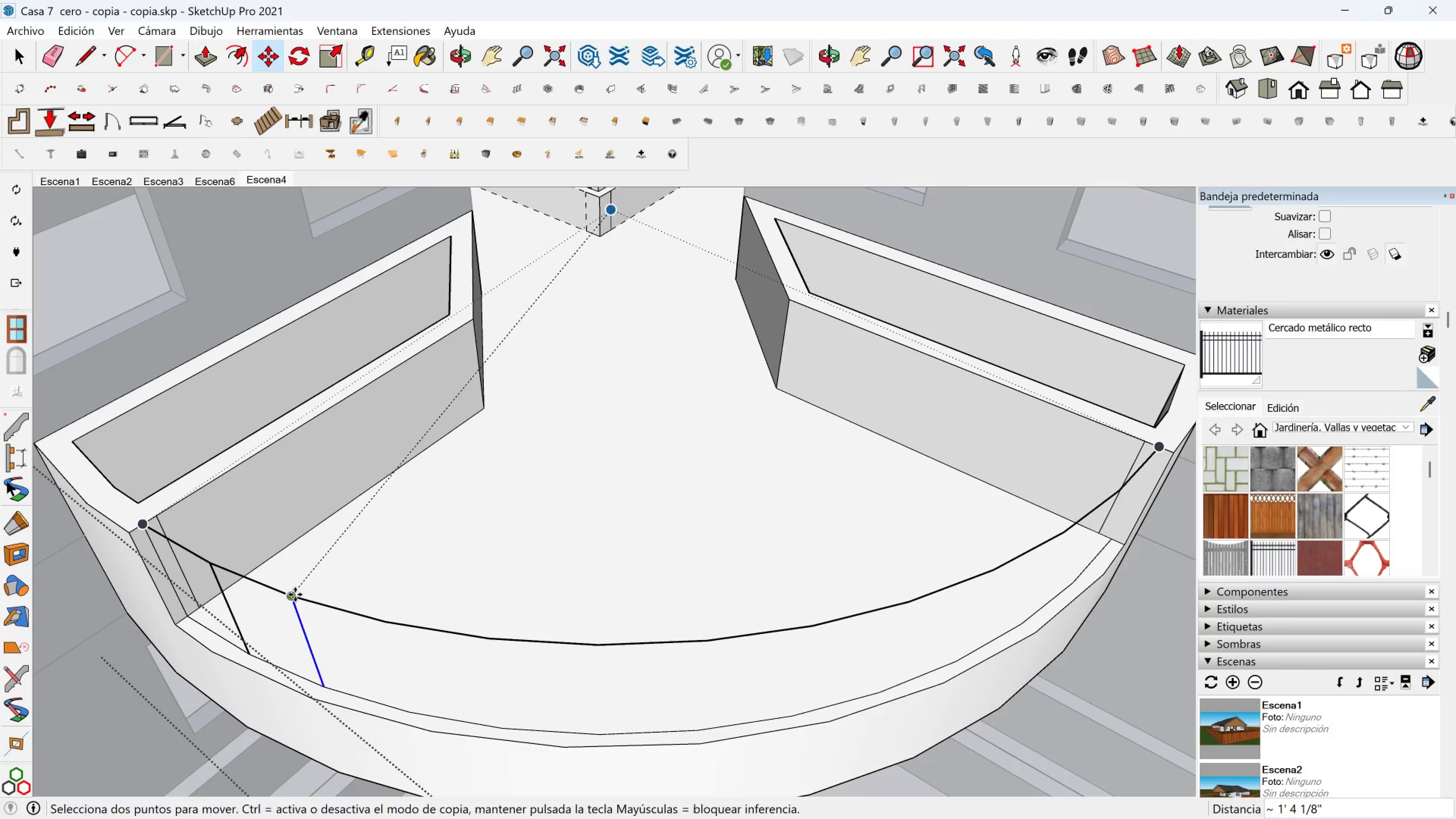 
double_click([293, 595])
 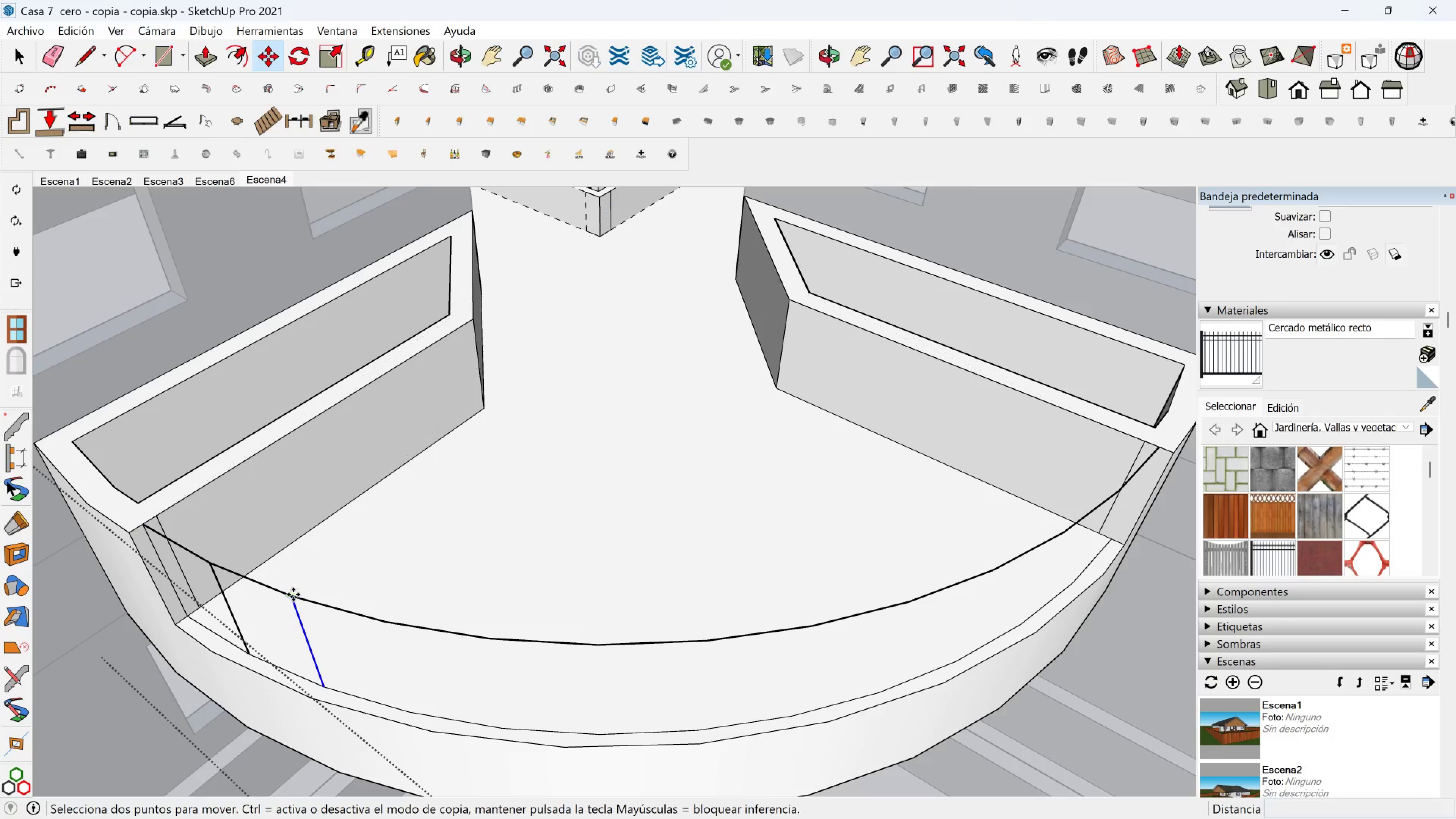 
key(Control+ControlLeft)
 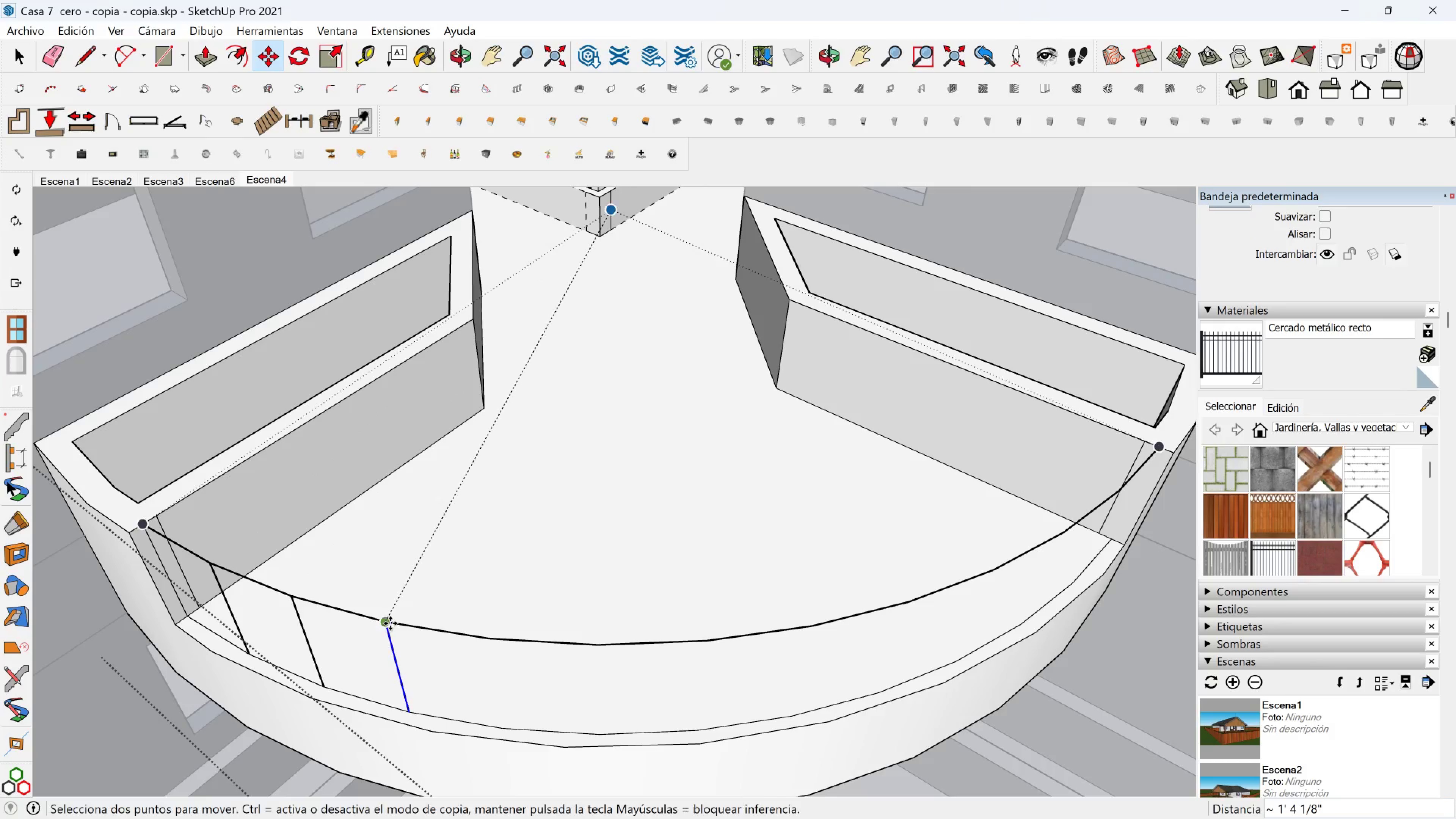 
double_click([384, 623])
 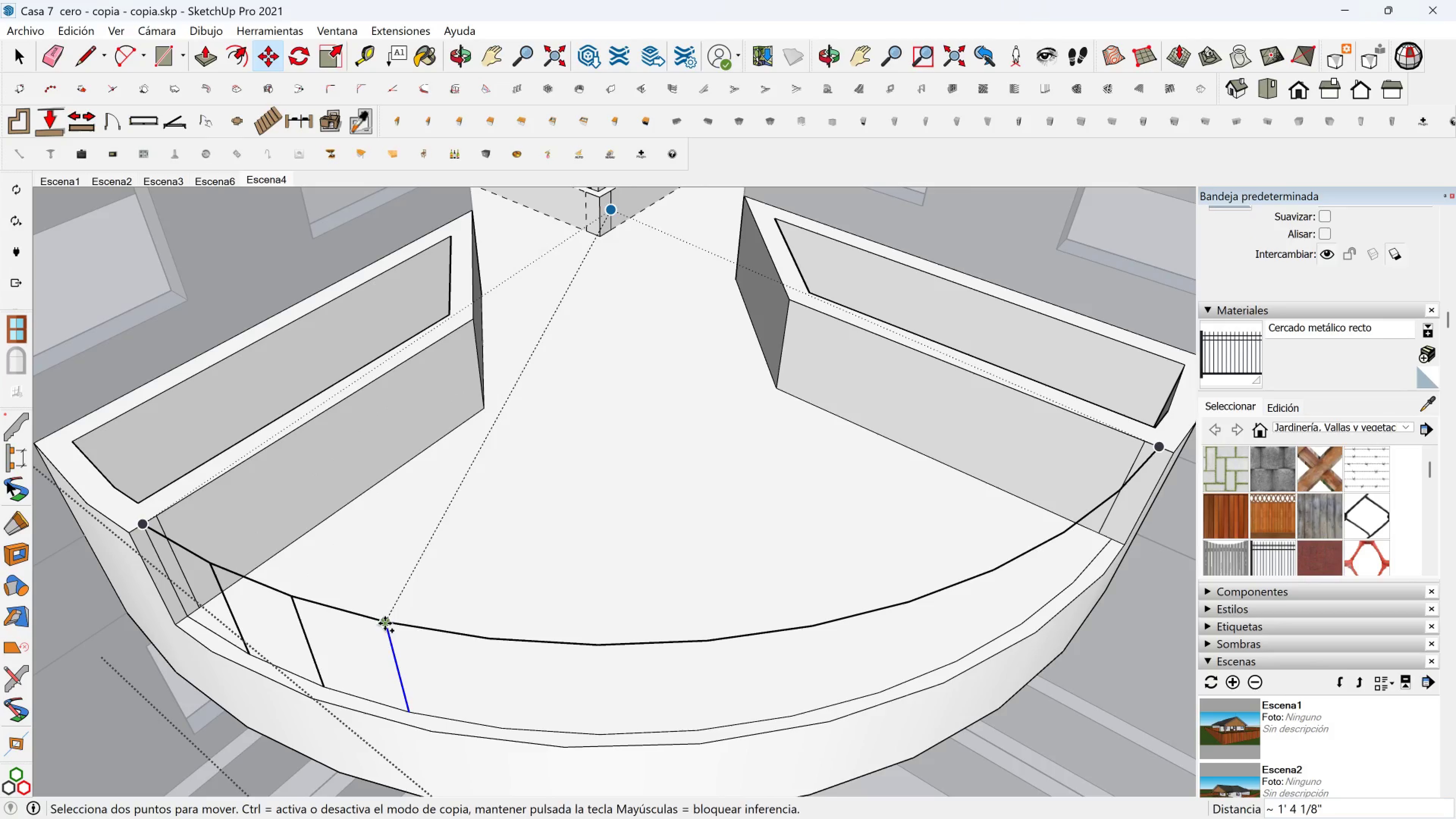 
key(Control+ControlLeft)
 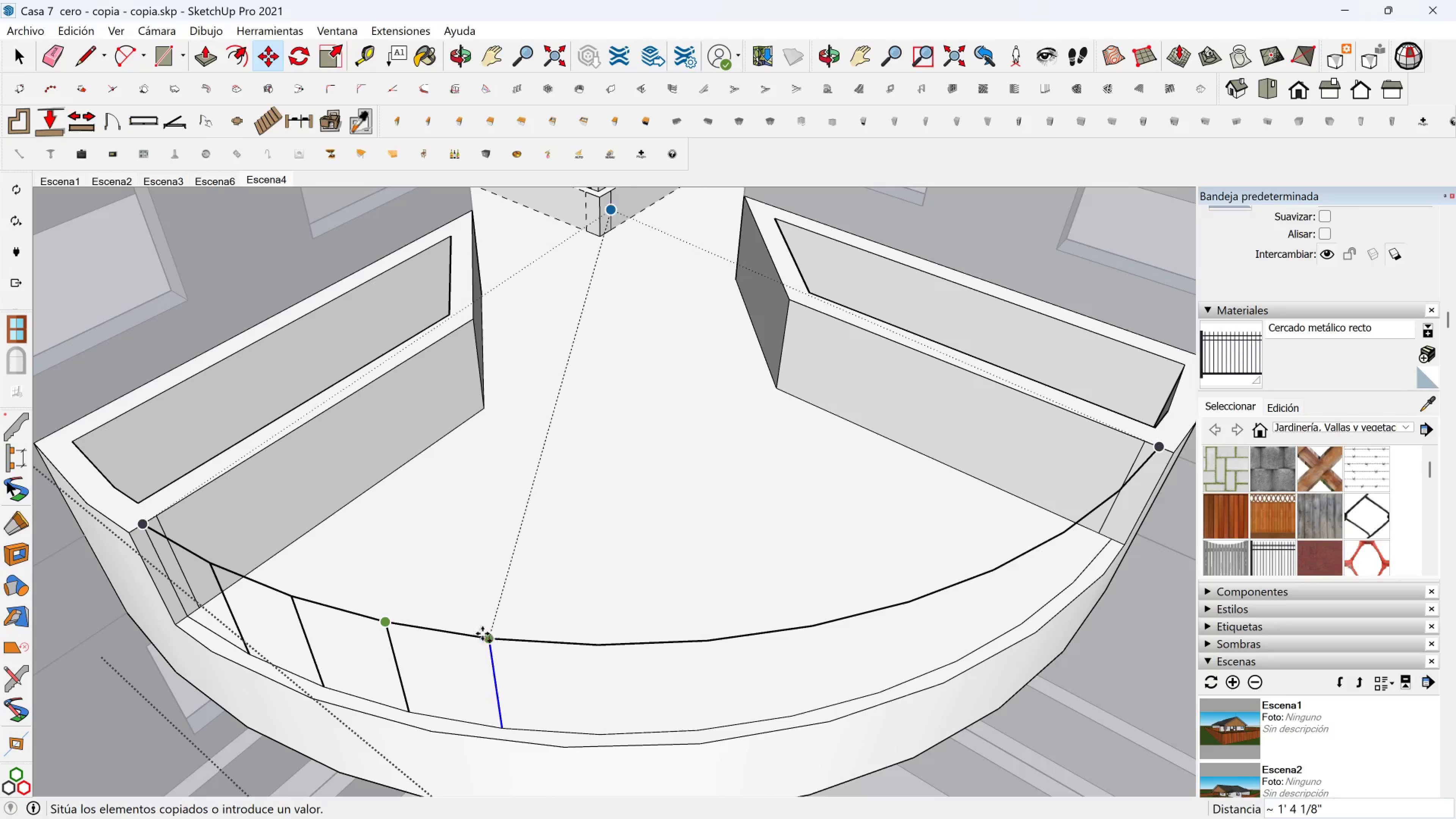 
double_click([487, 637])
 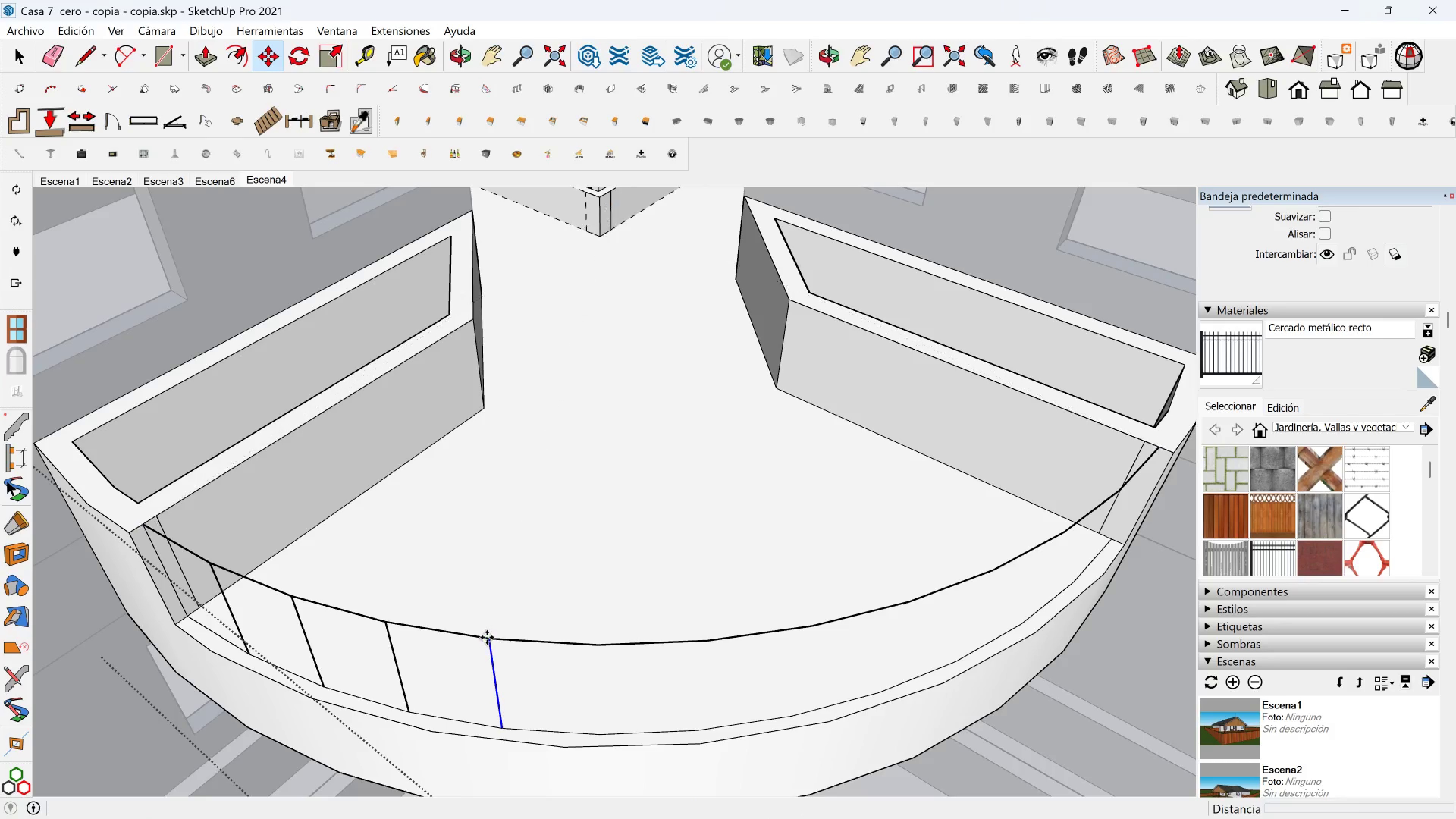 
key(Control+ControlLeft)
 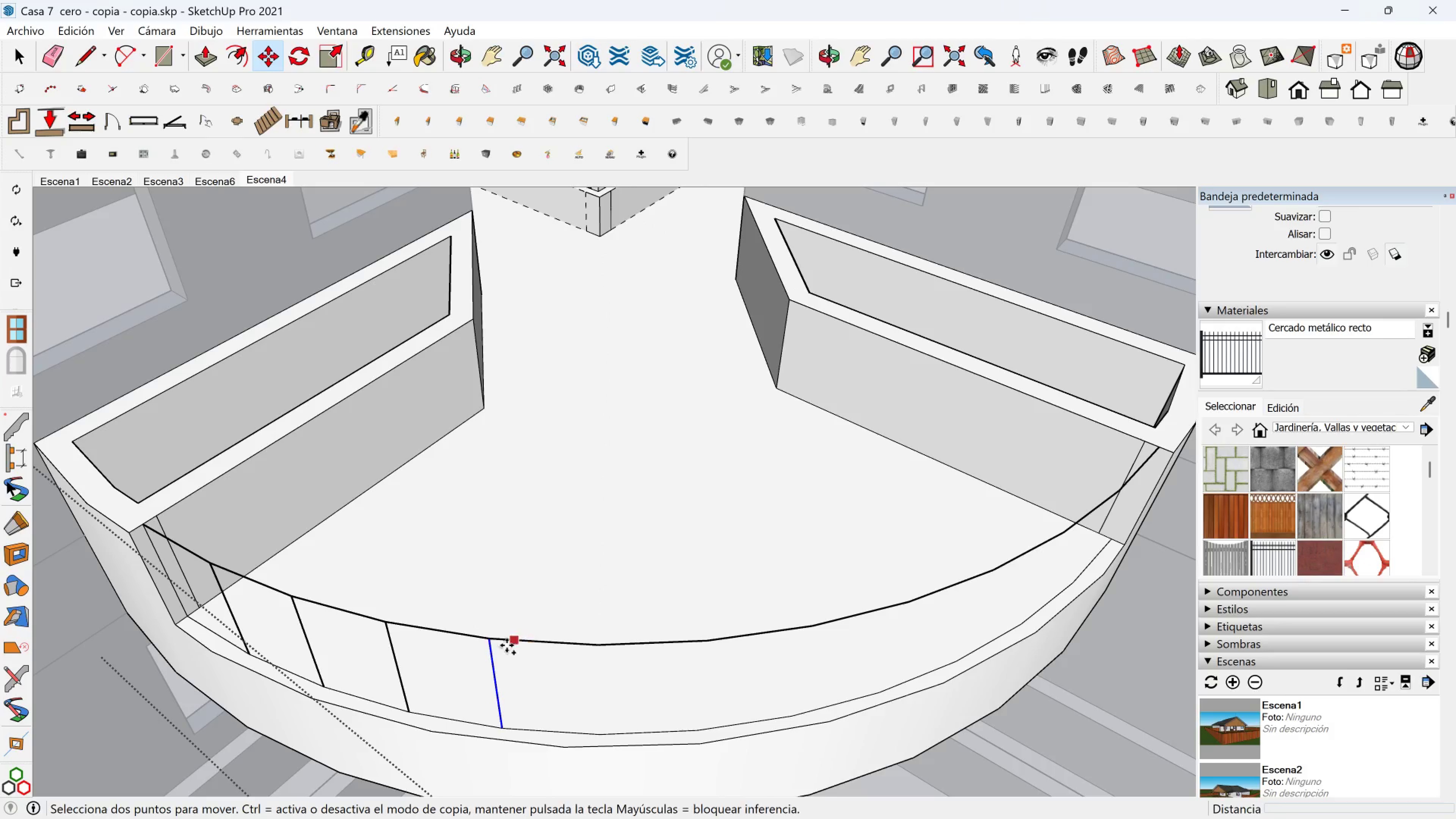 
left_click([493, 640])
 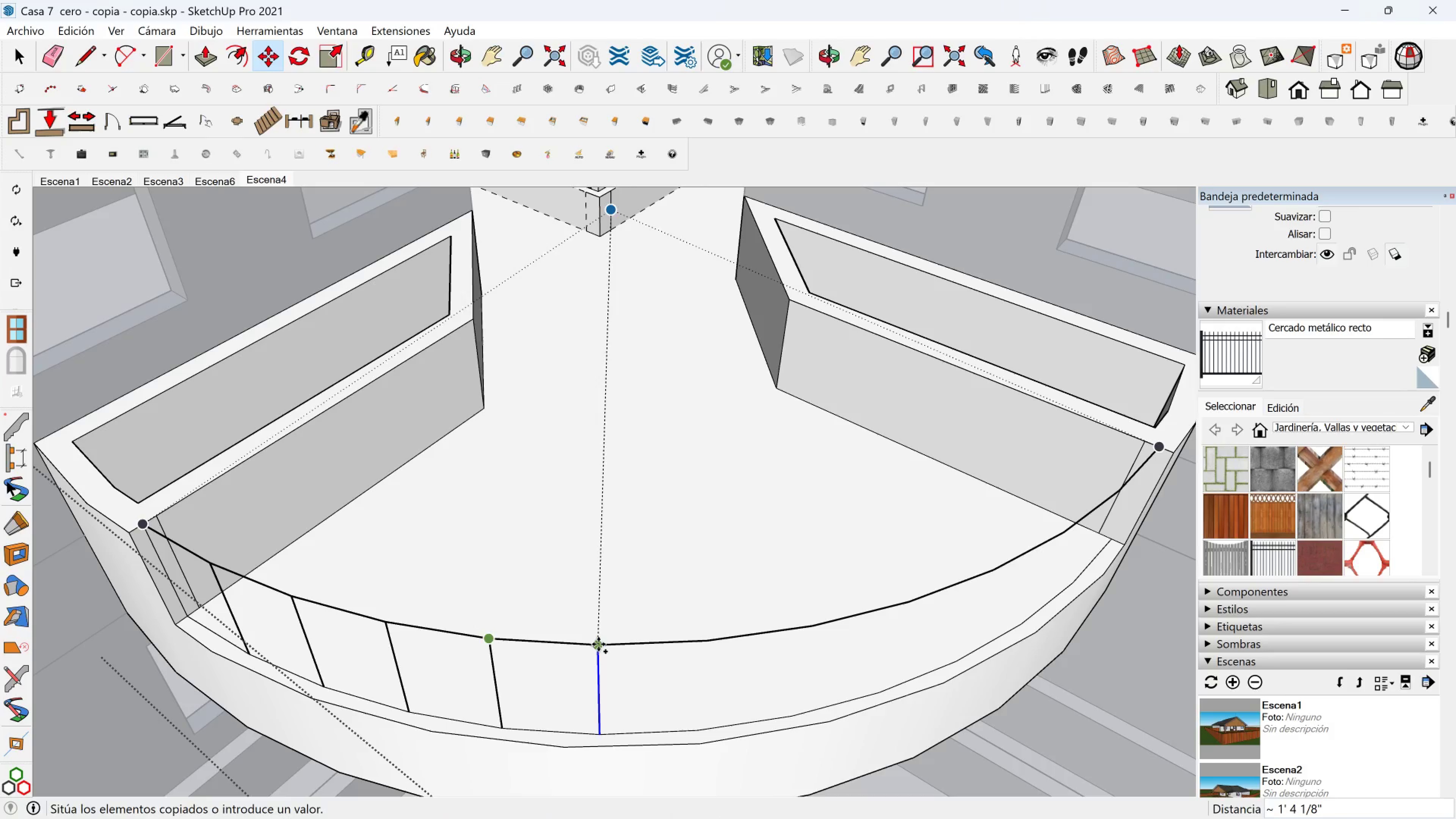 
left_click([598, 644])
 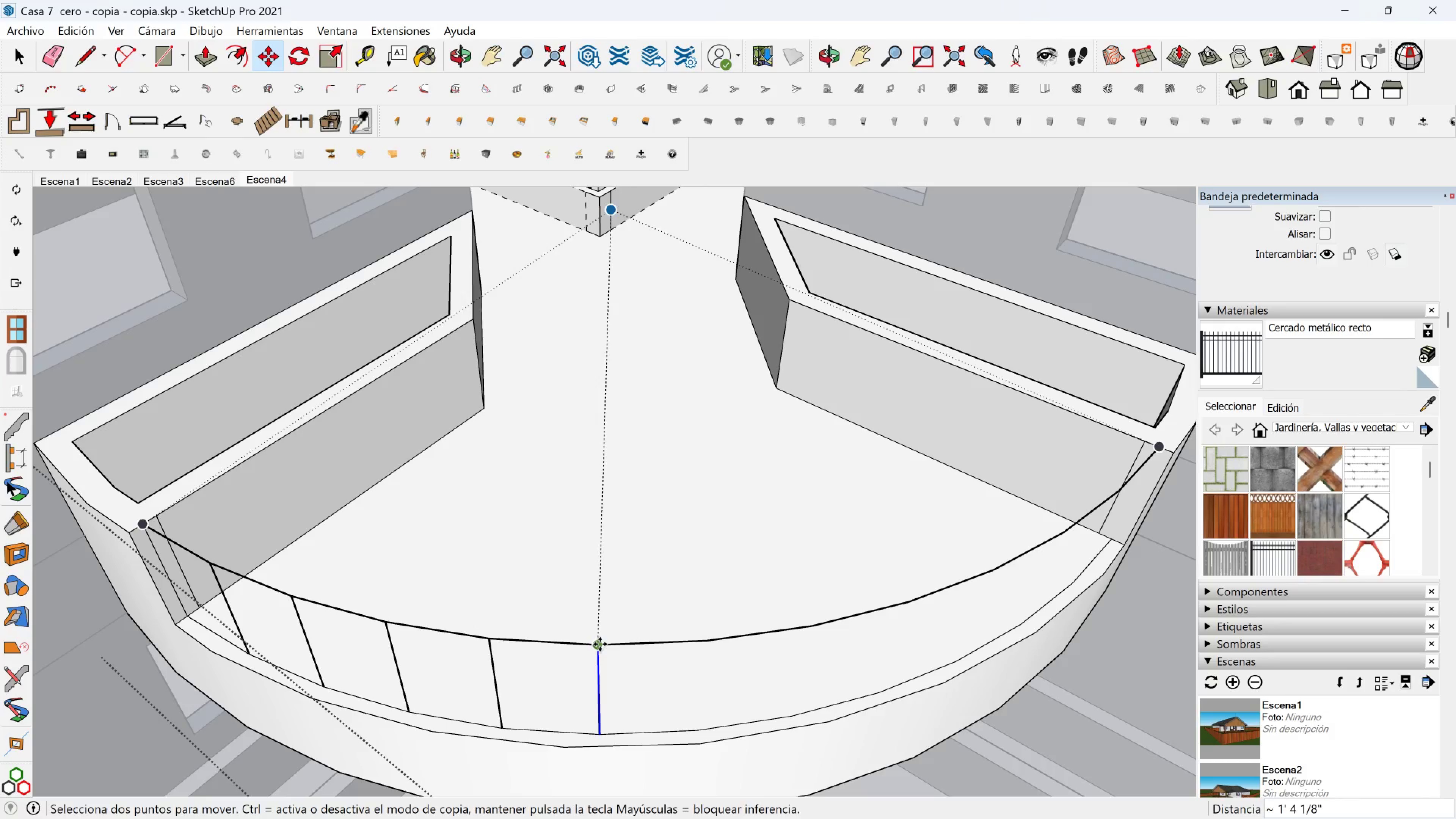 
left_click([600, 644])
 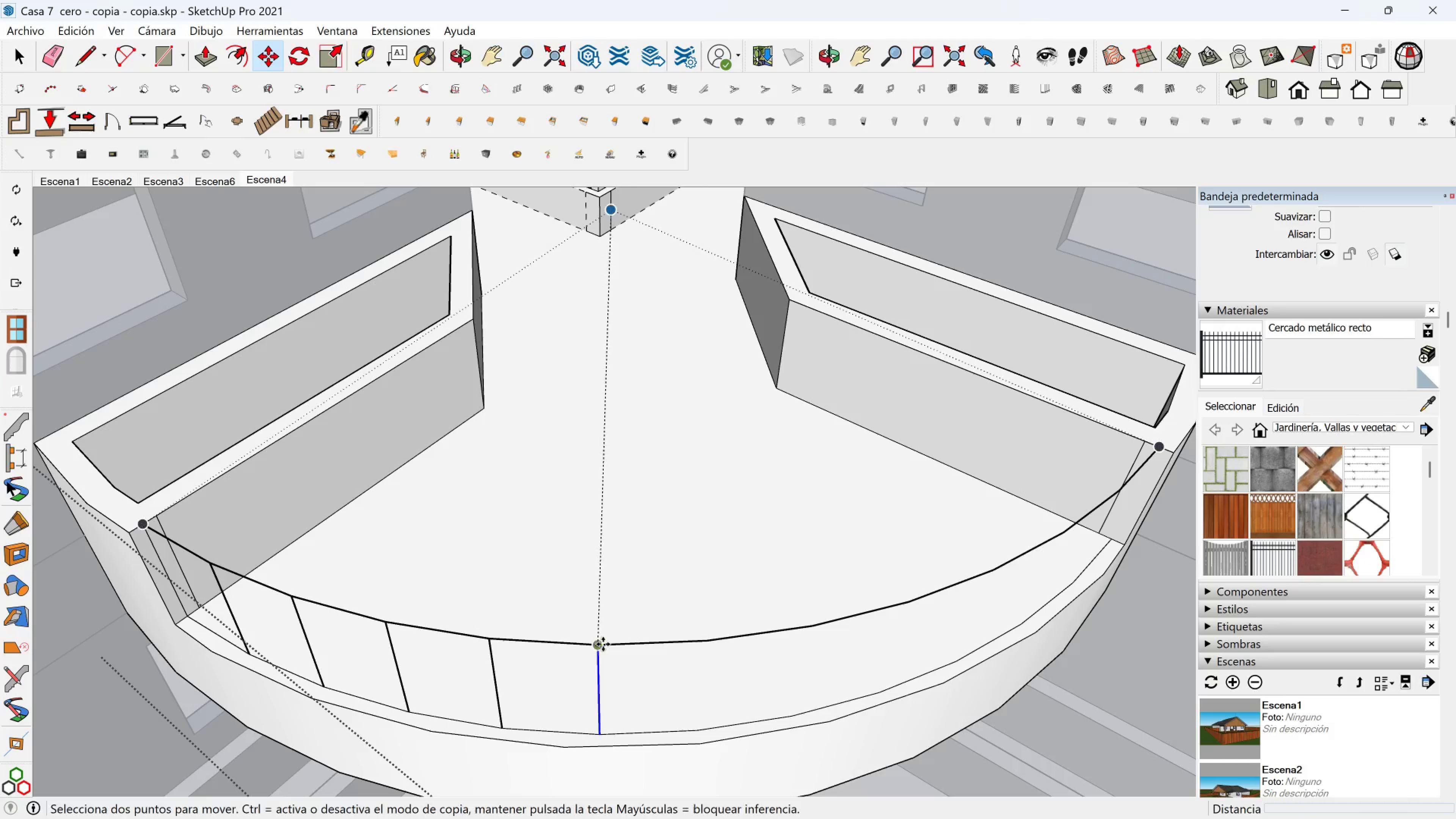 
key(Control+ControlLeft)
 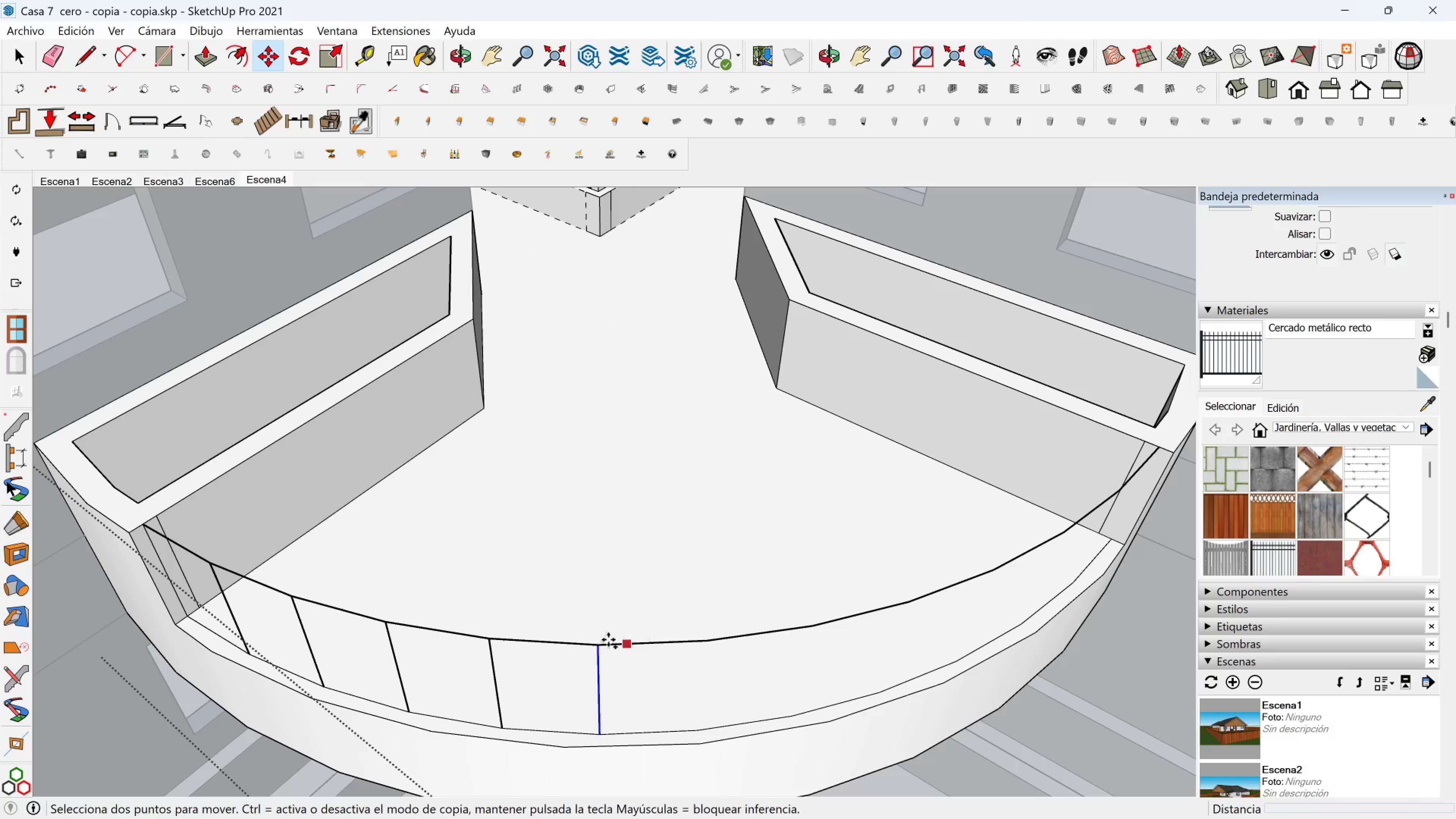 
left_click([600, 642])
 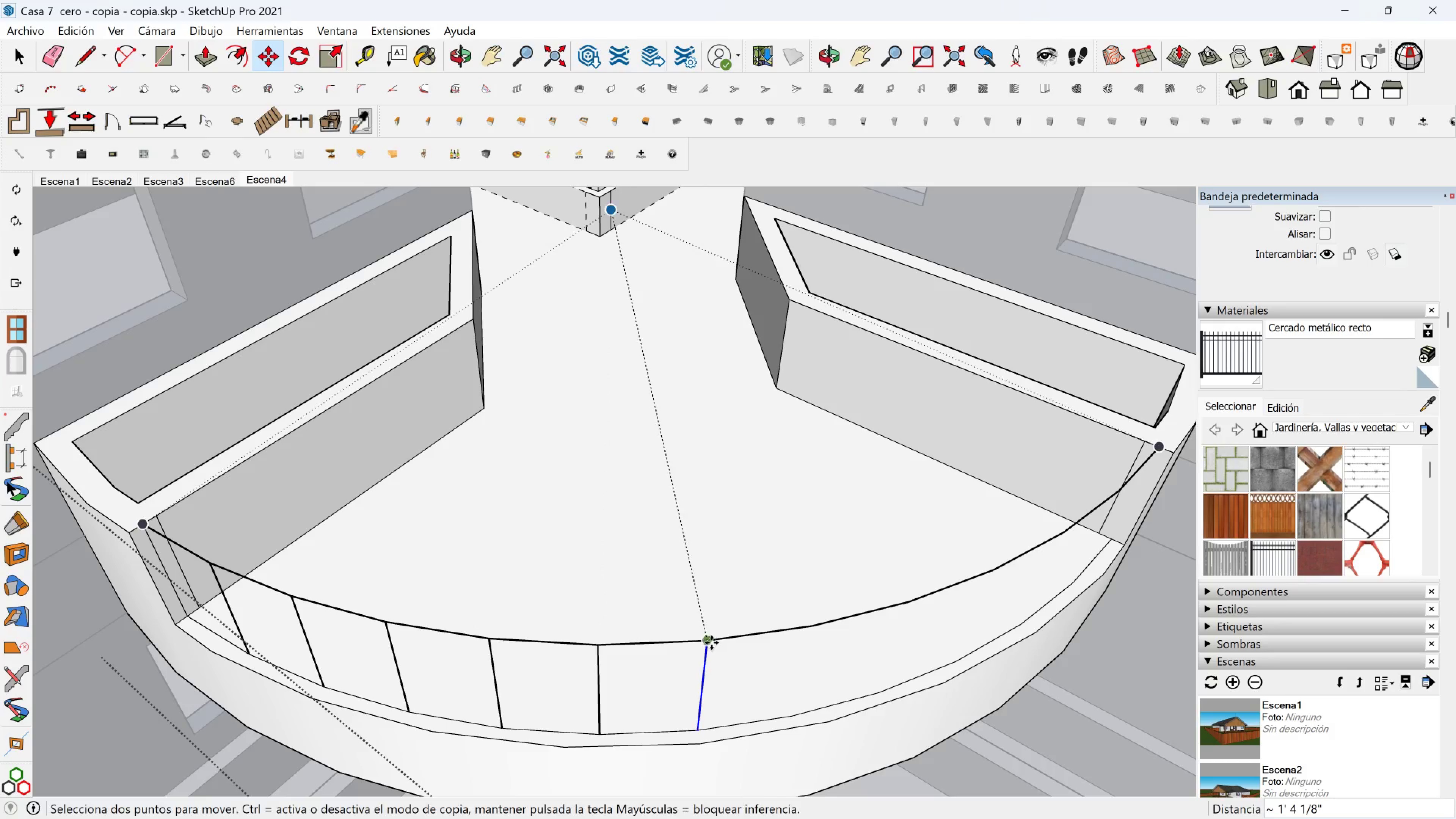 
key(Control+ControlLeft)
 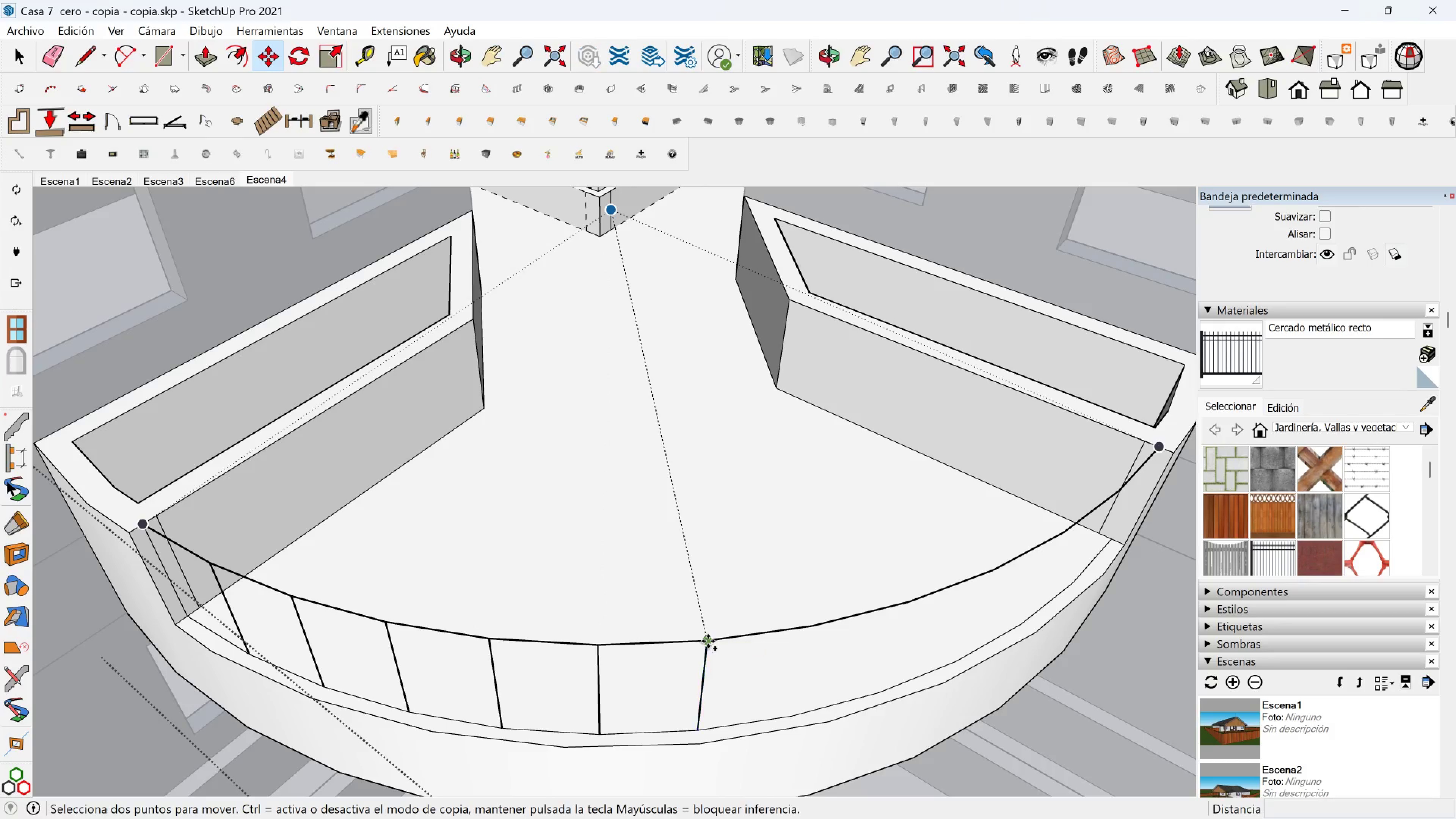 
left_click([708, 641])
 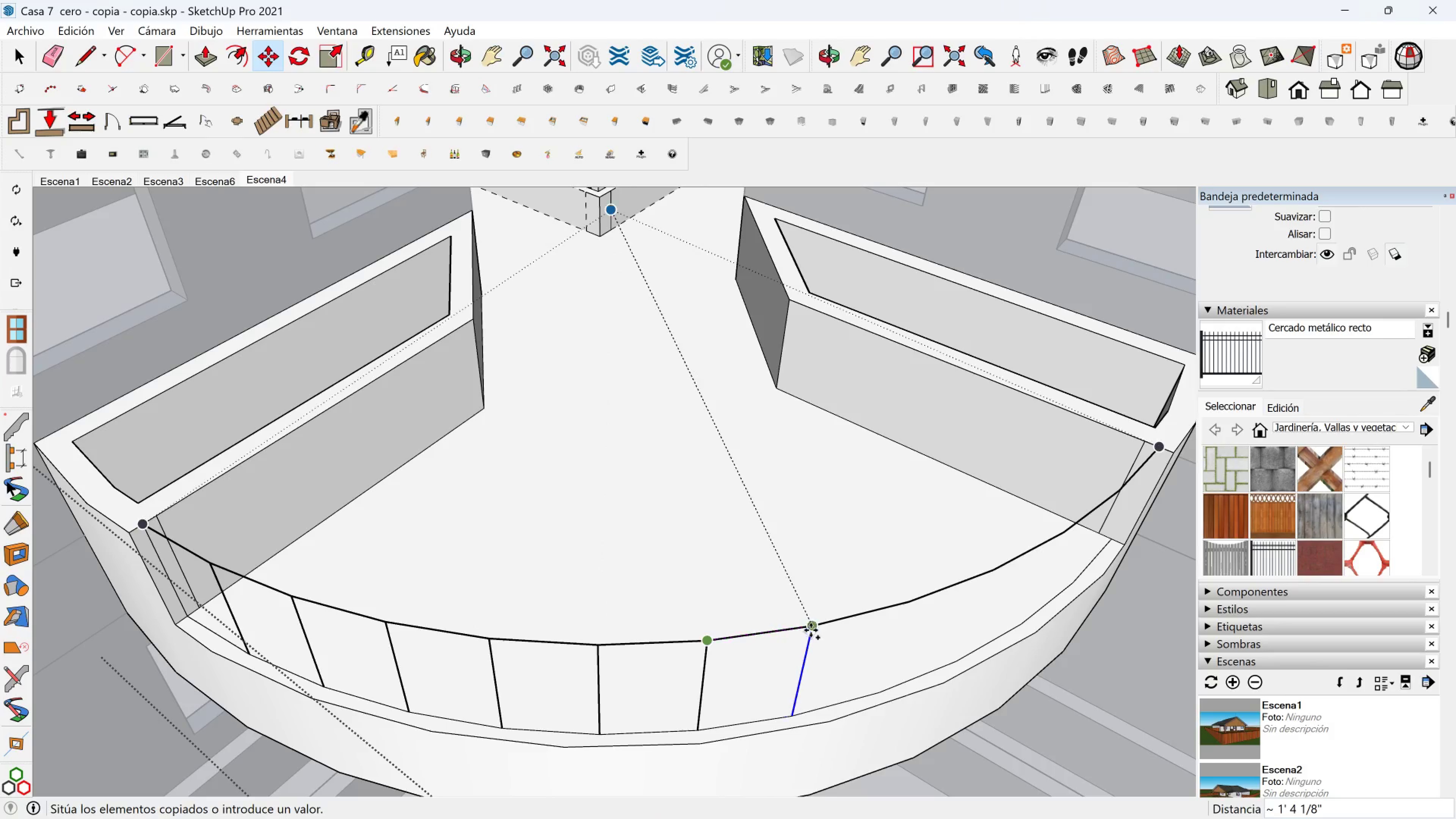 
left_click([815, 627])
 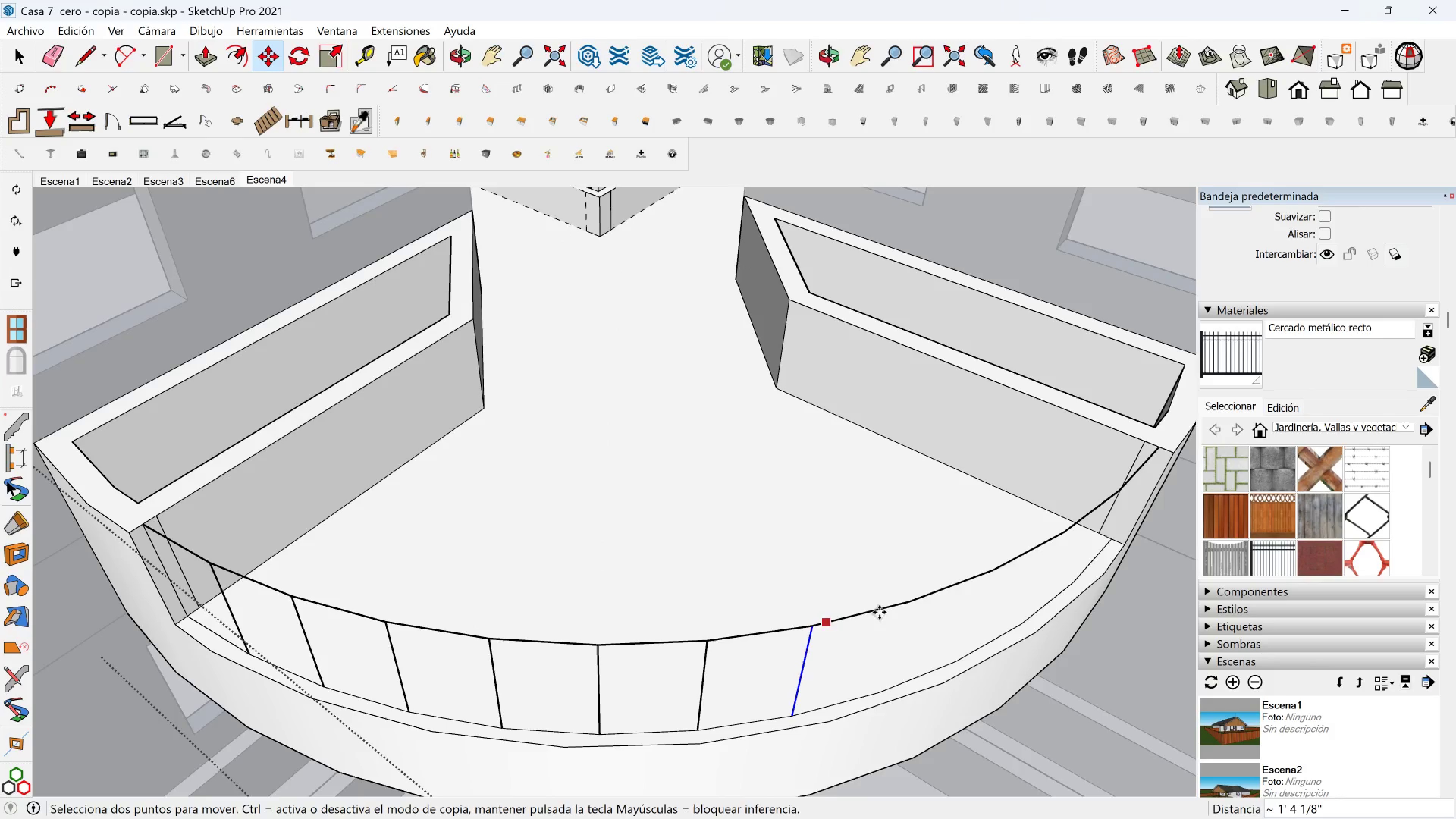 
key(Shift+ShiftLeft)
 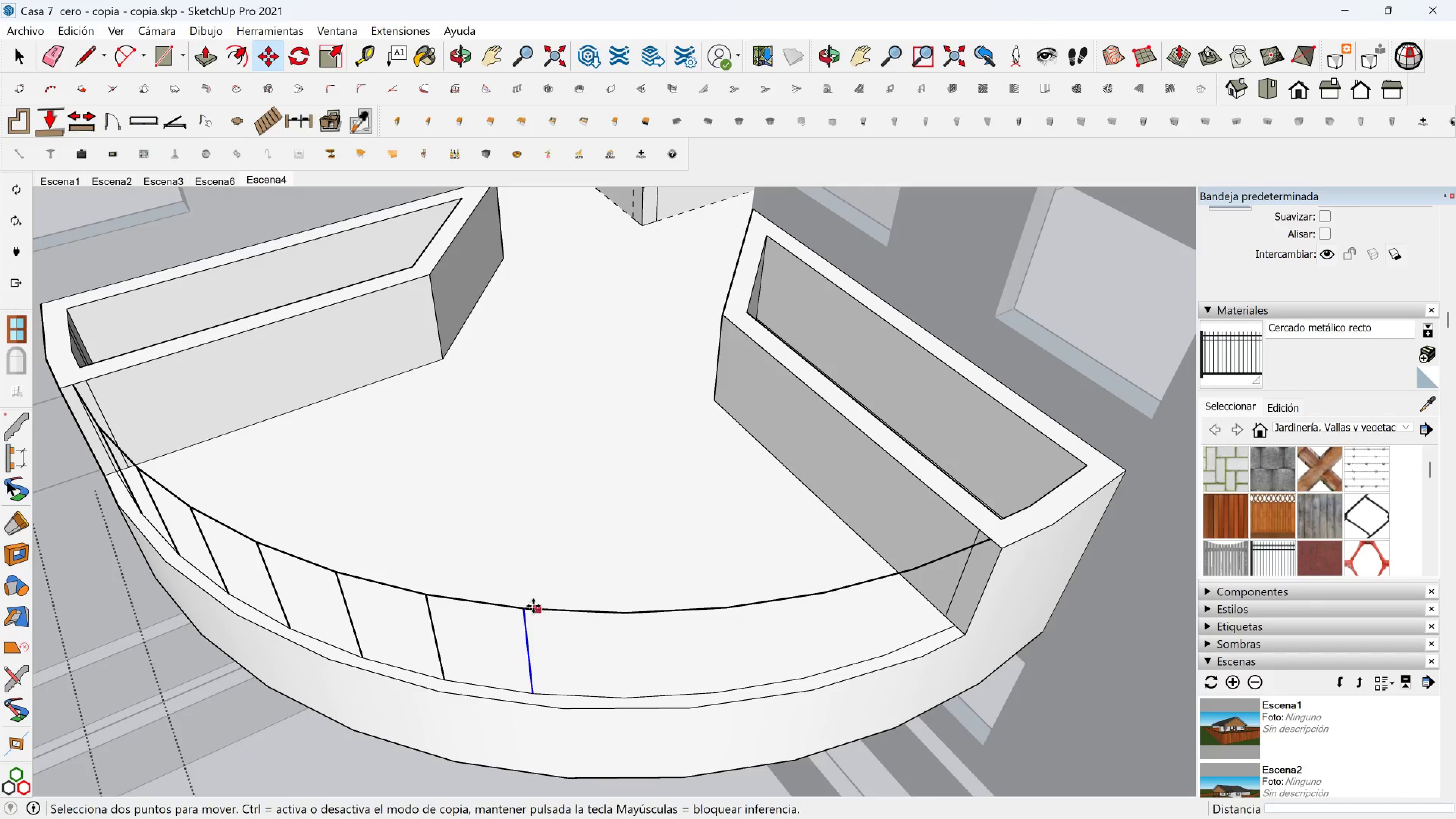 
left_click([529, 607])
 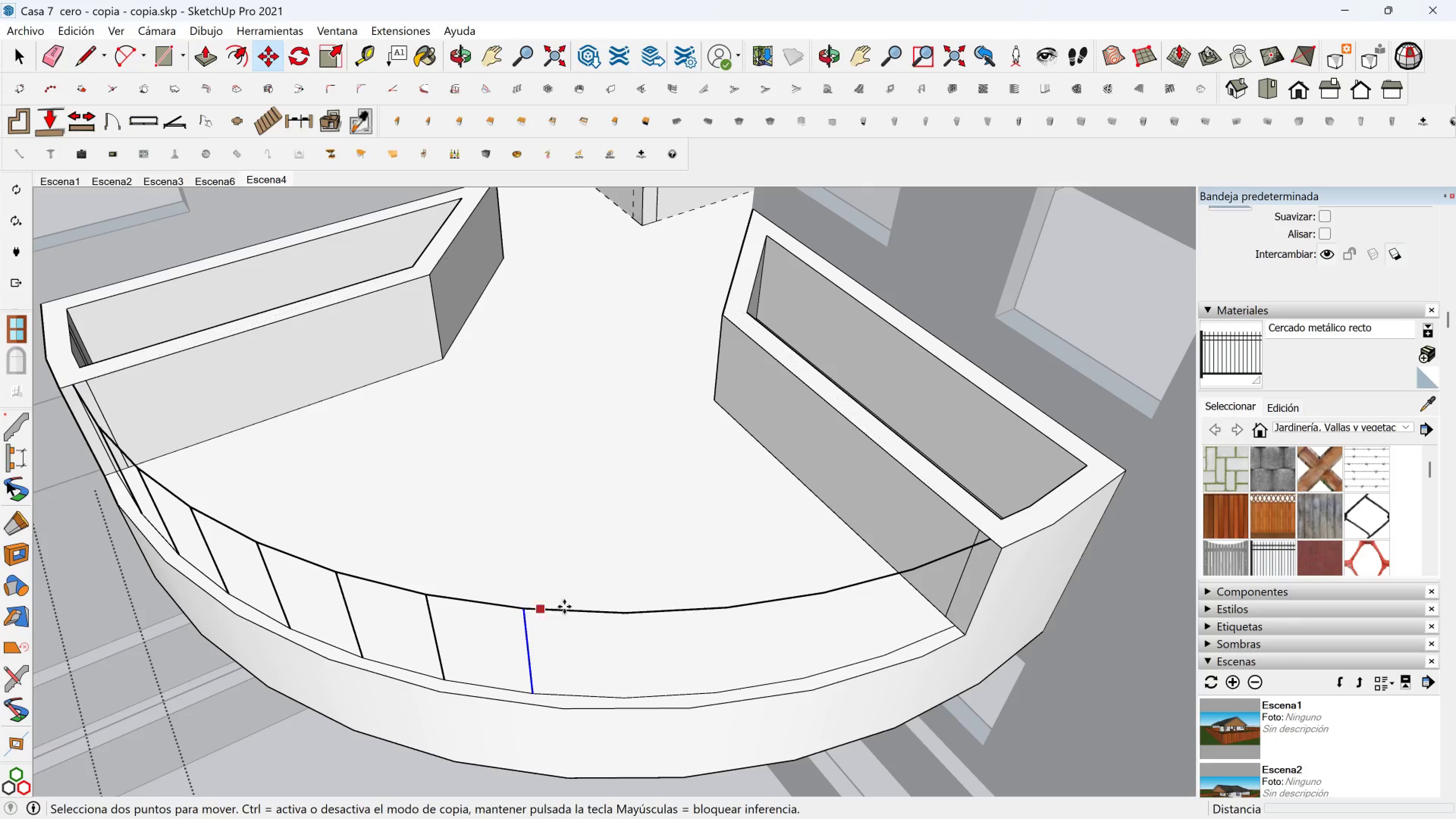 
key(Control+ControlLeft)
 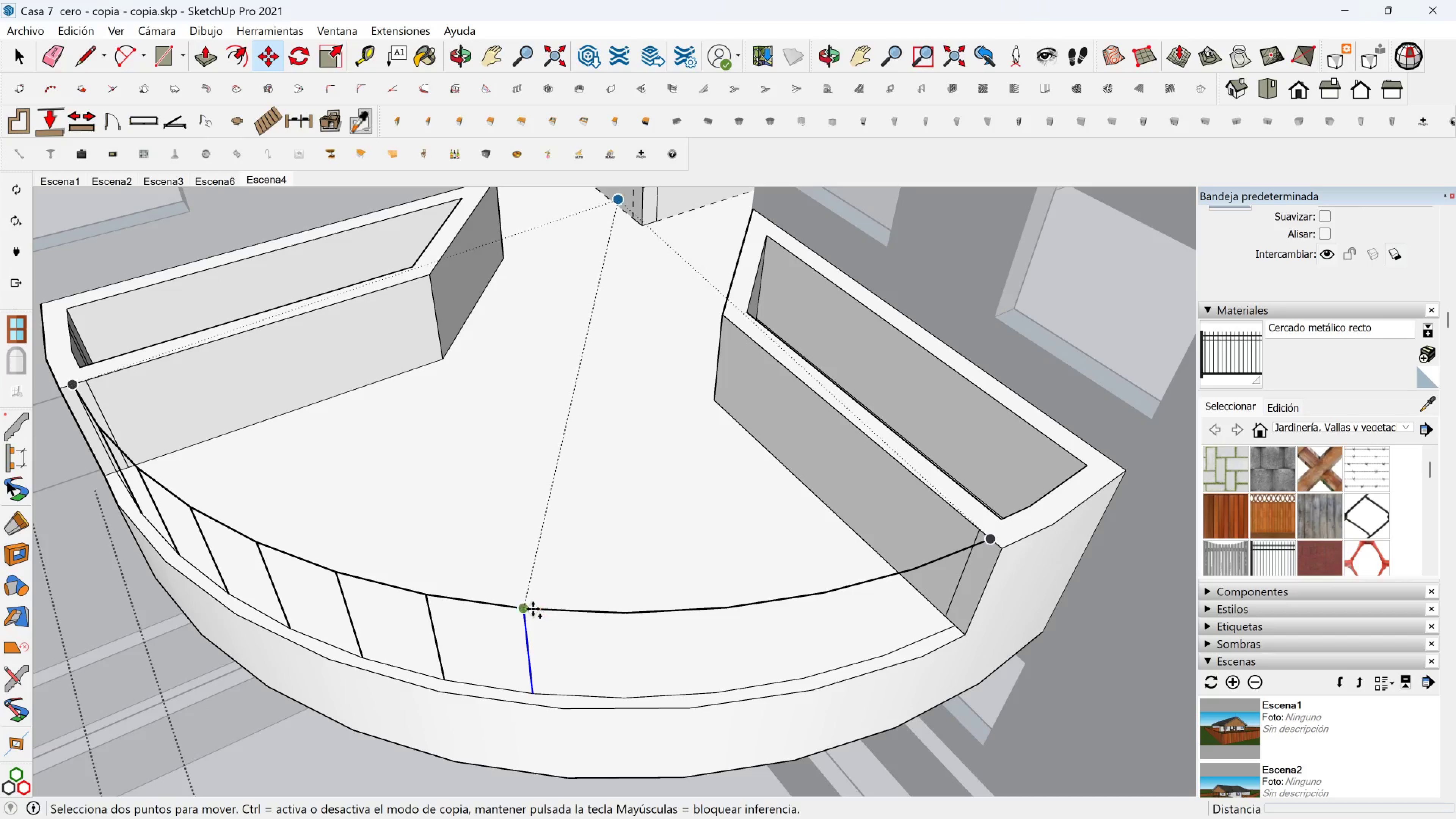 
left_click([514, 609])
 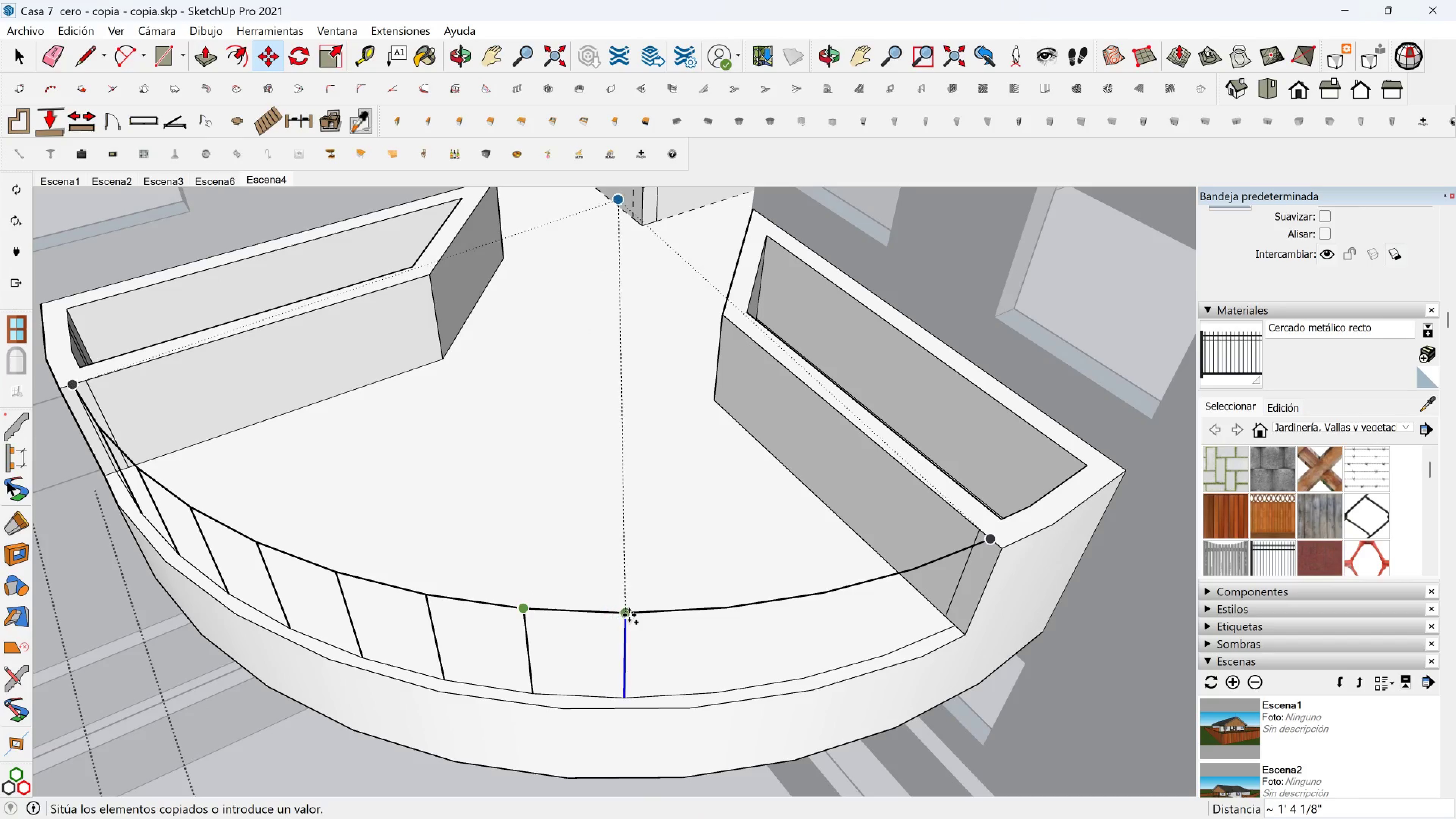 
left_click([629, 615])
 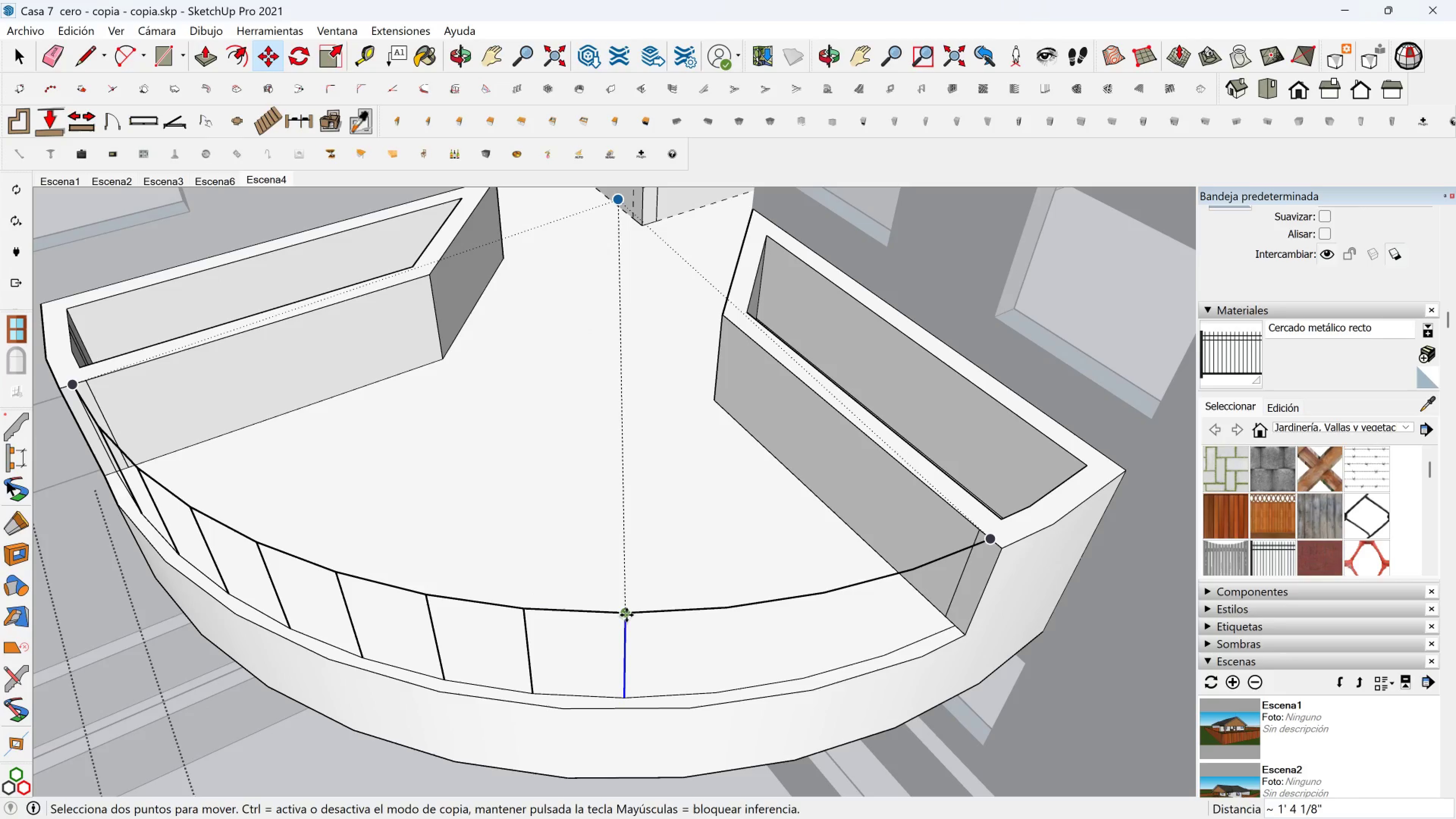 
key(Control+ControlLeft)
 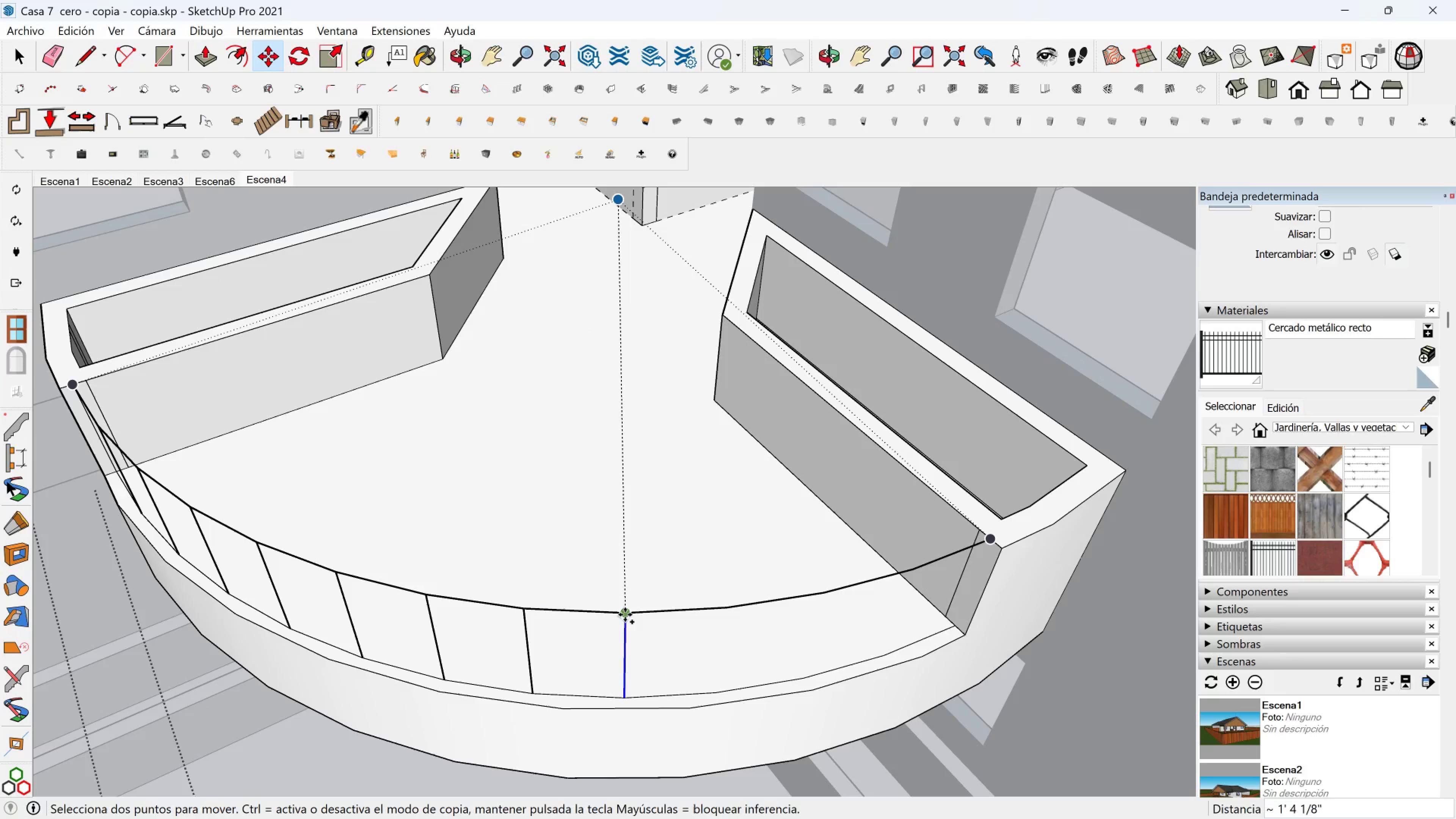 
left_click([625, 615])
 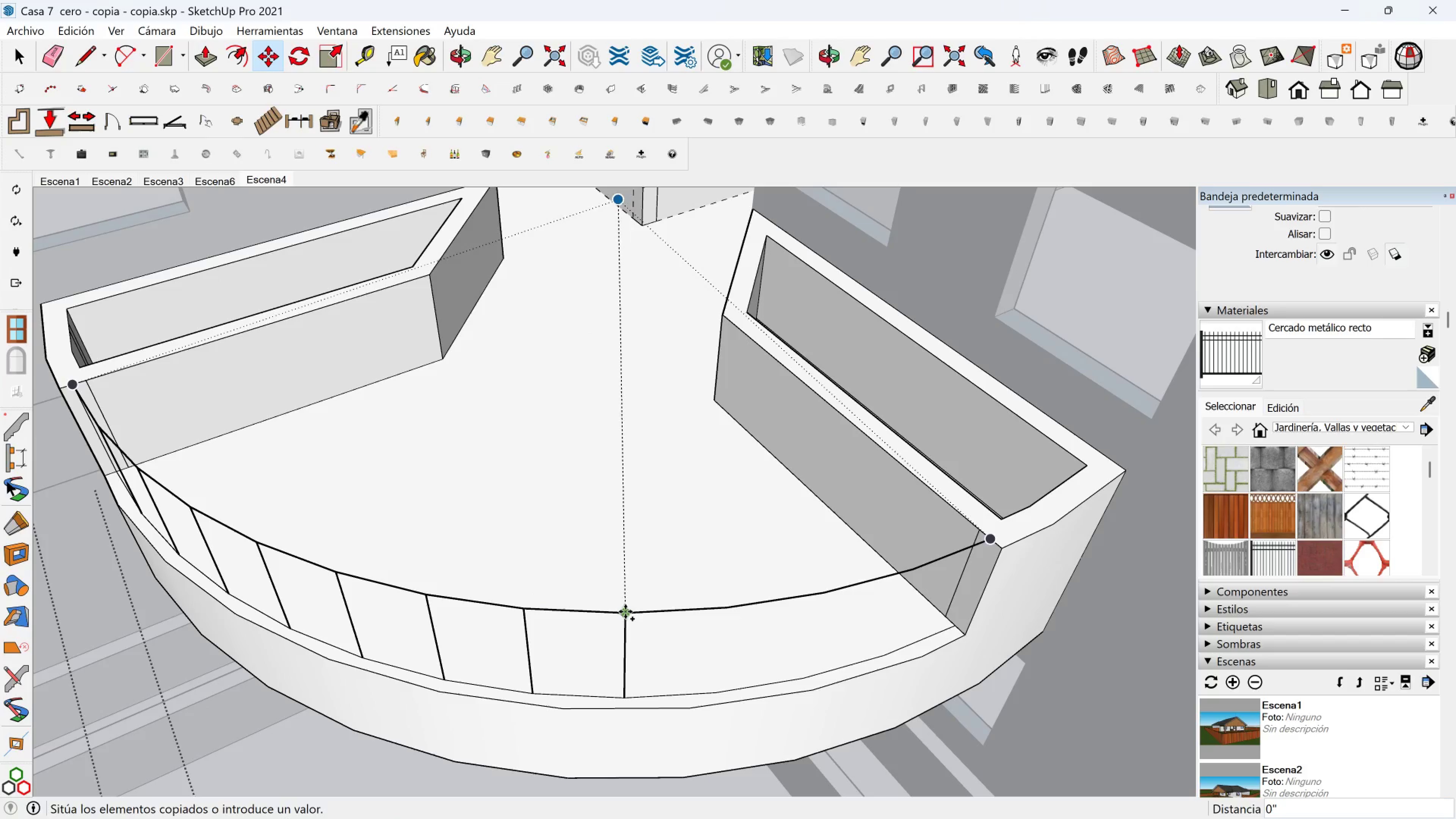 
left_click([625, 612])
 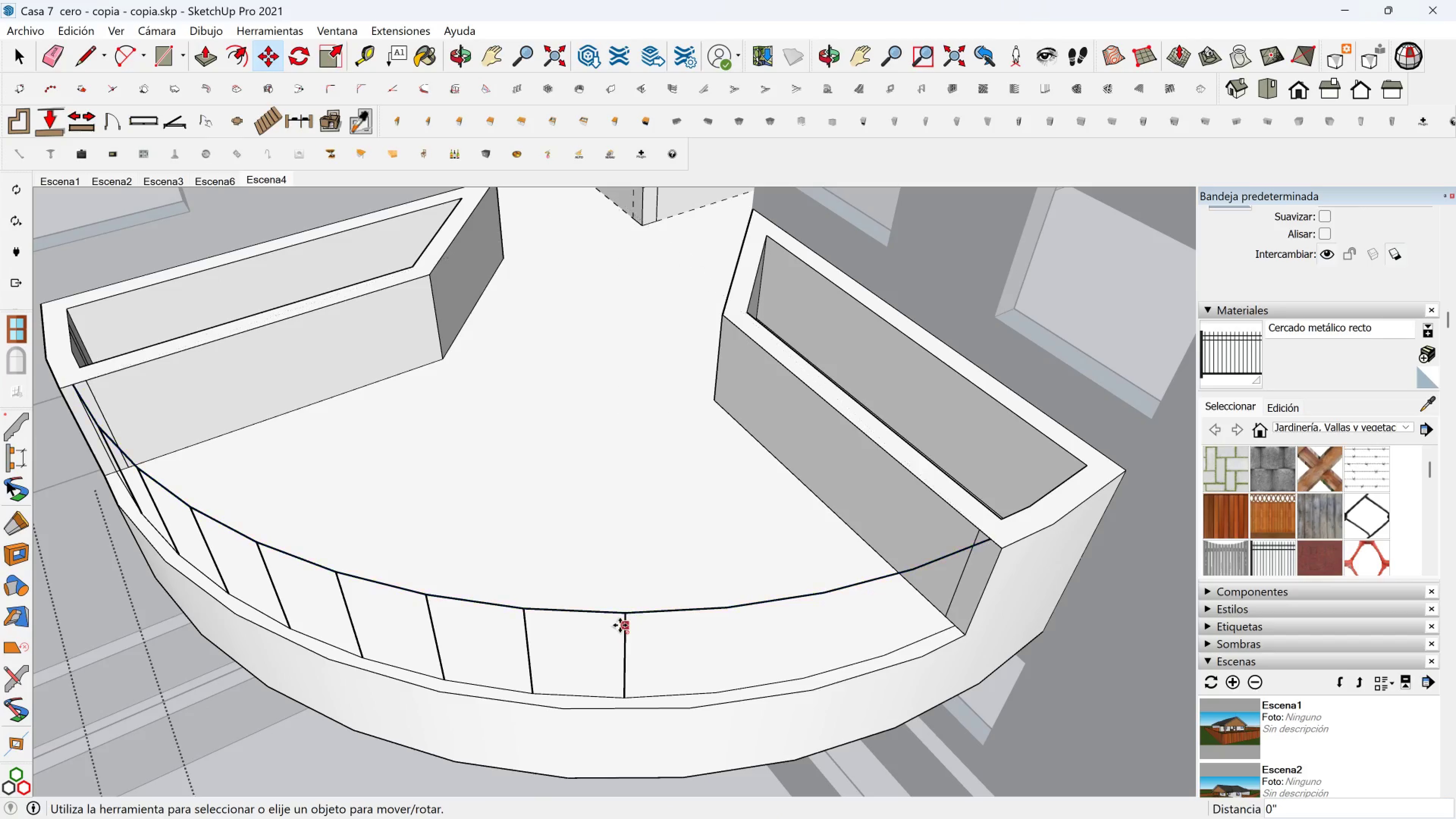 
key(Space)
 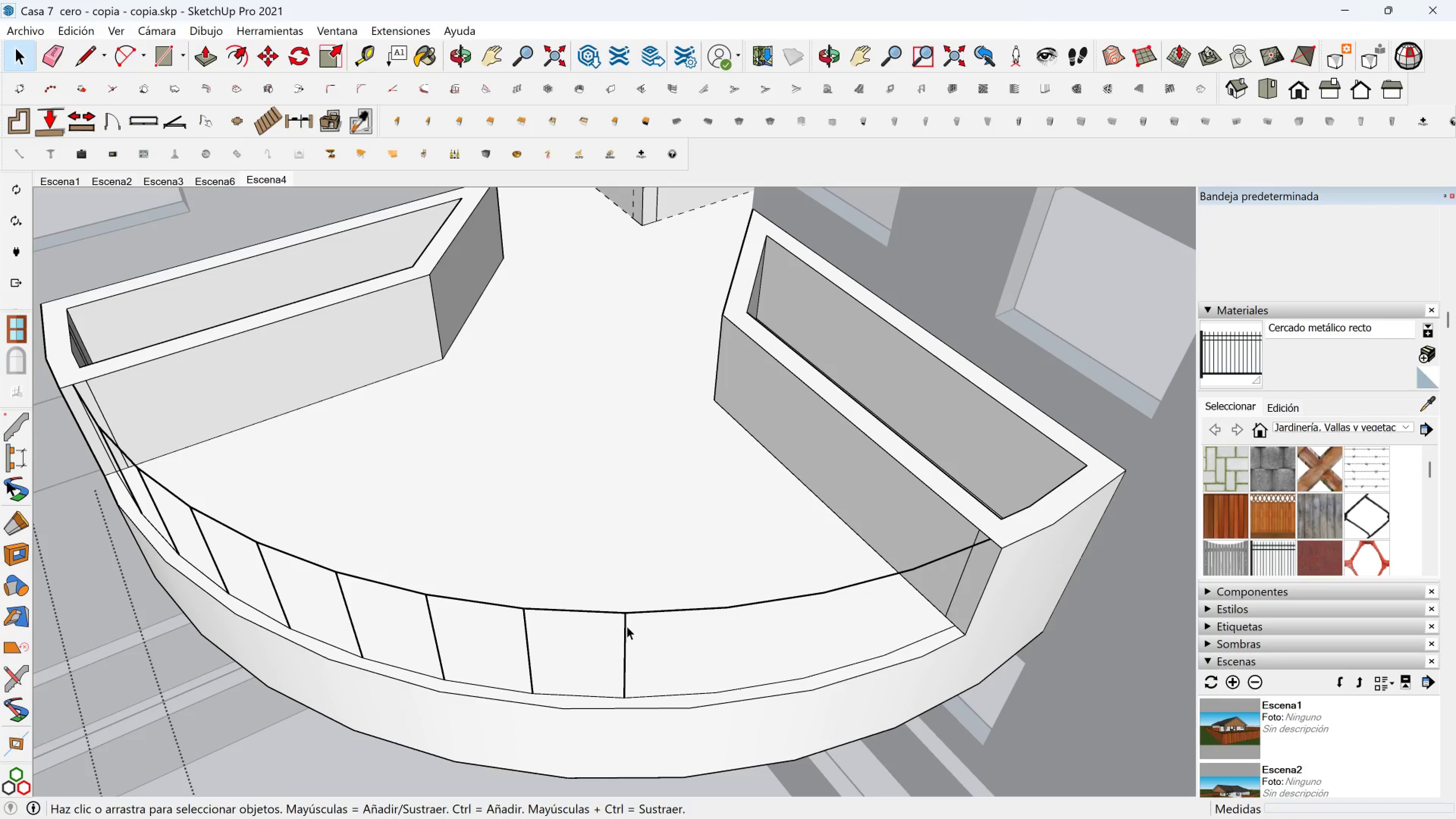 
left_click([627, 626])
 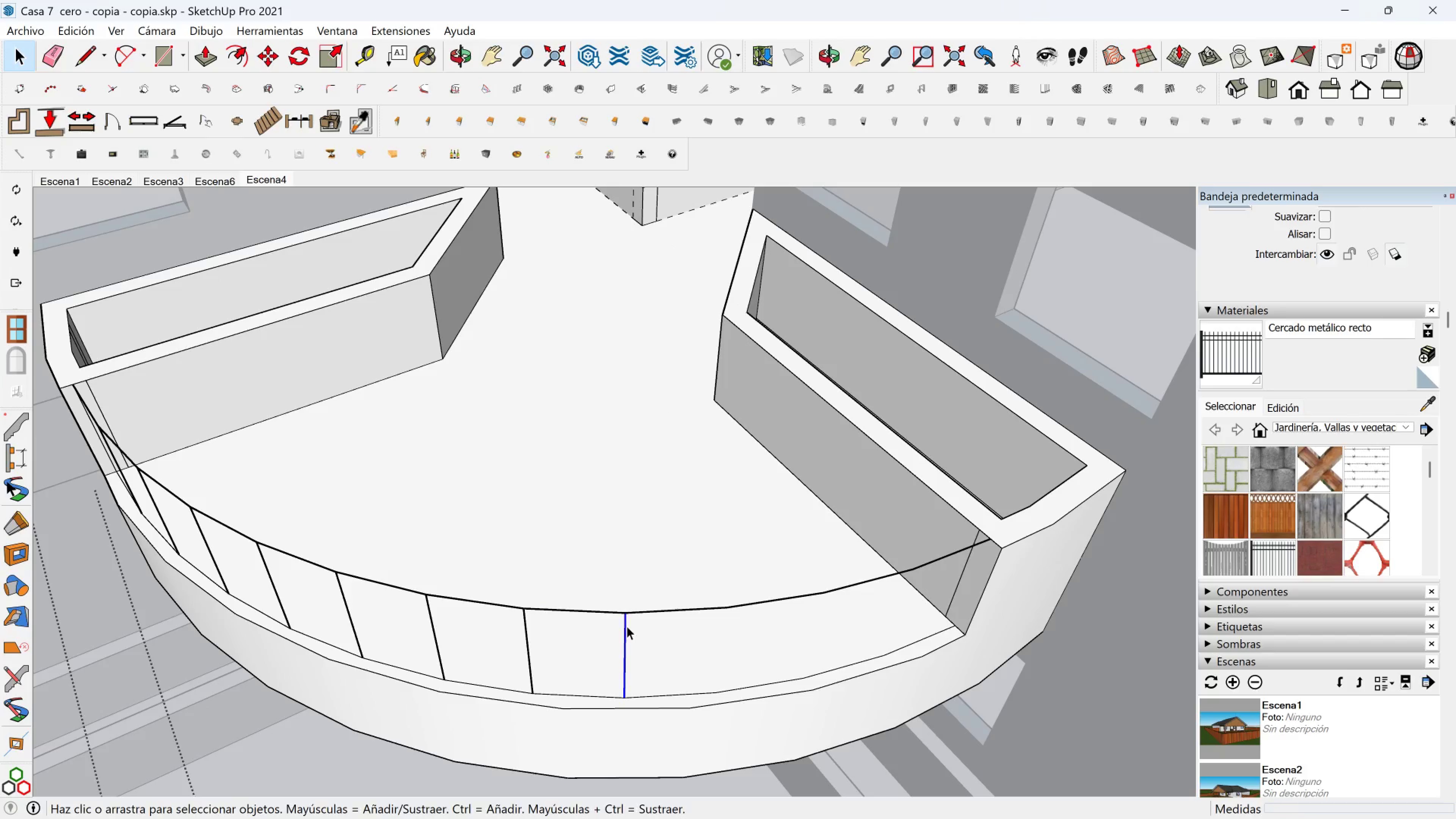 
key(M)
 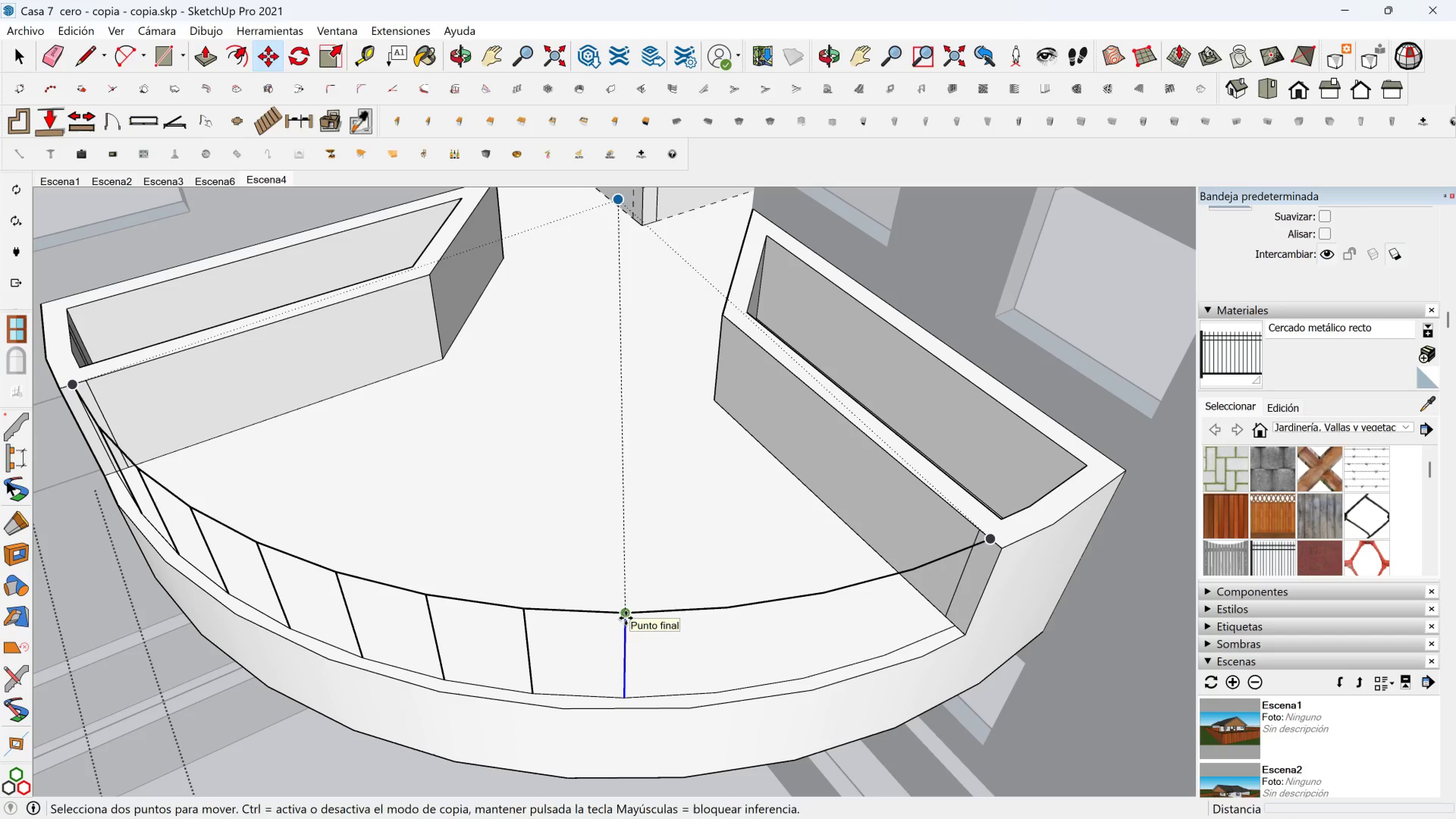 
left_click([626, 618])
 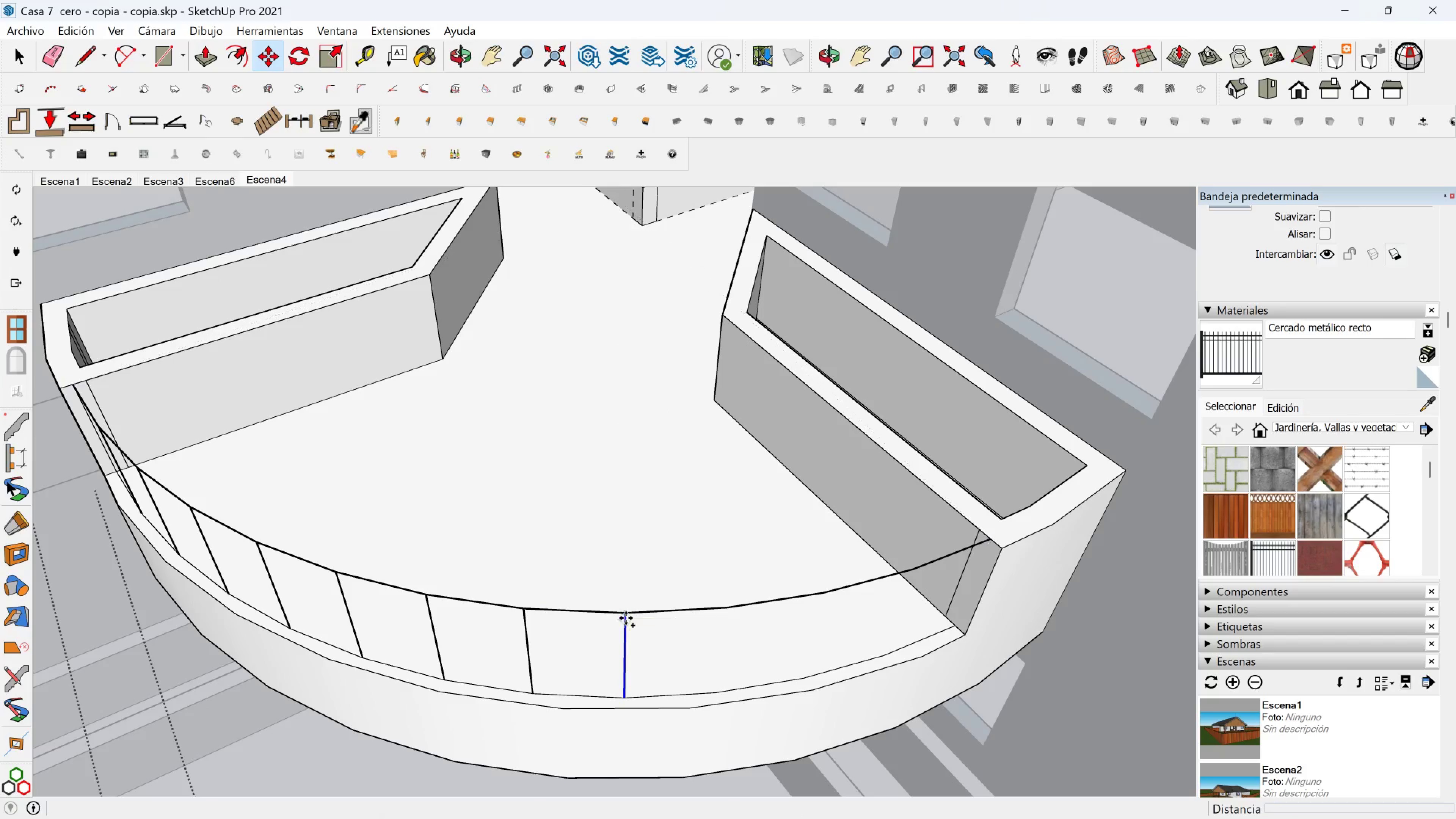 
key(Control+ControlLeft)
 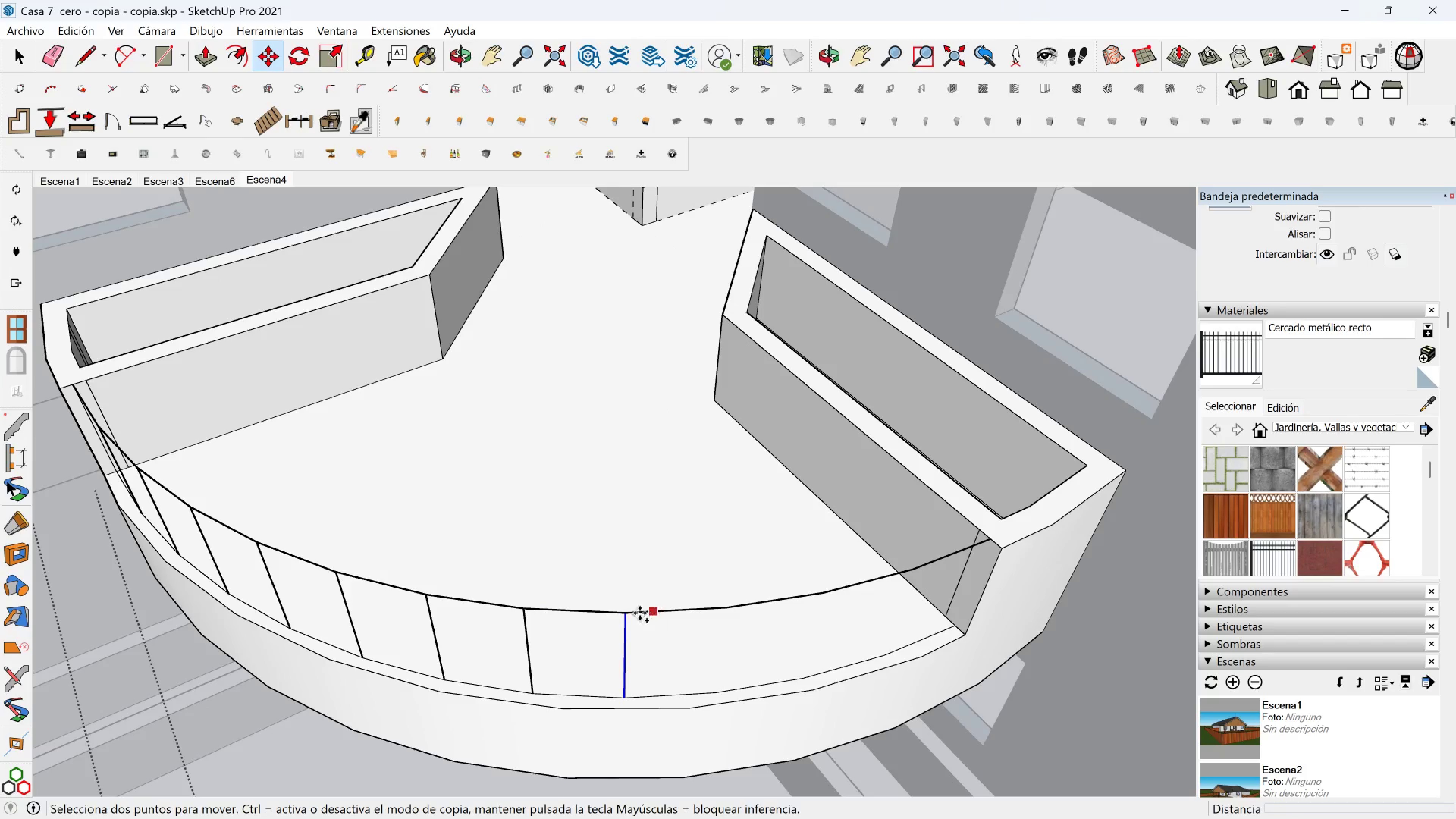 
left_click([628, 611])
 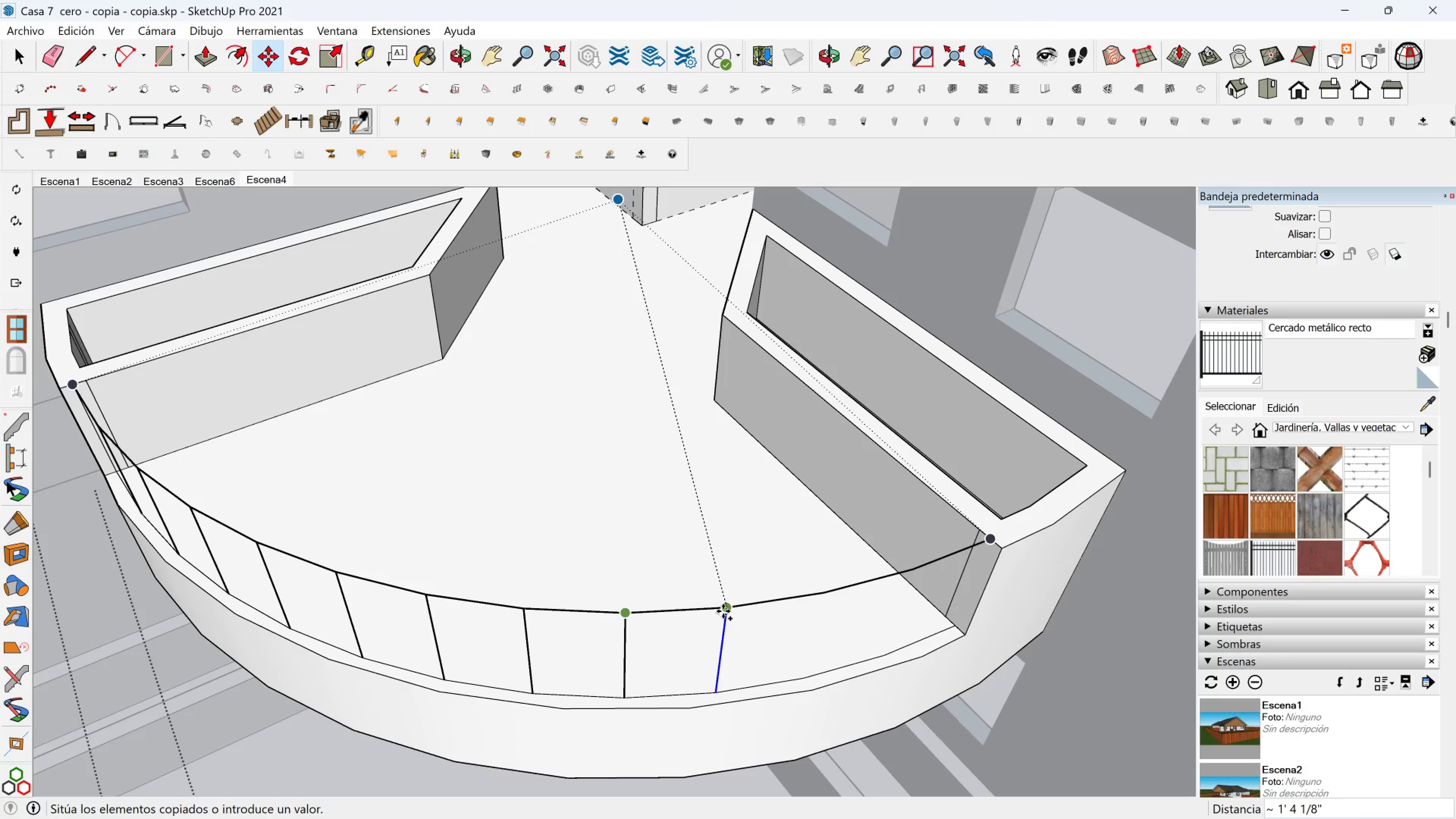 
left_click([723, 611])
 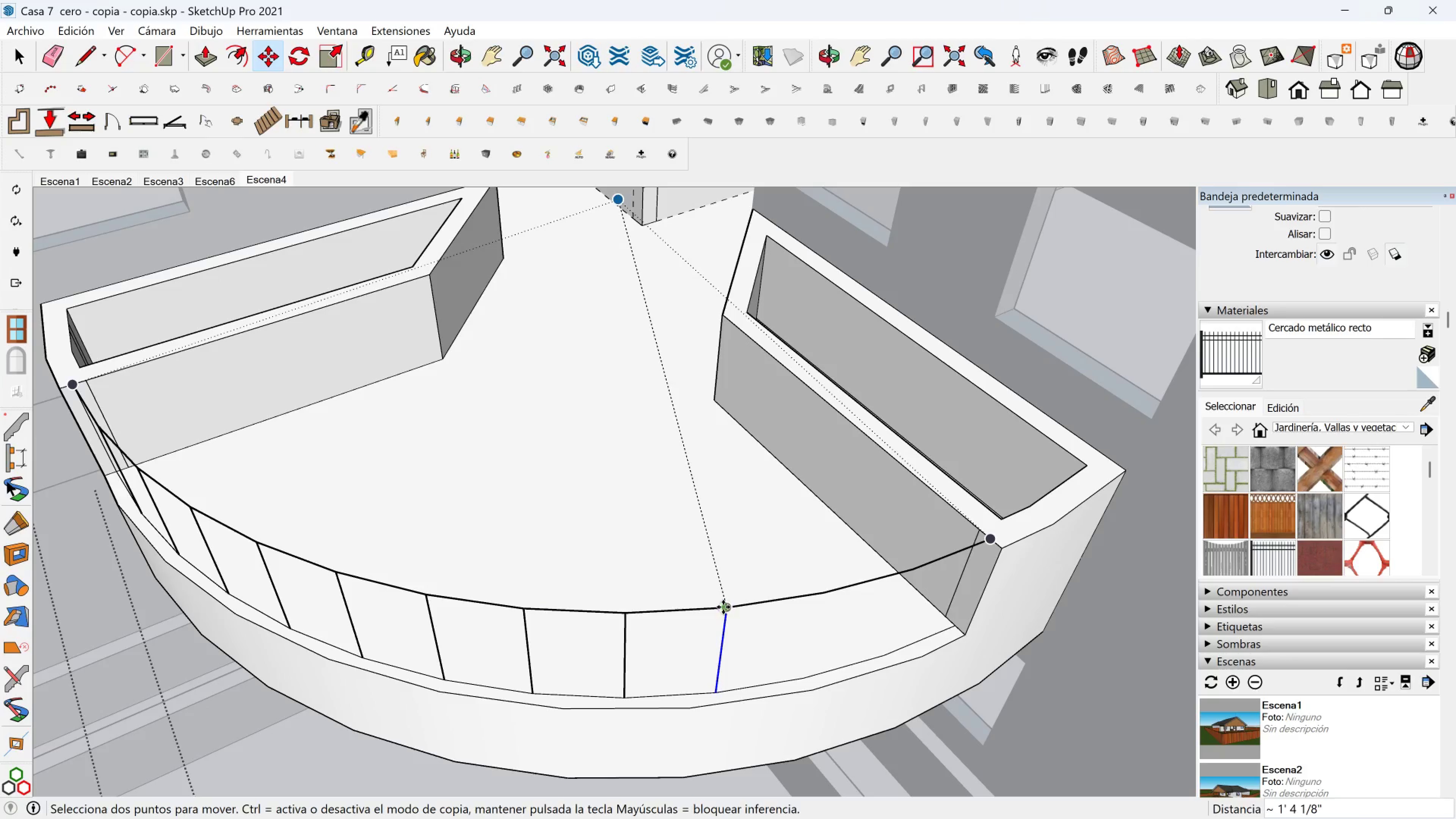 
left_click([722, 607])
 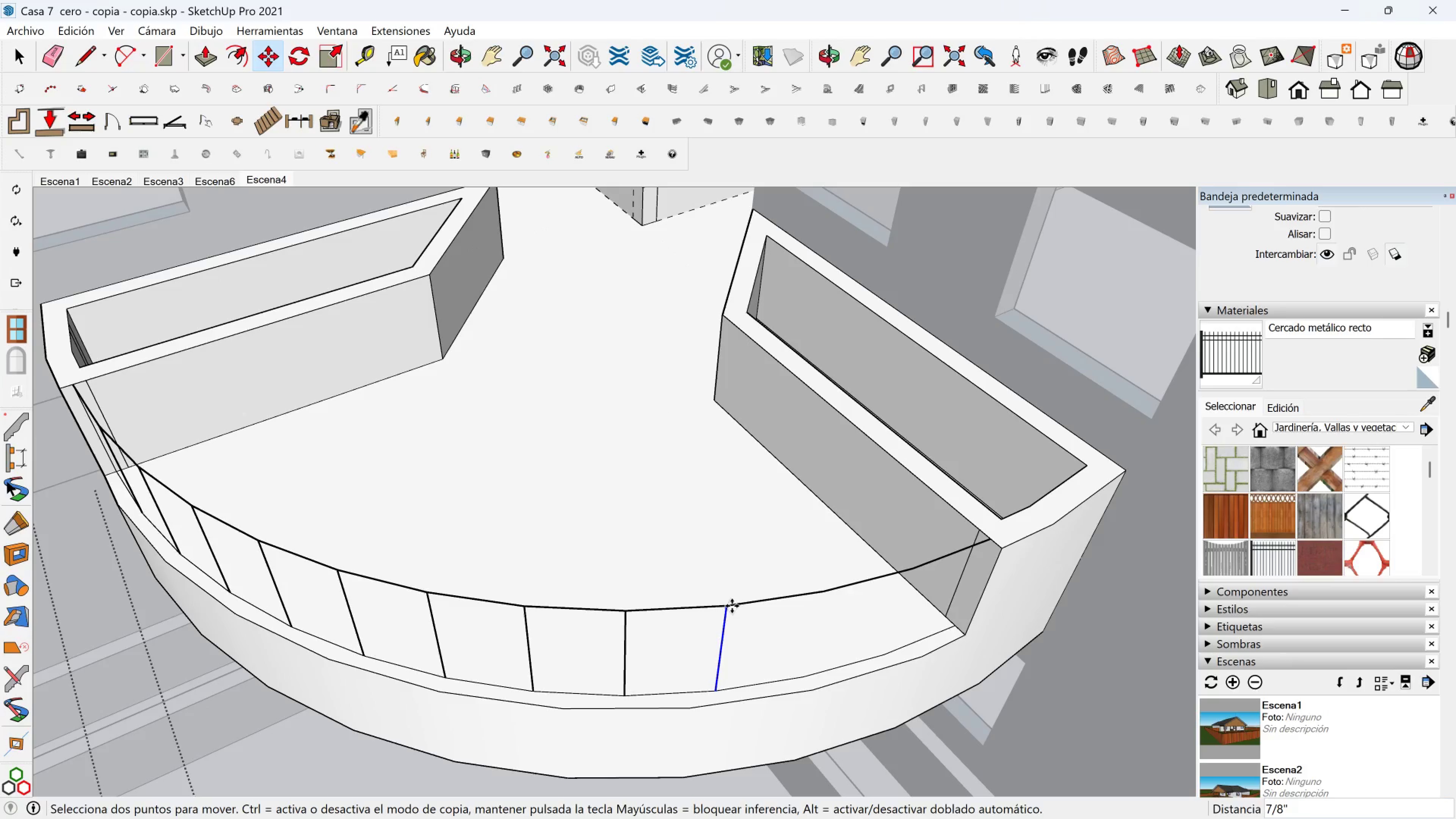 
key(Backslash)
 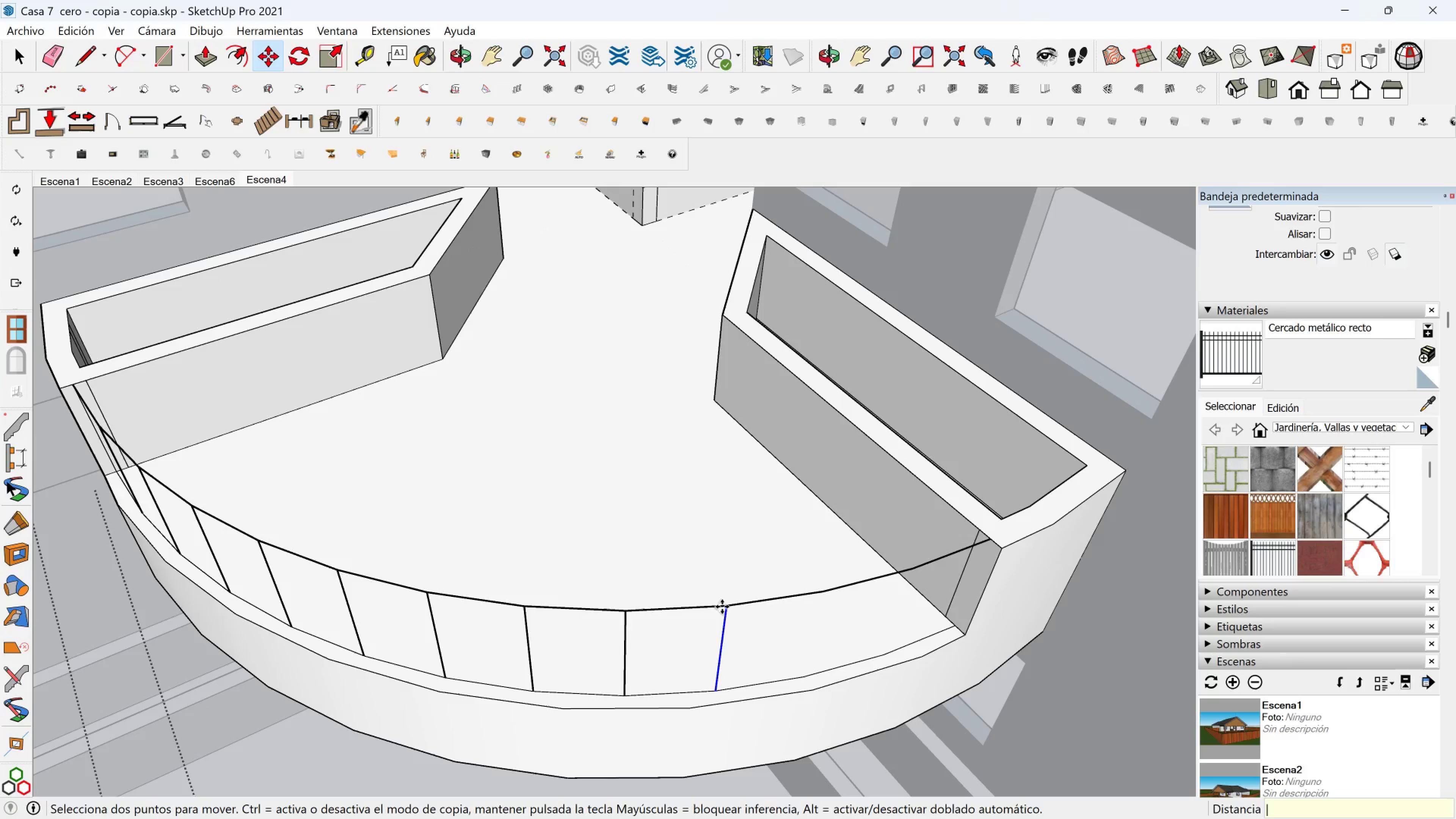 
key(Escape)
 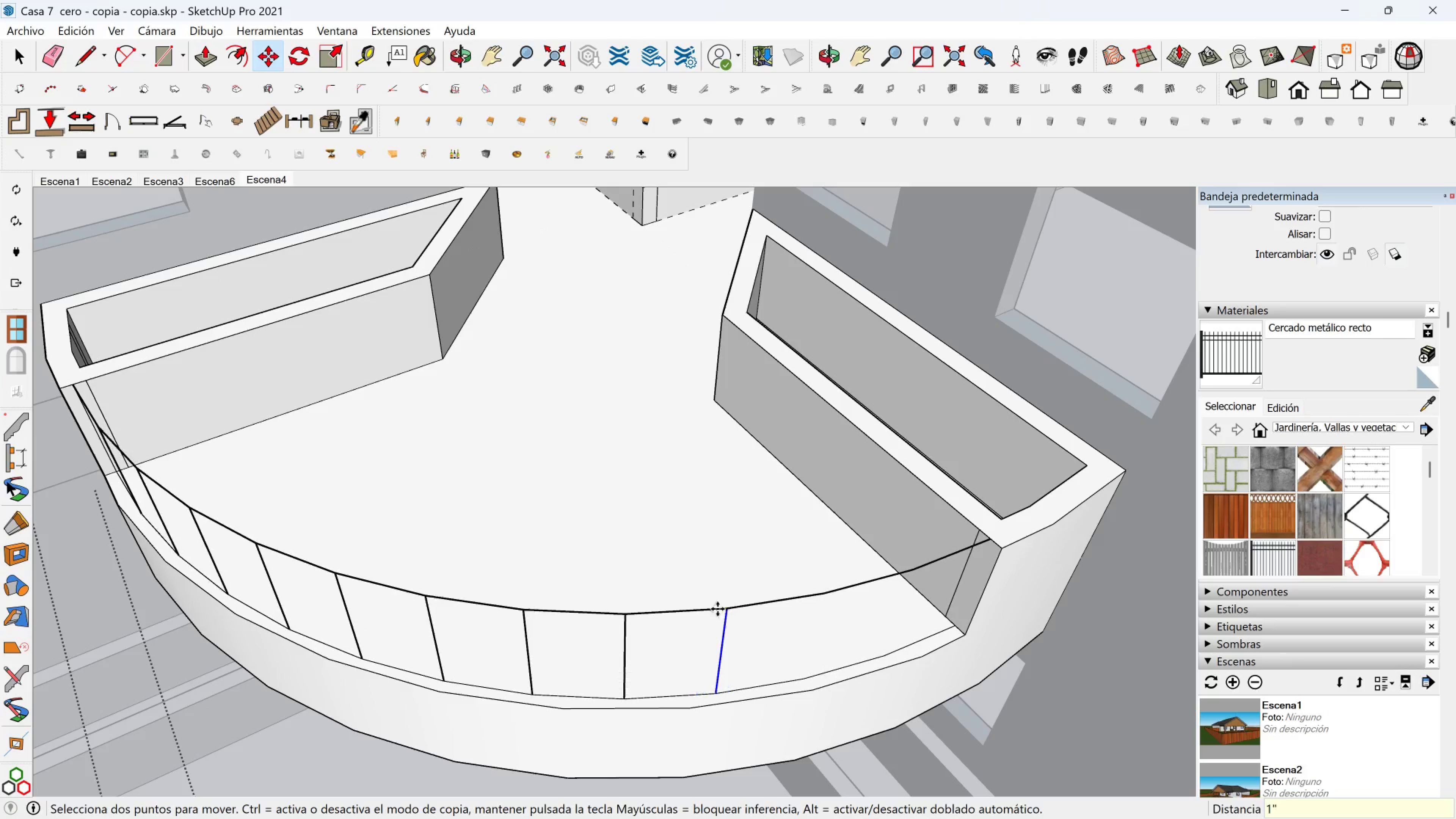 
key(Escape)
 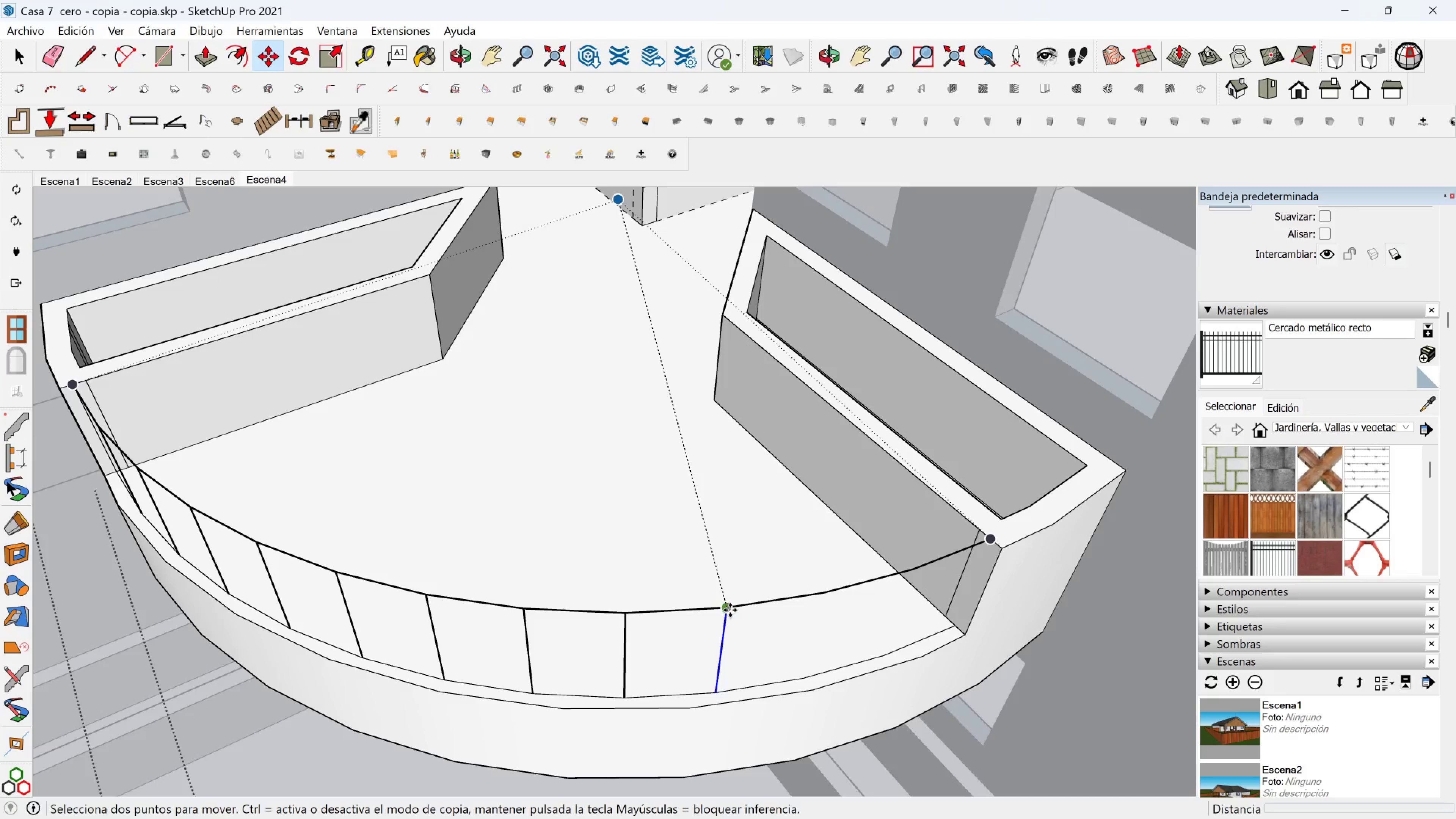 
left_click([730, 610])
 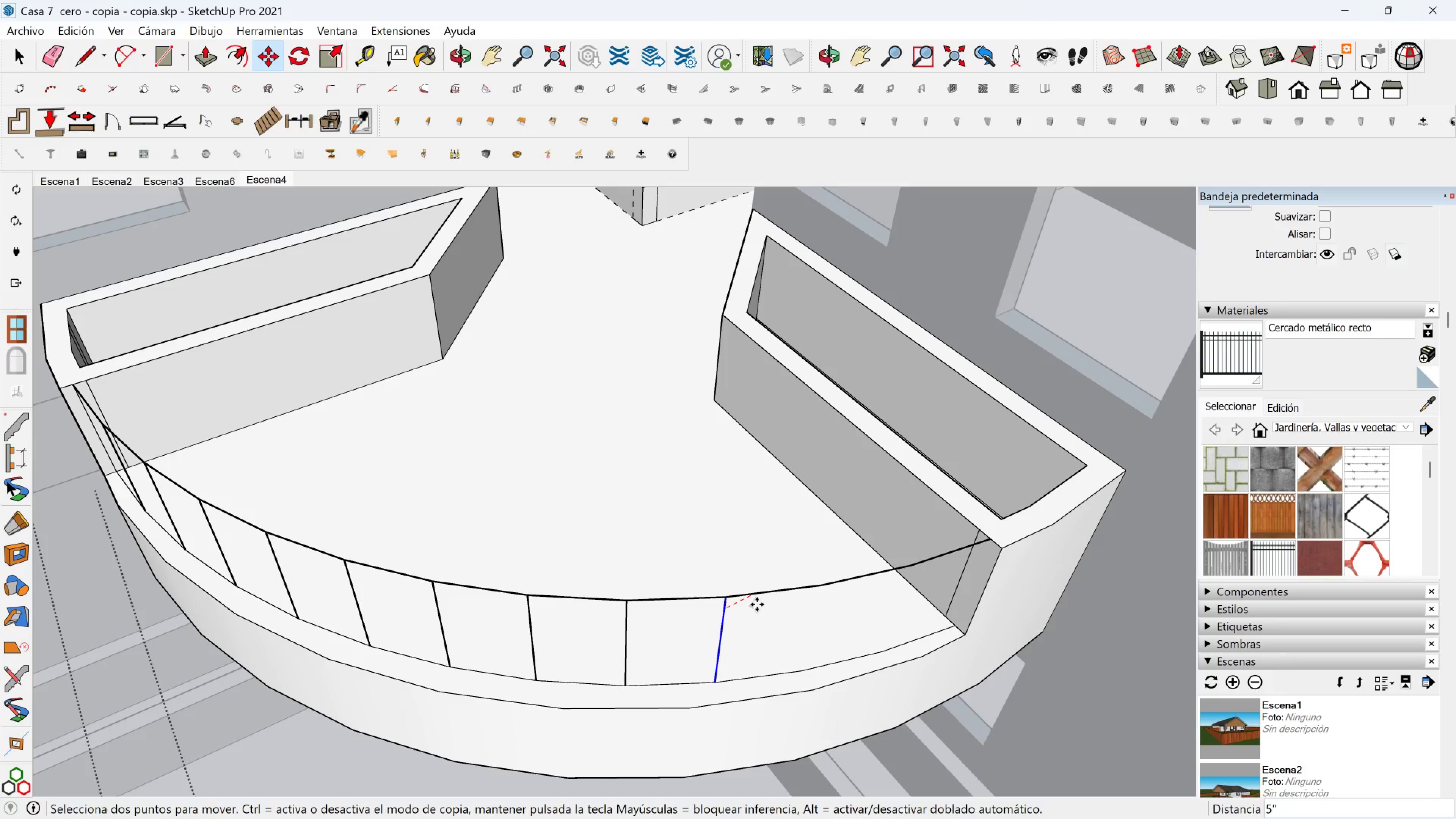 
key(Control+ControlLeft)
 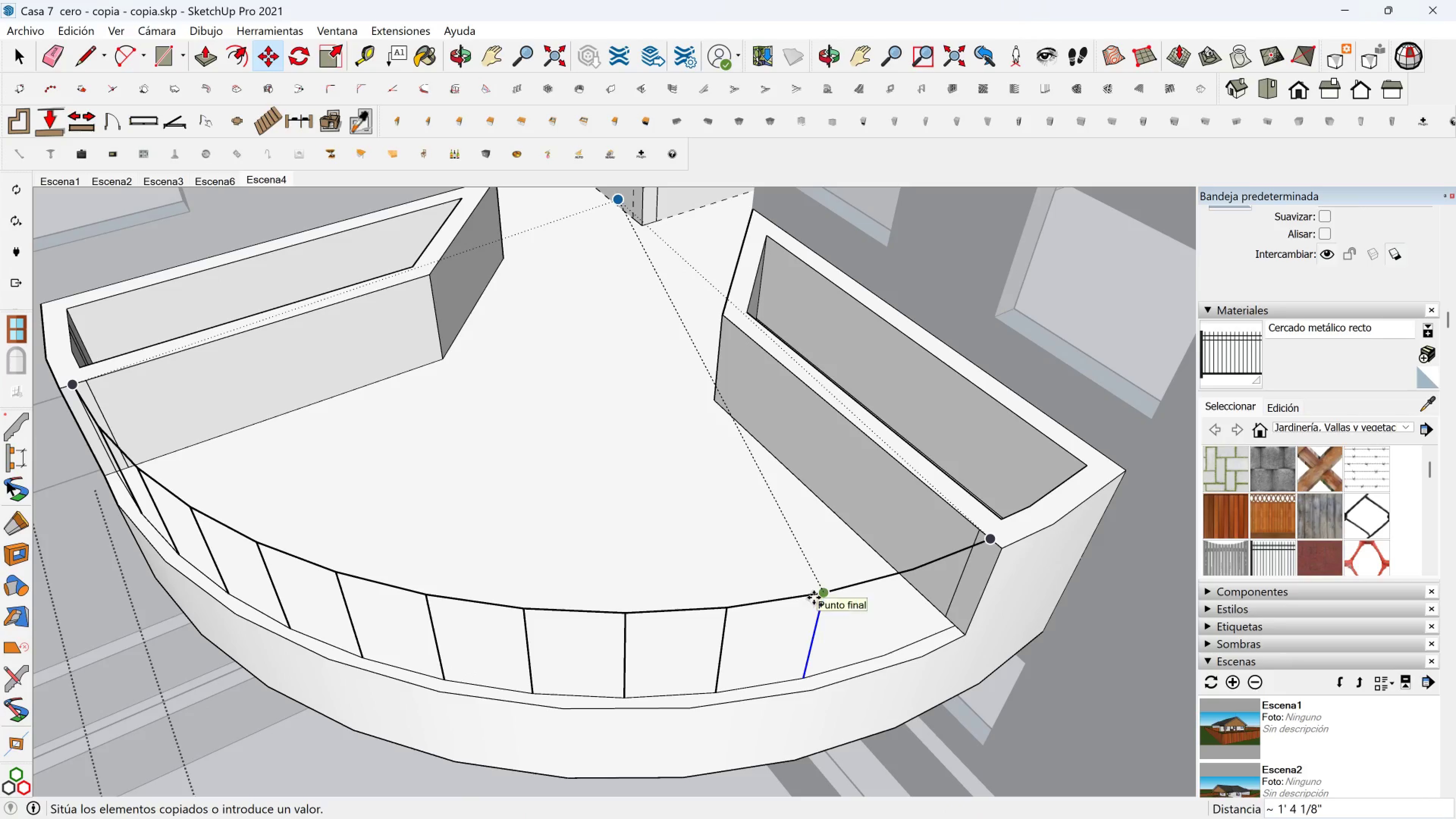 
left_click([821, 598])
 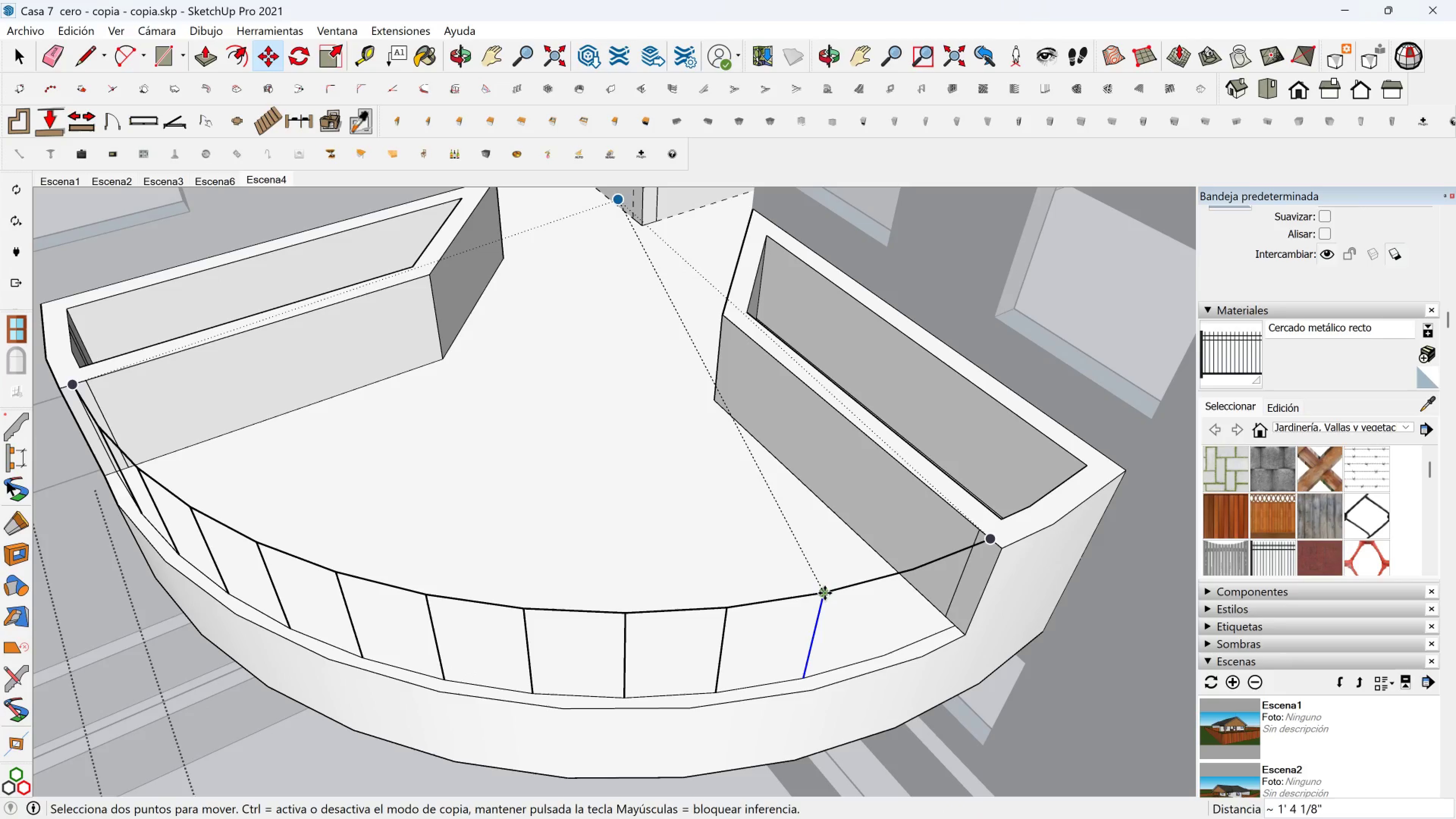 
left_click([823, 593])
 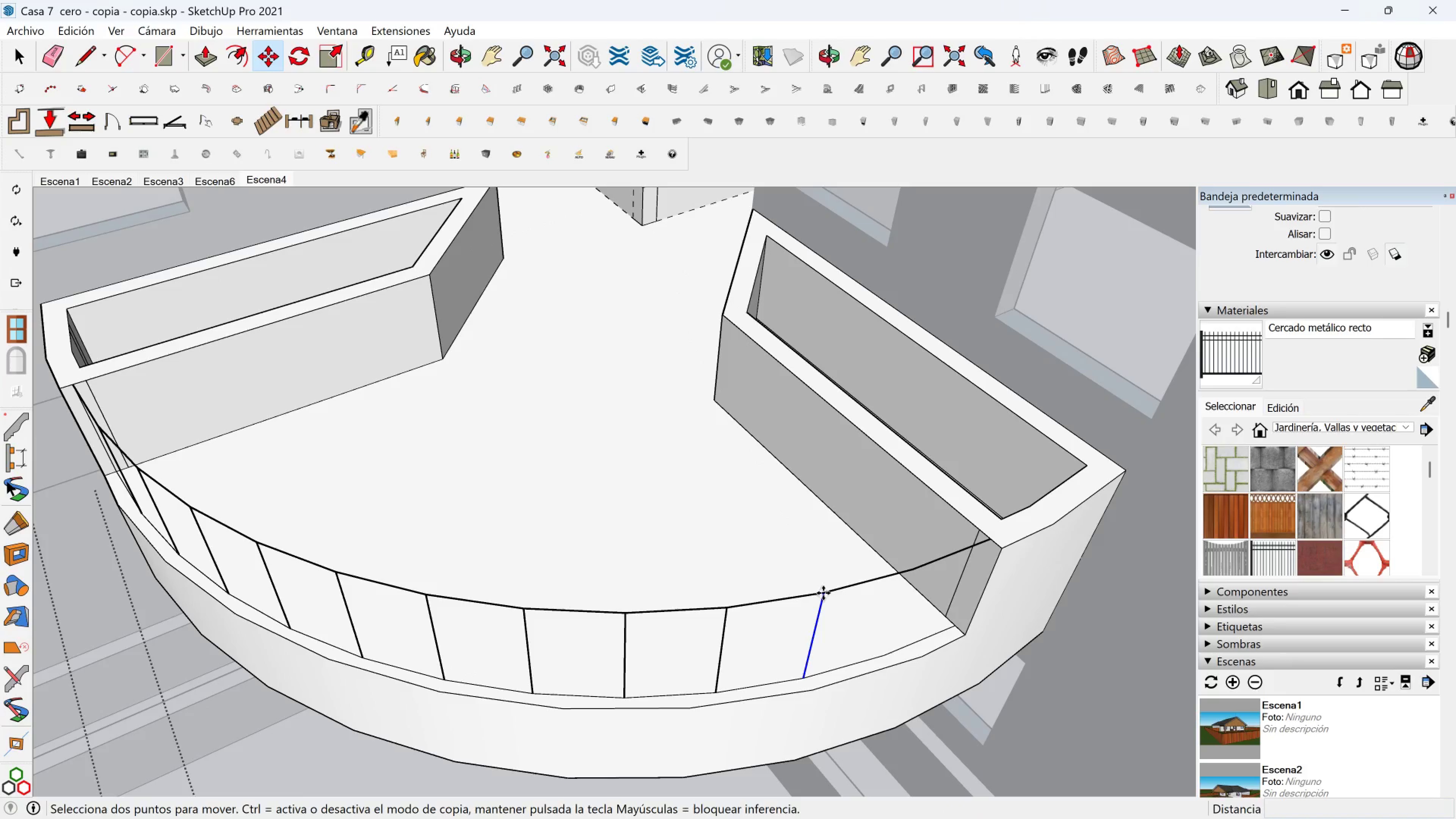 
key(Control+ControlLeft)
 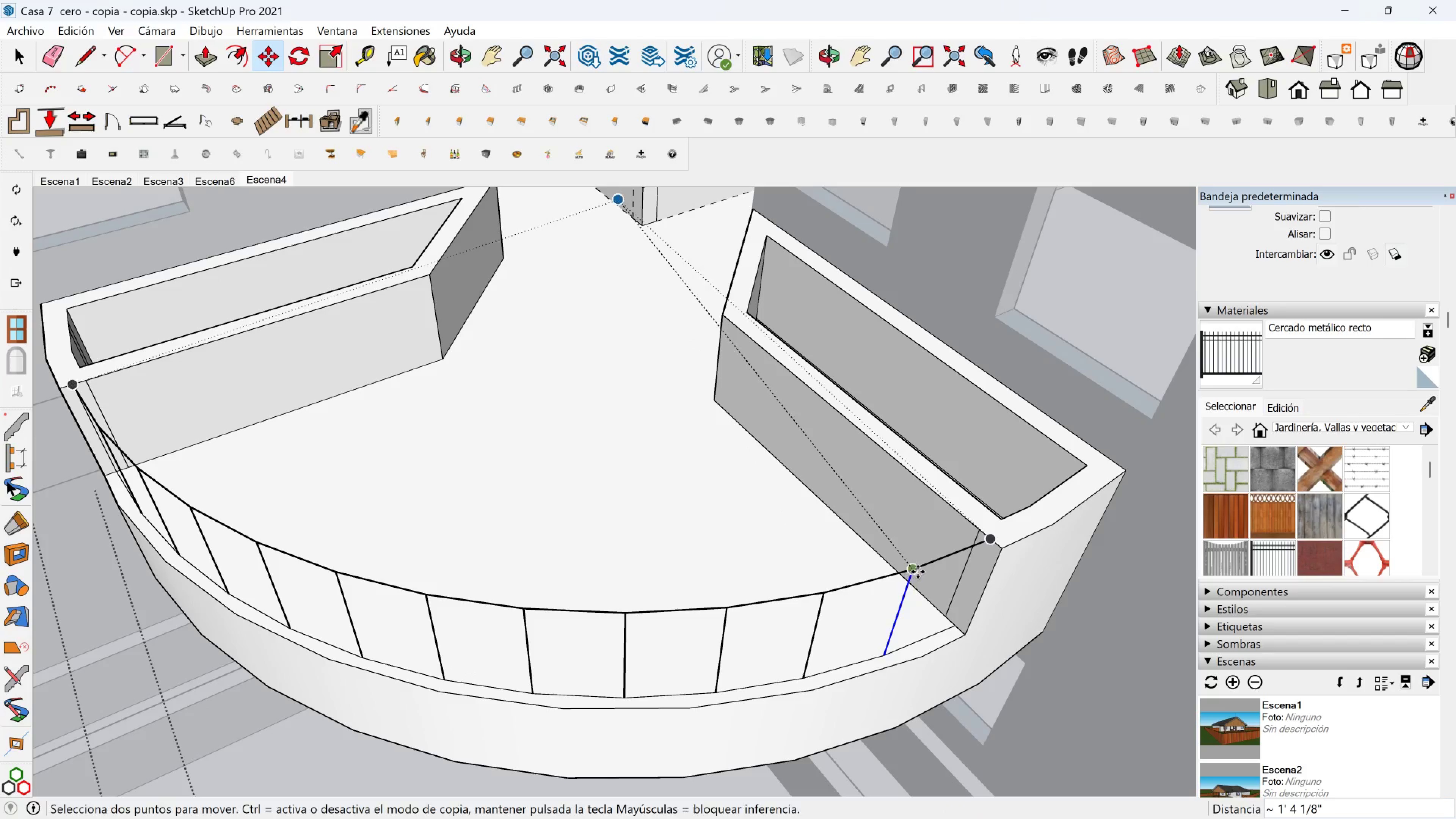 
double_click([915, 572])
 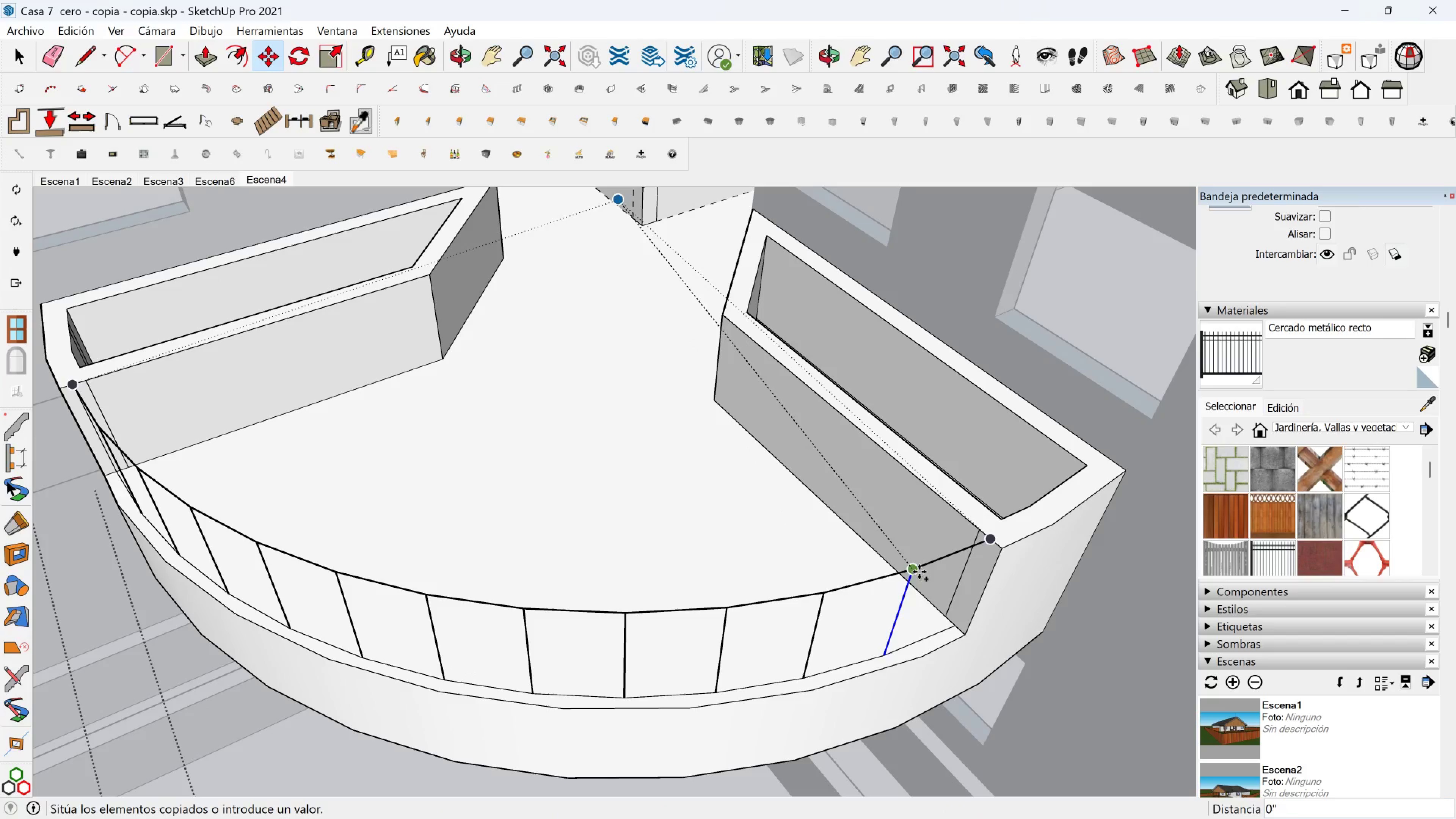 
key(Control+ControlLeft)
 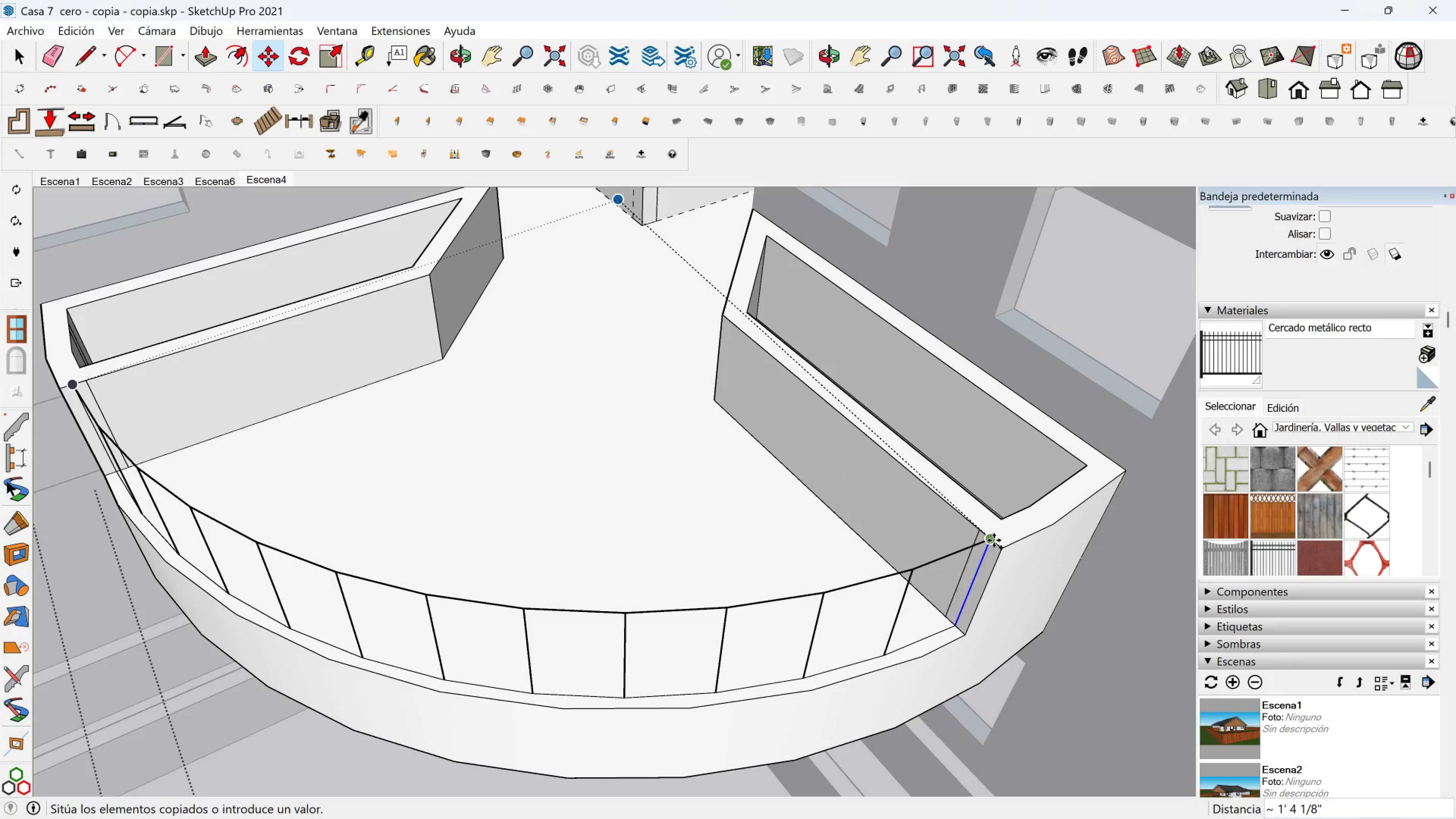 
left_click([994, 540])
 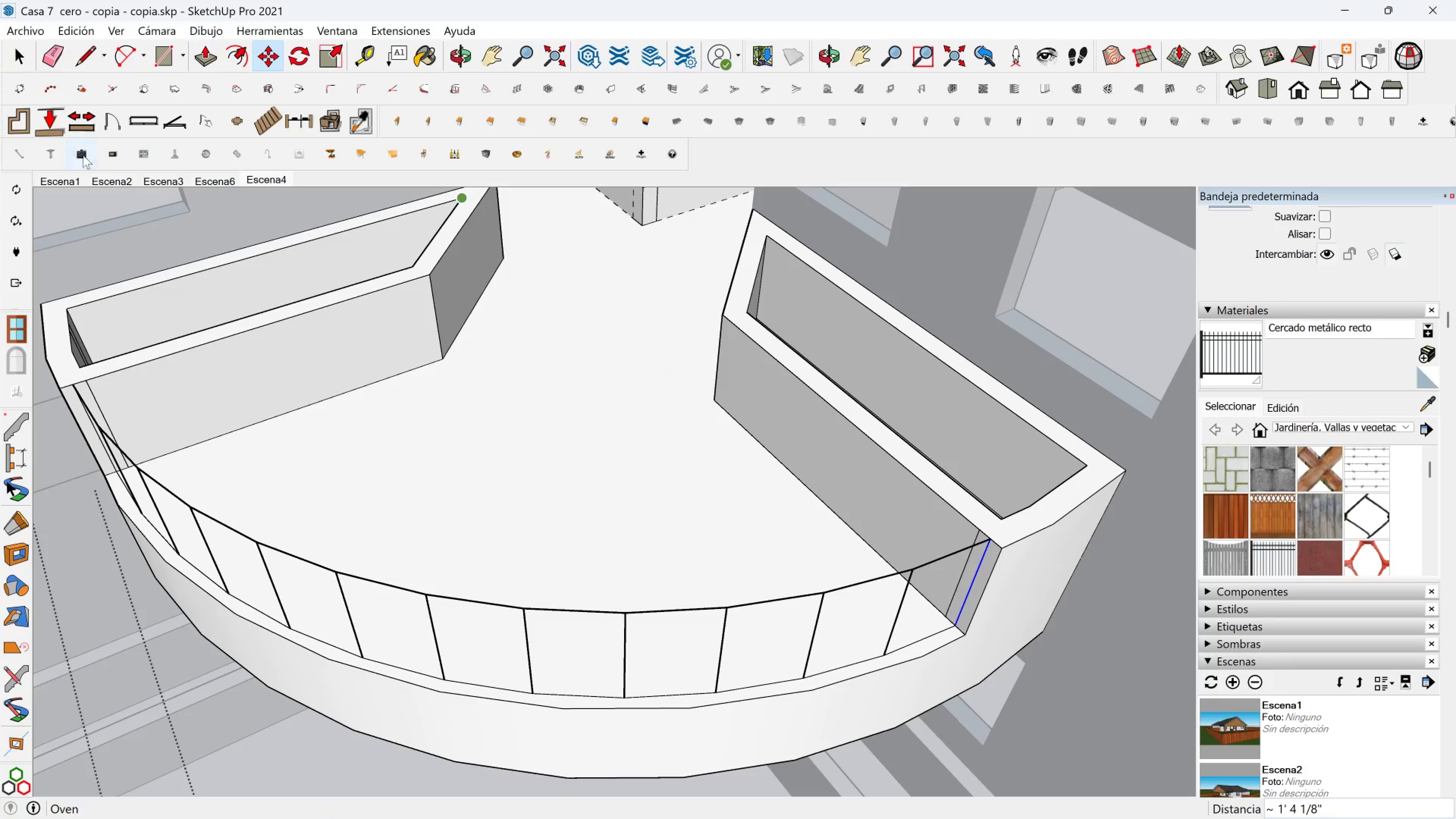 
left_click_drag(start_coordinate=[57, 59], to_coordinate=[57, 56])
 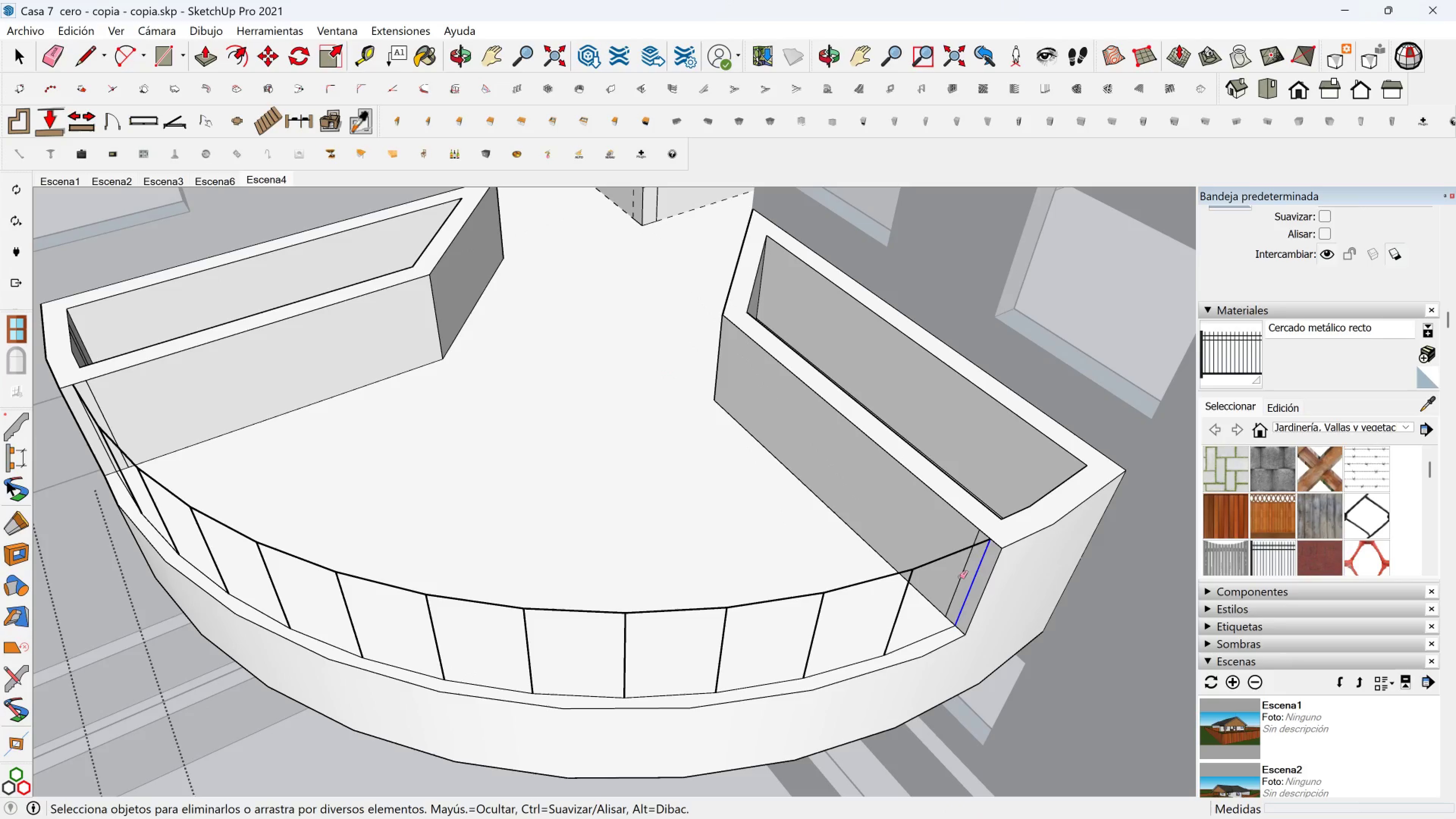 
left_click([960, 577])
 